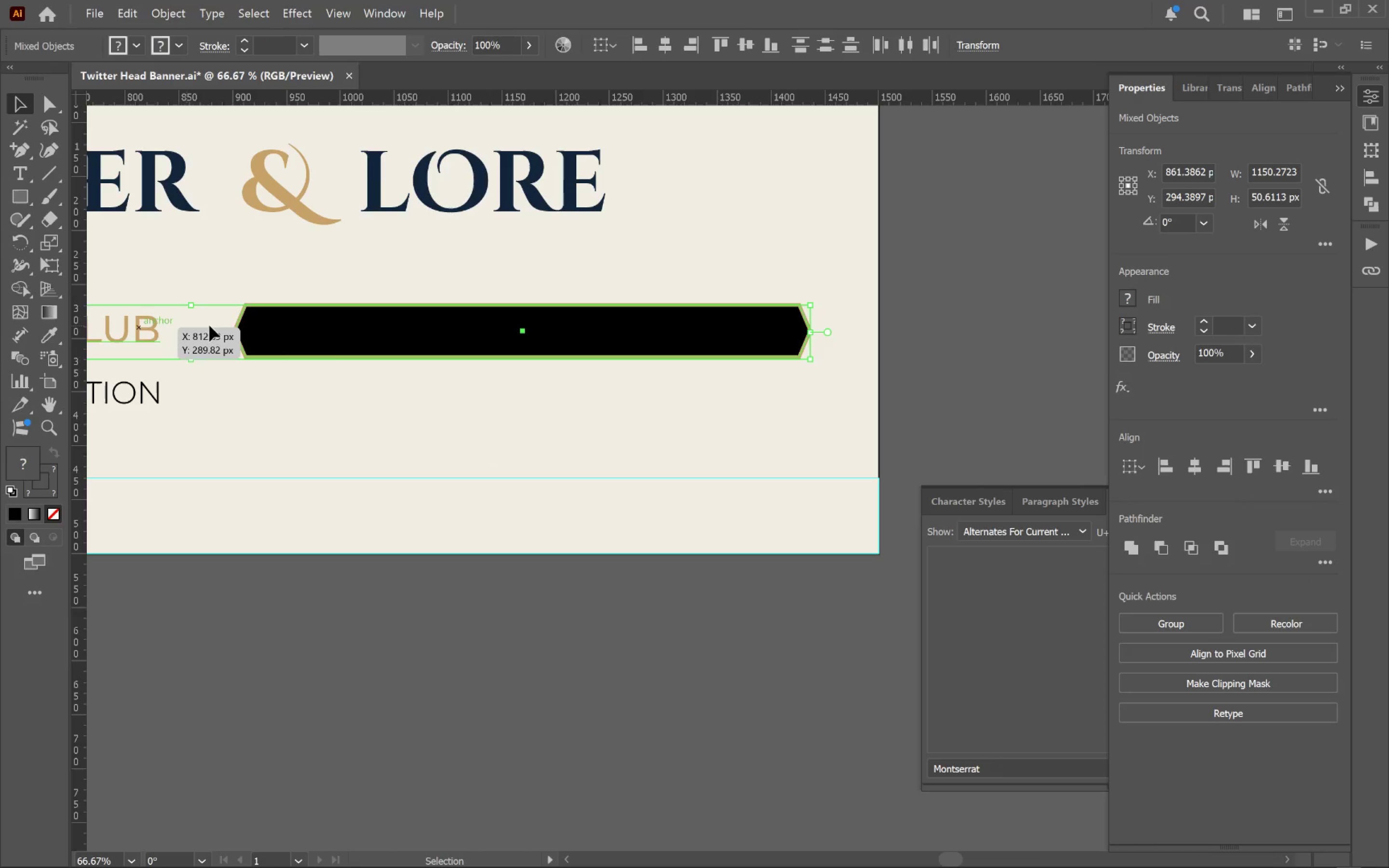 
left_click([313, 333])
 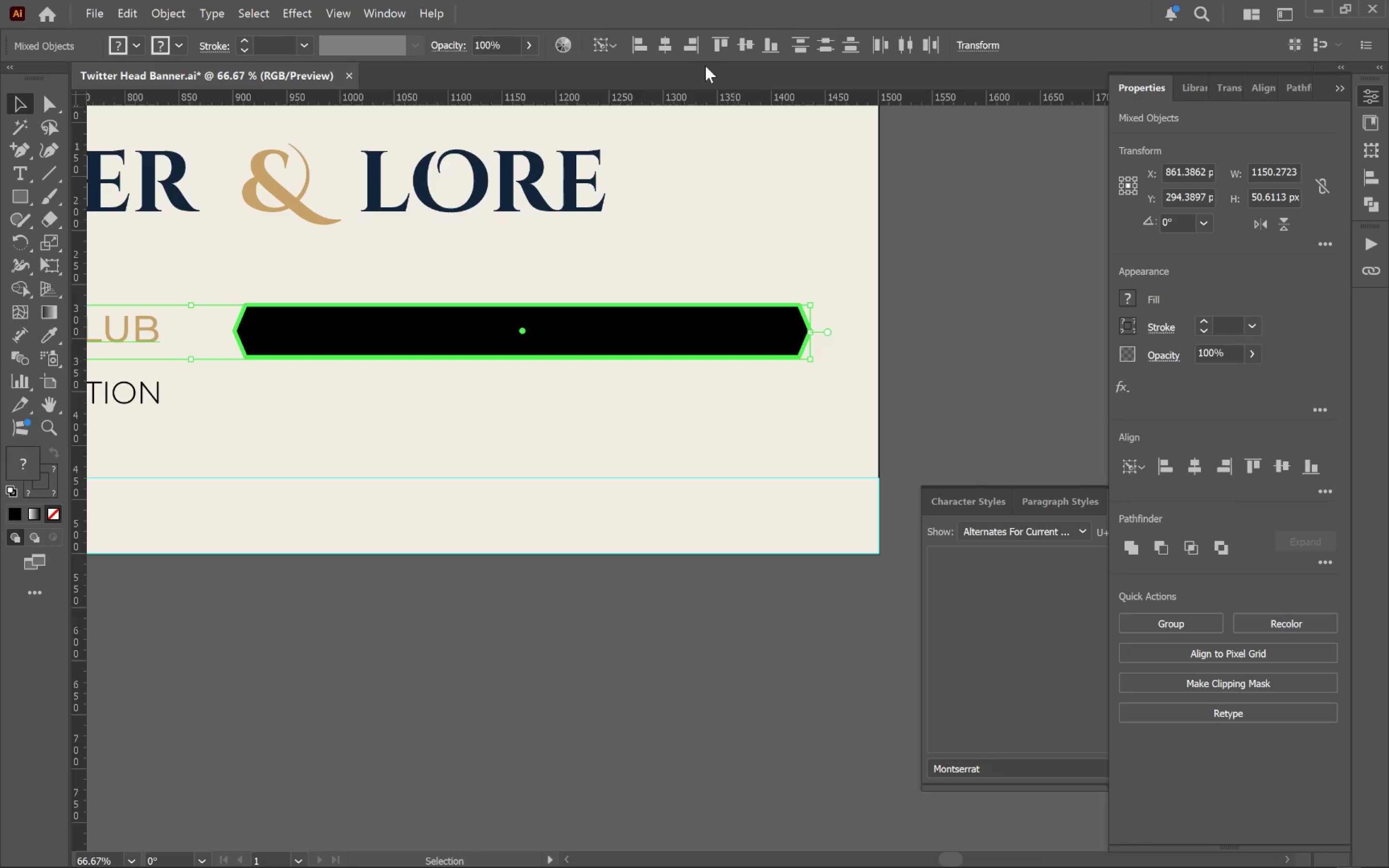 
left_click([666, 38])
 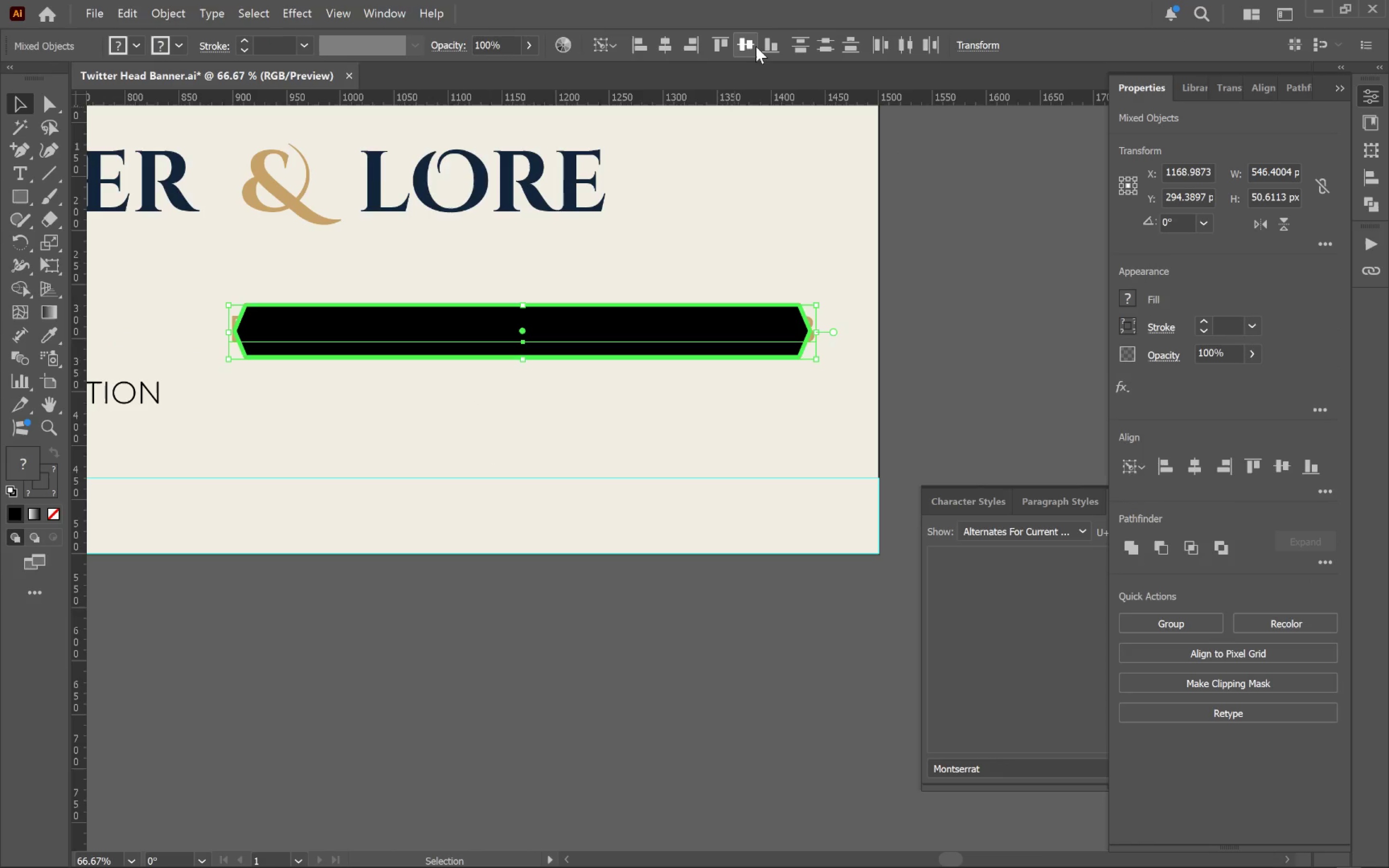 
left_click([756, 46])
 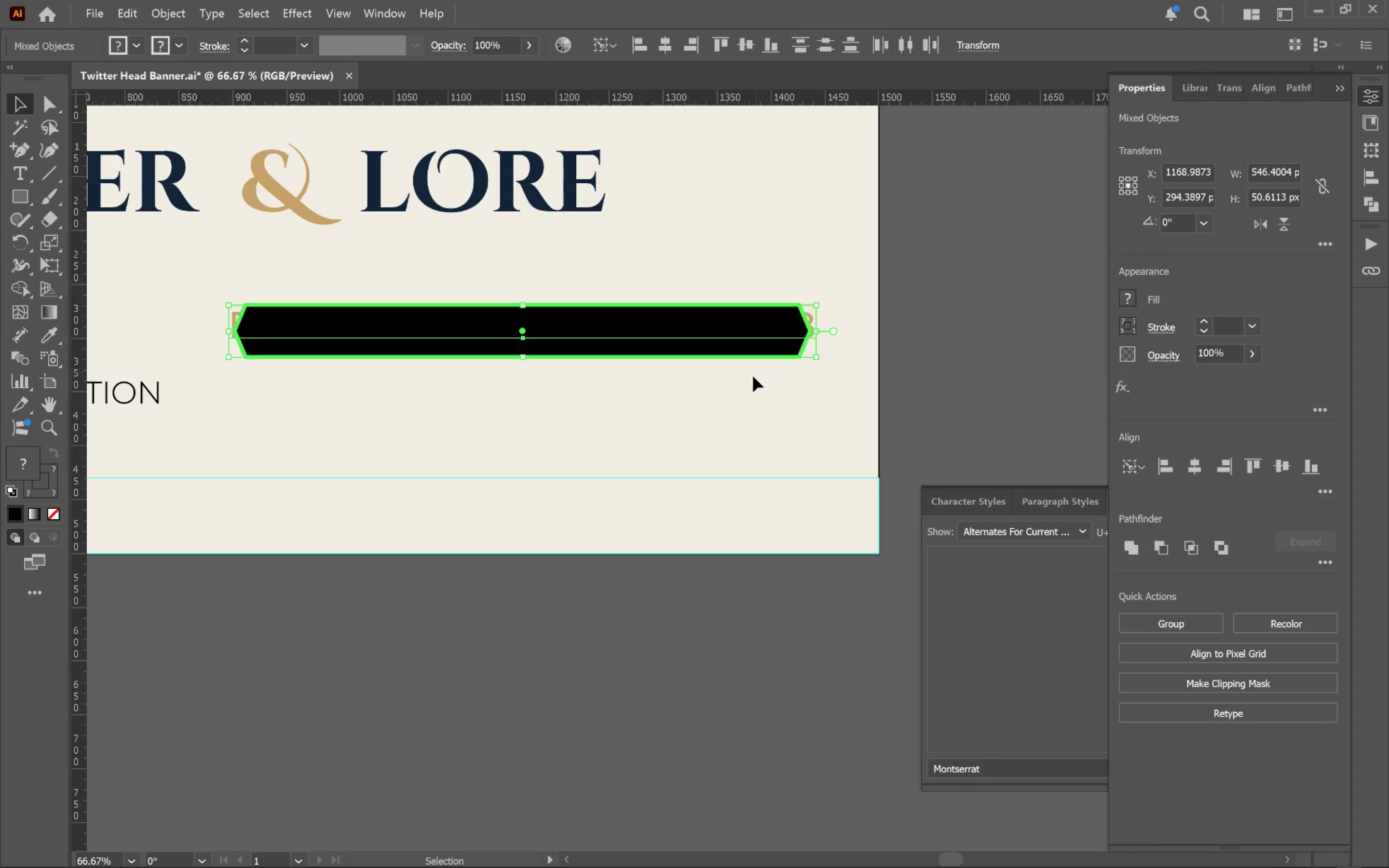 
left_click([752, 388])
 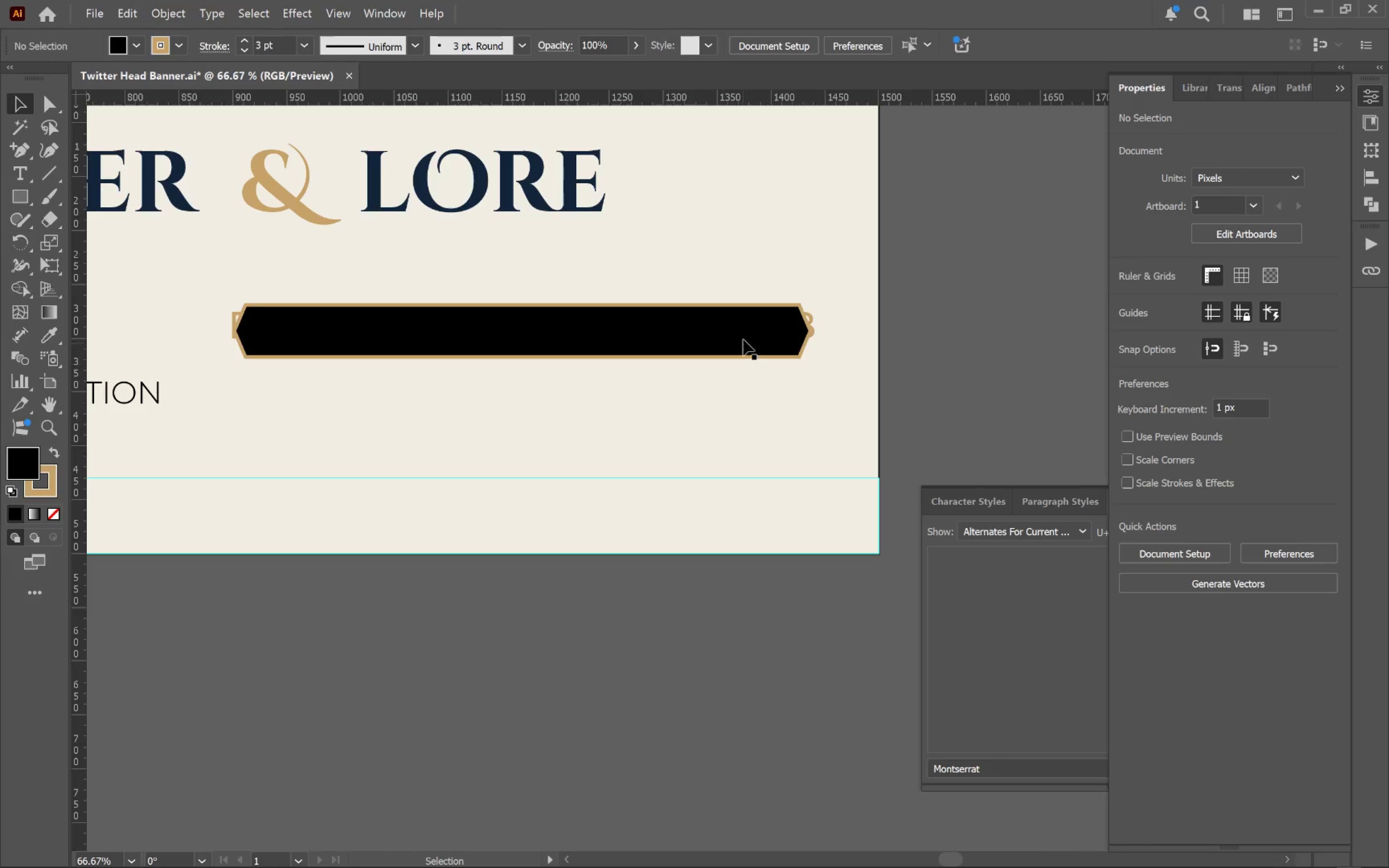 
left_click([743, 327])
 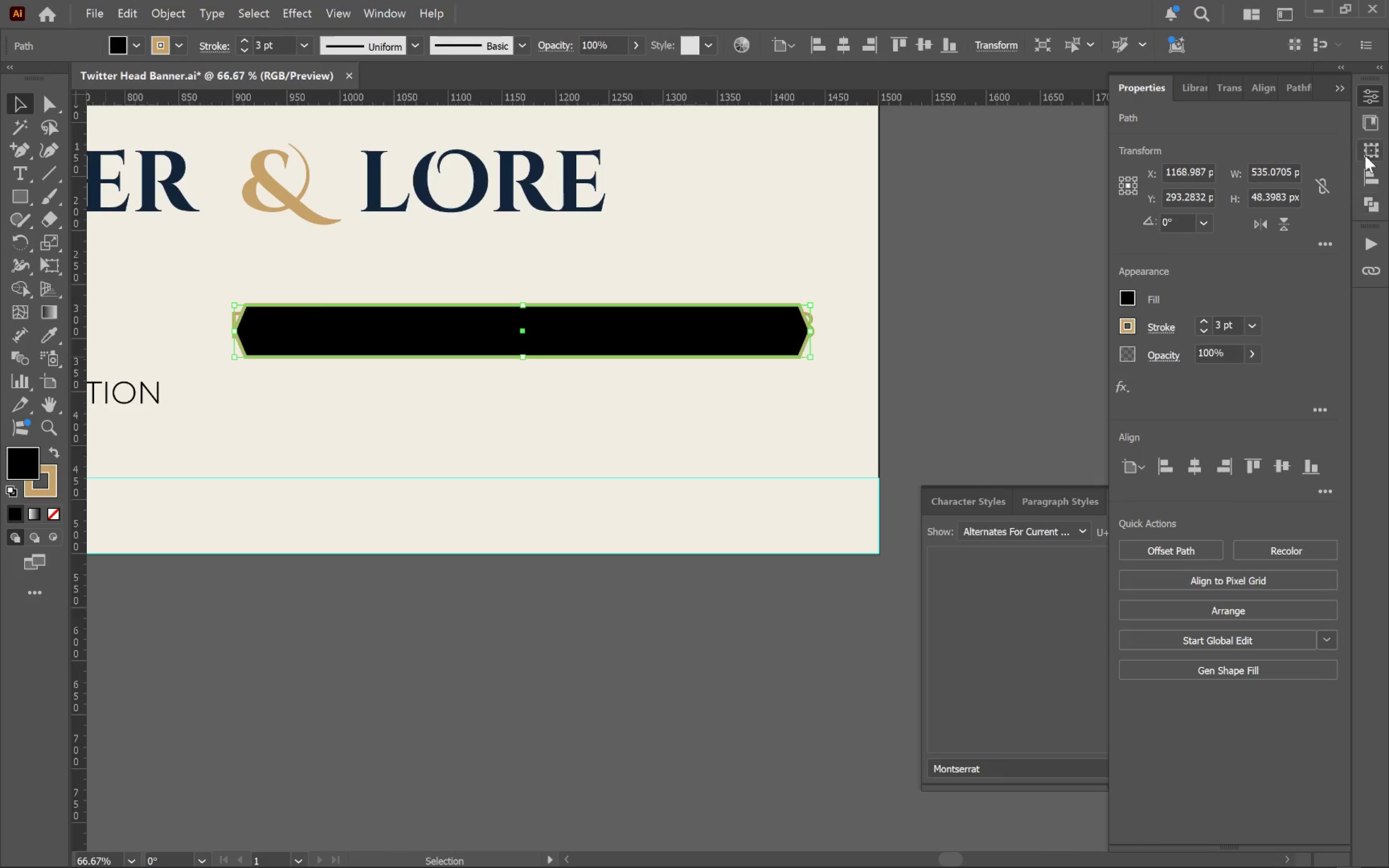 
left_click([1375, 103])
 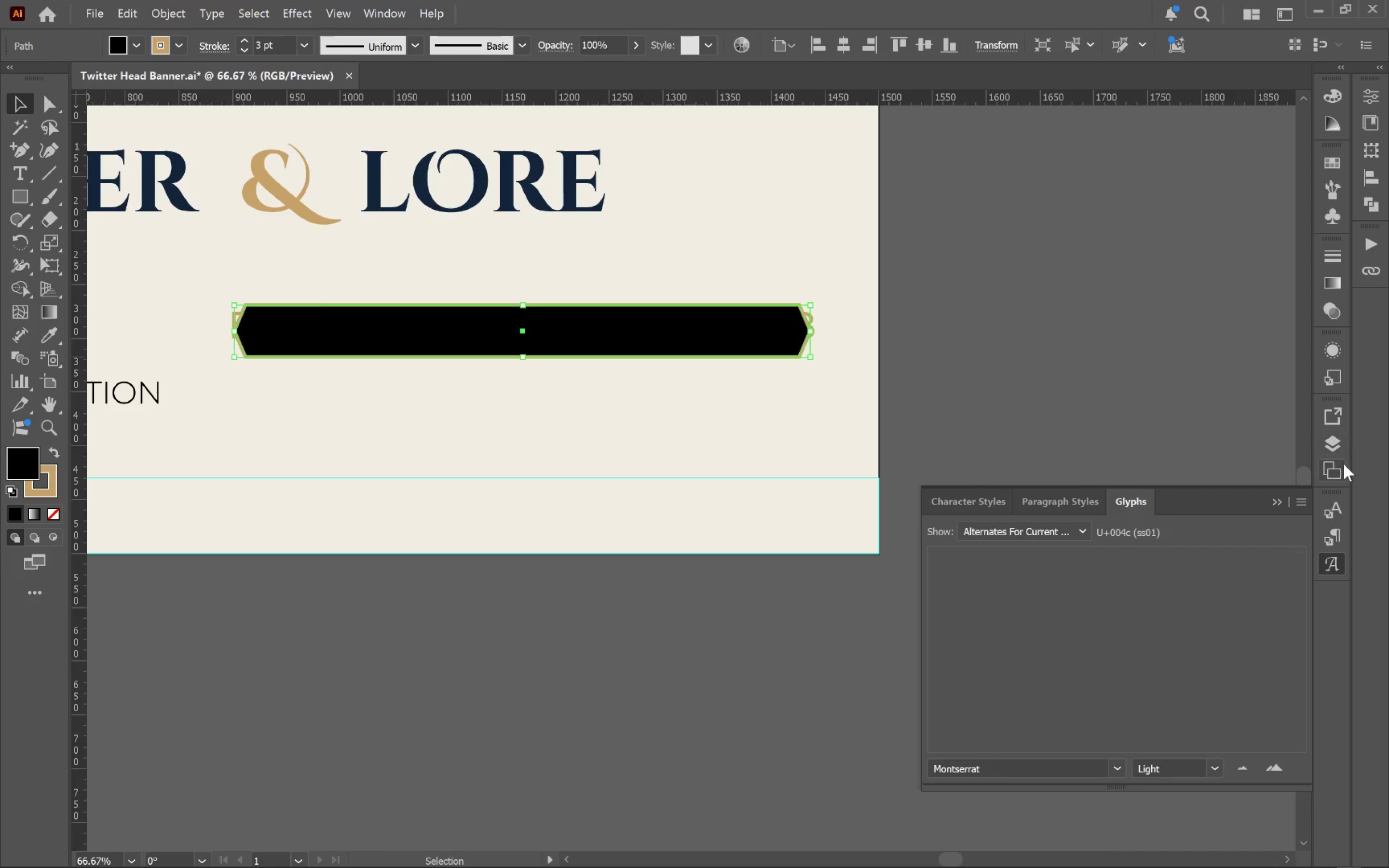 
left_click([1336, 447])
 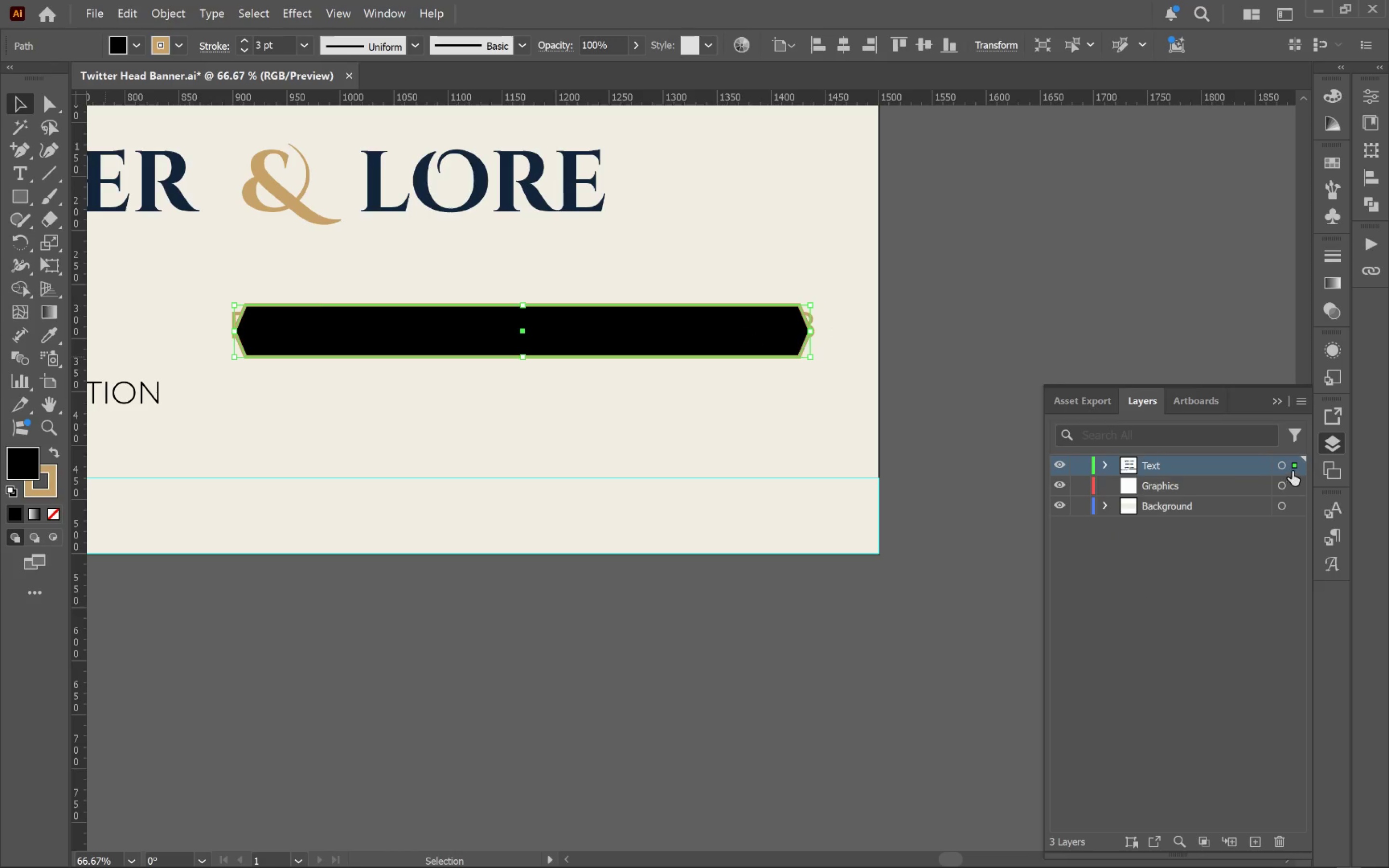 
left_click_drag(start_coordinate=[1295, 466], to_coordinate=[1295, 492])
 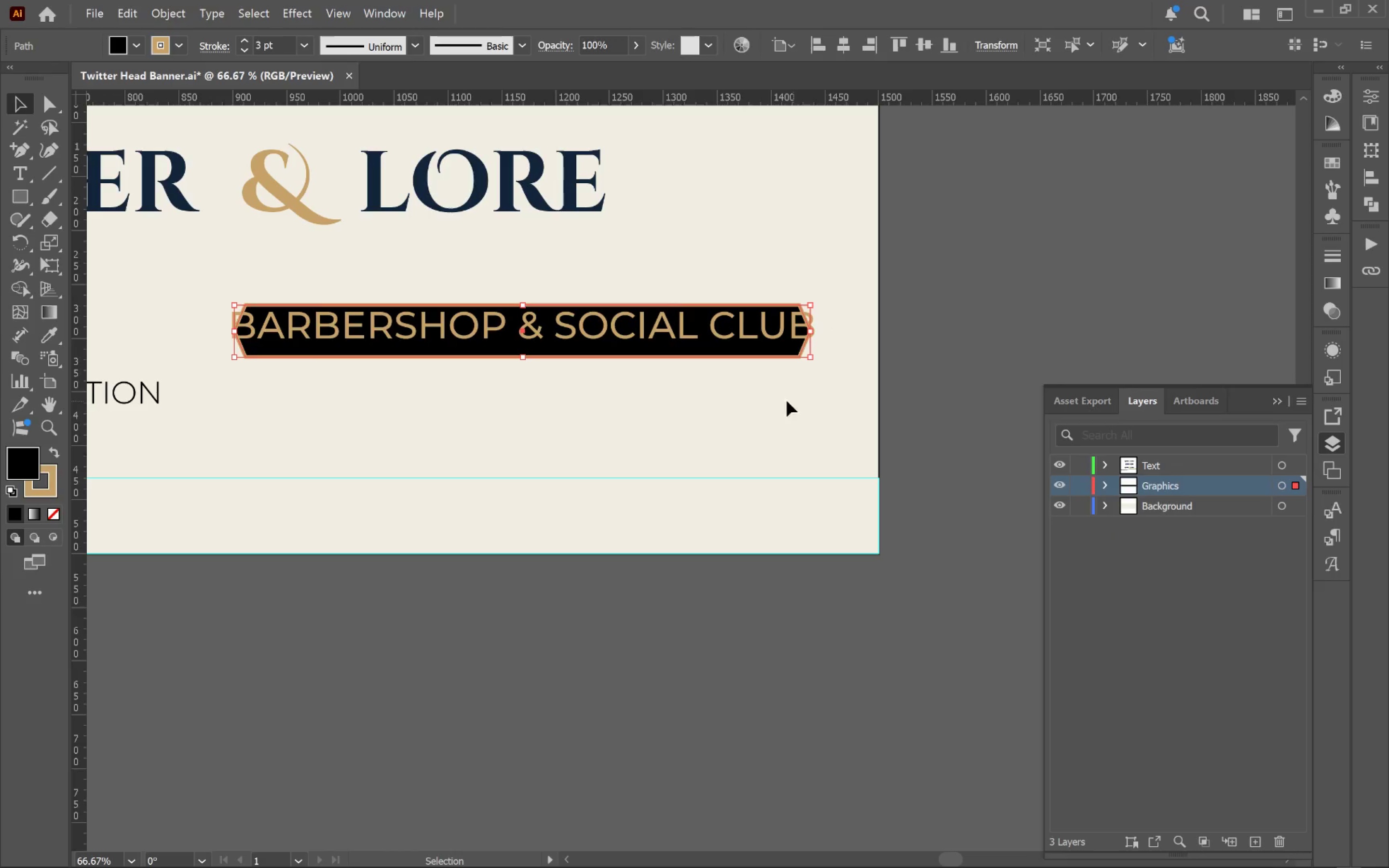 
left_click([682, 408])
 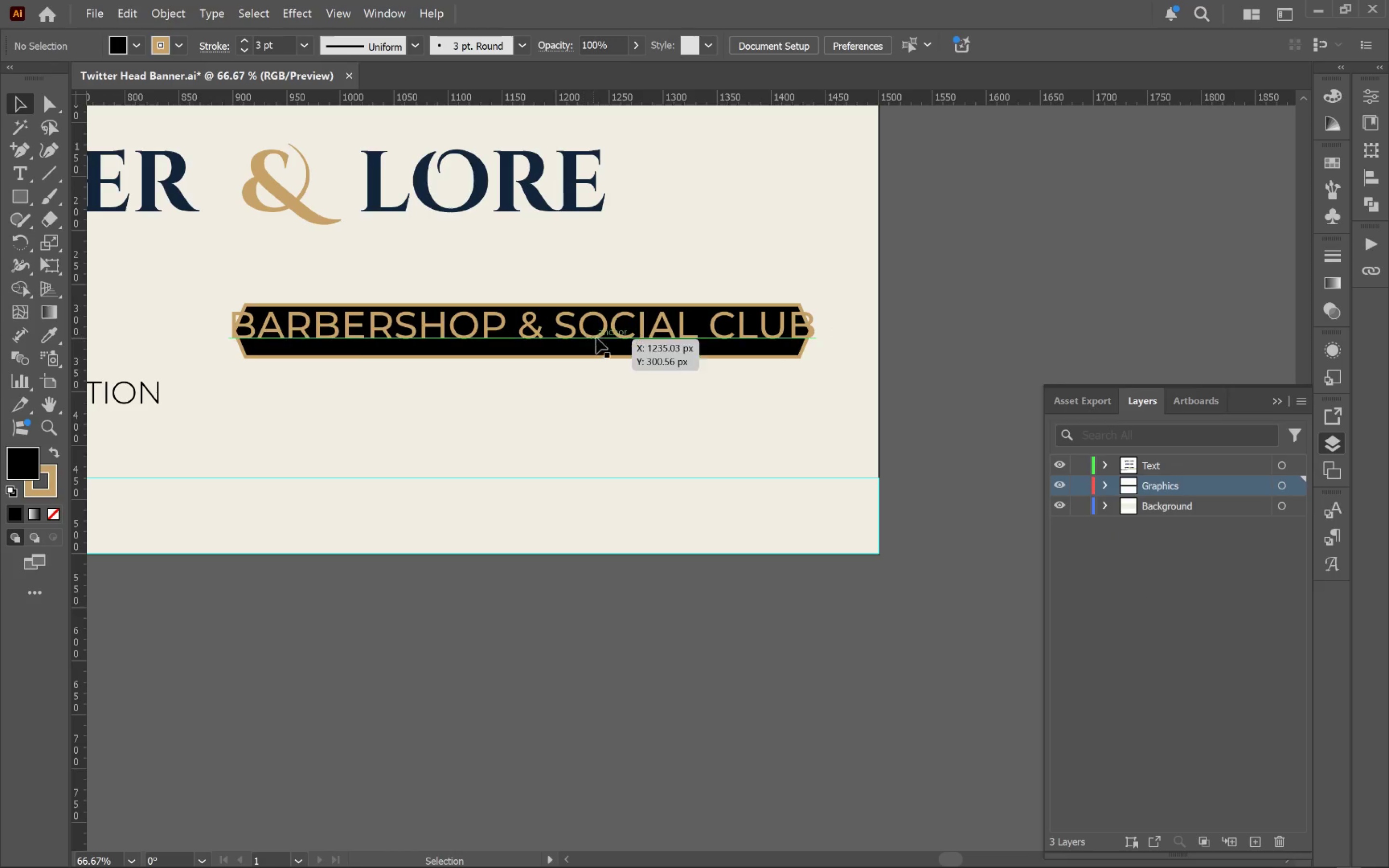 
left_click([602, 334])
 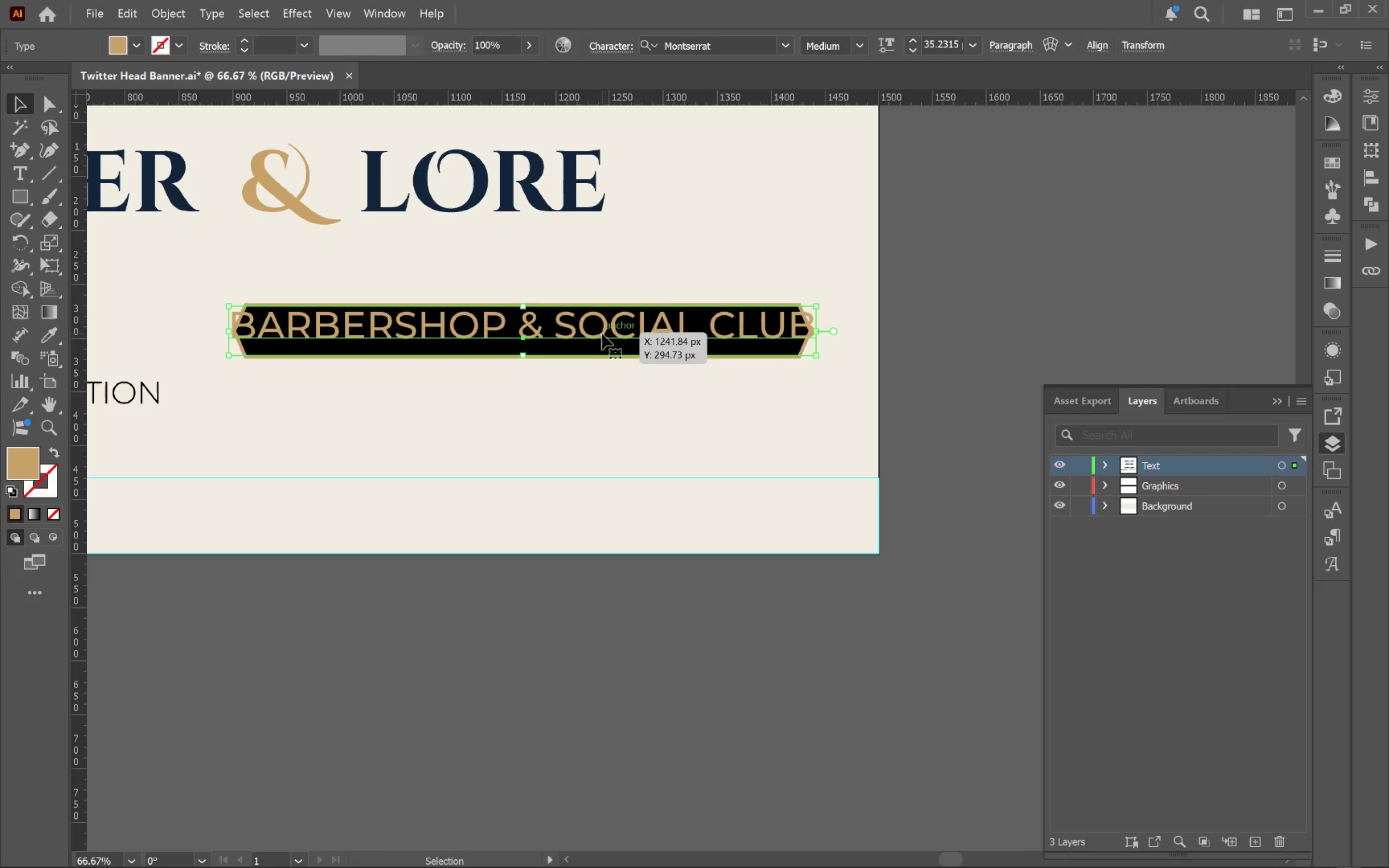 
hold_key(key=AltLeft, duration=0.44)
 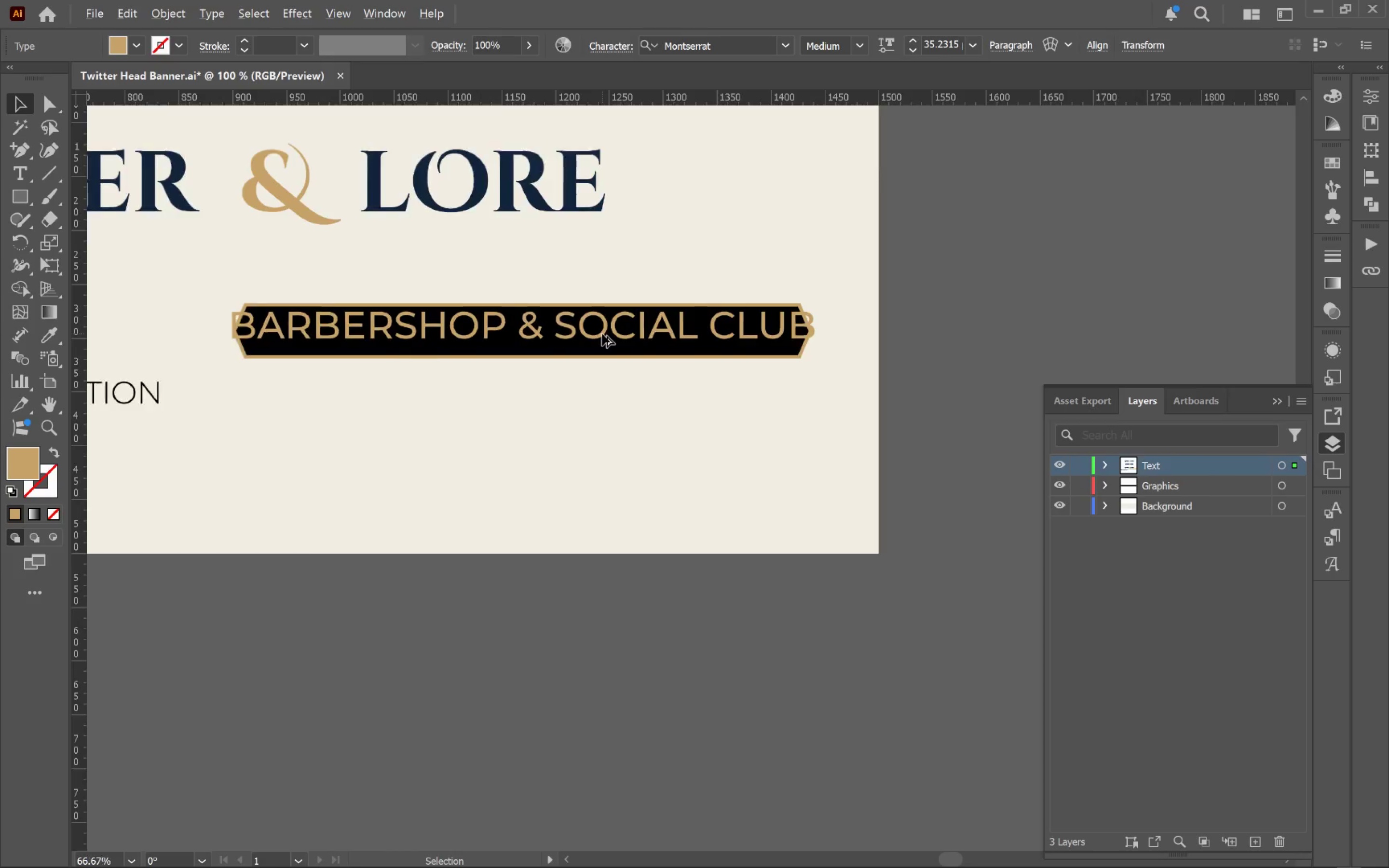 
hold_key(key=AltLeft, duration=0.43)
 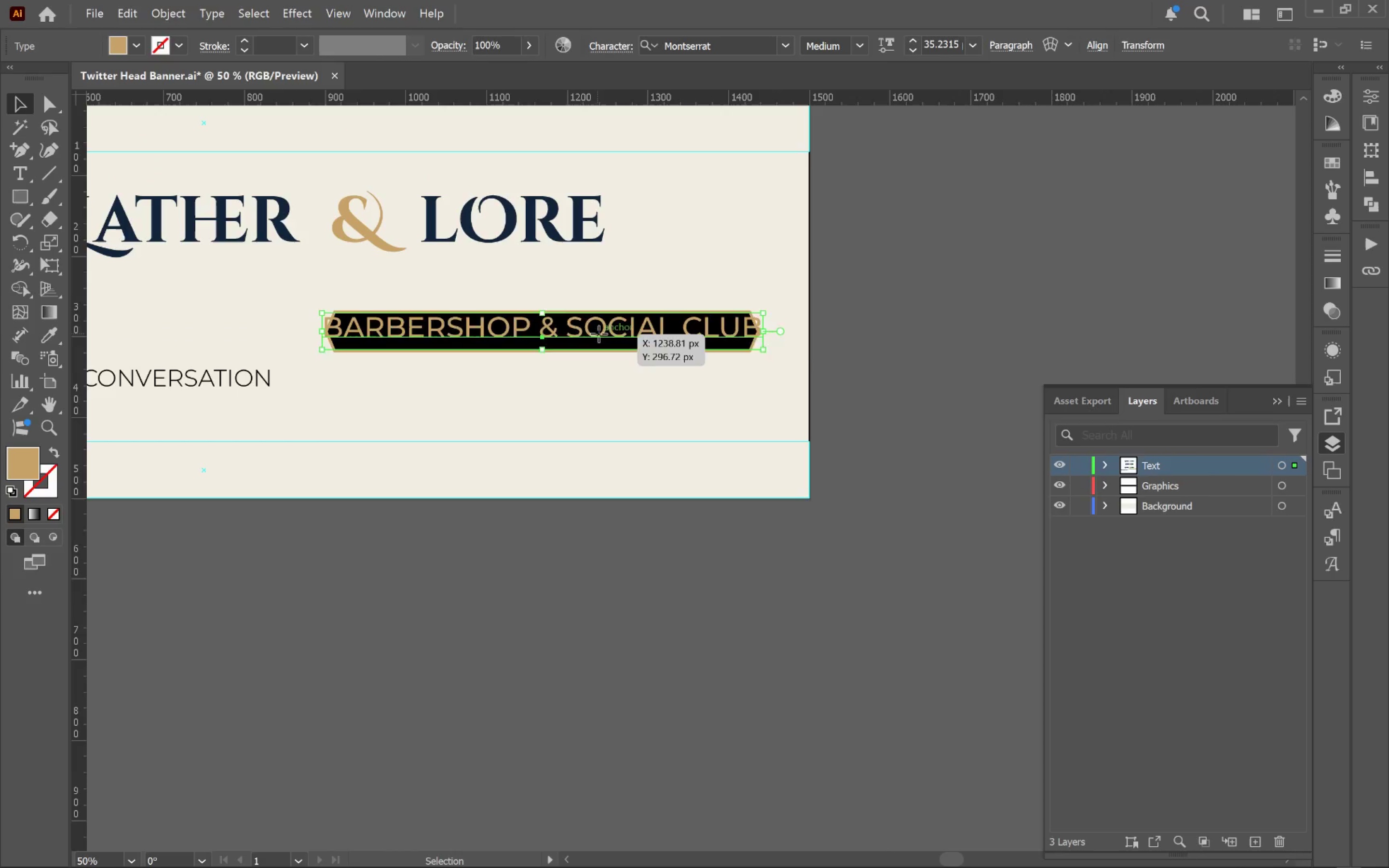 
scroll: coordinate [602, 334], scroll_direction: none, amount: 0.0
 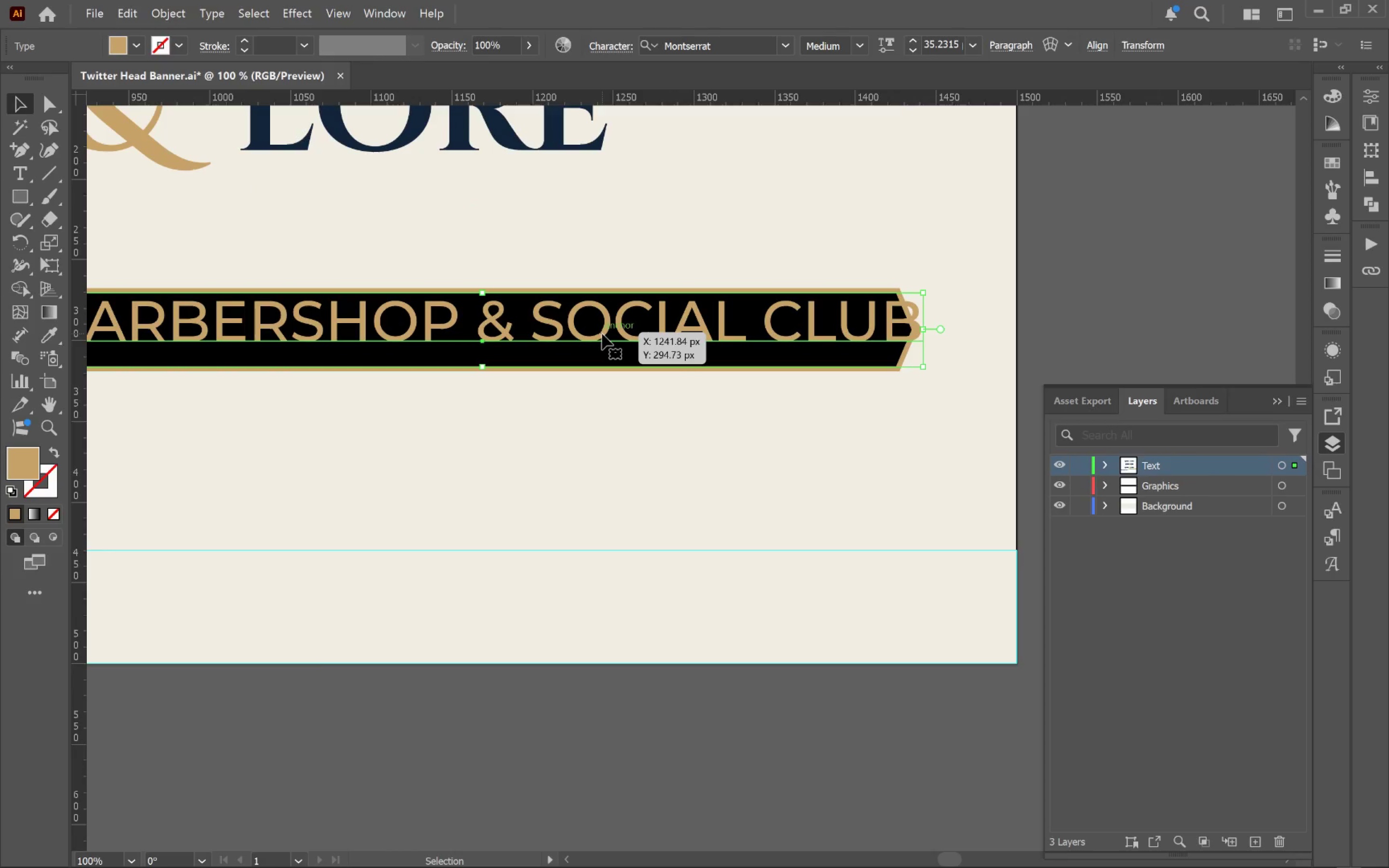 
scroll: coordinate [602, 334], scroll_direction: down, amount: 1.0
 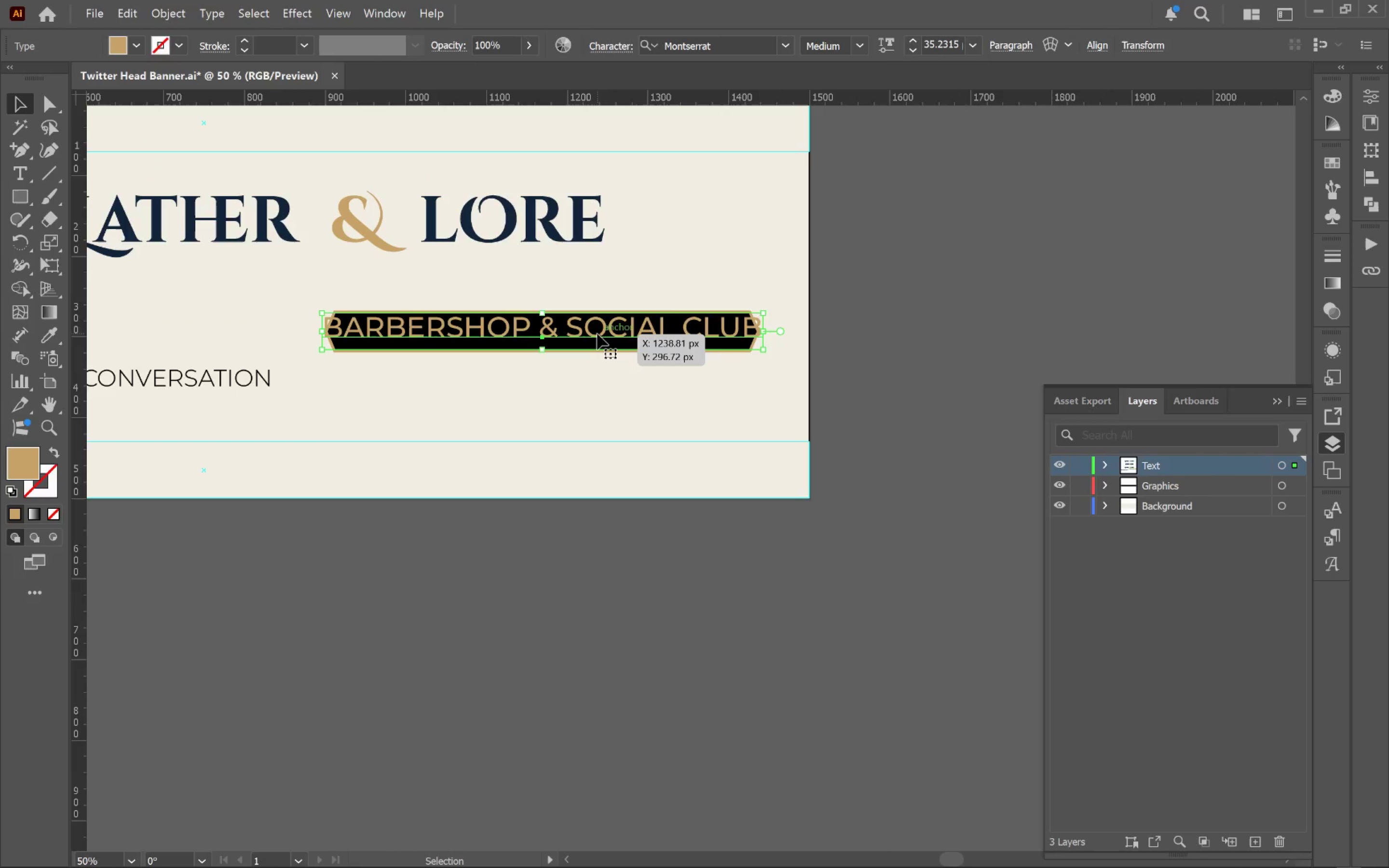 
left_click_drag(start_coordinate=[597, 334], to_coordinate=[1149, 358])
 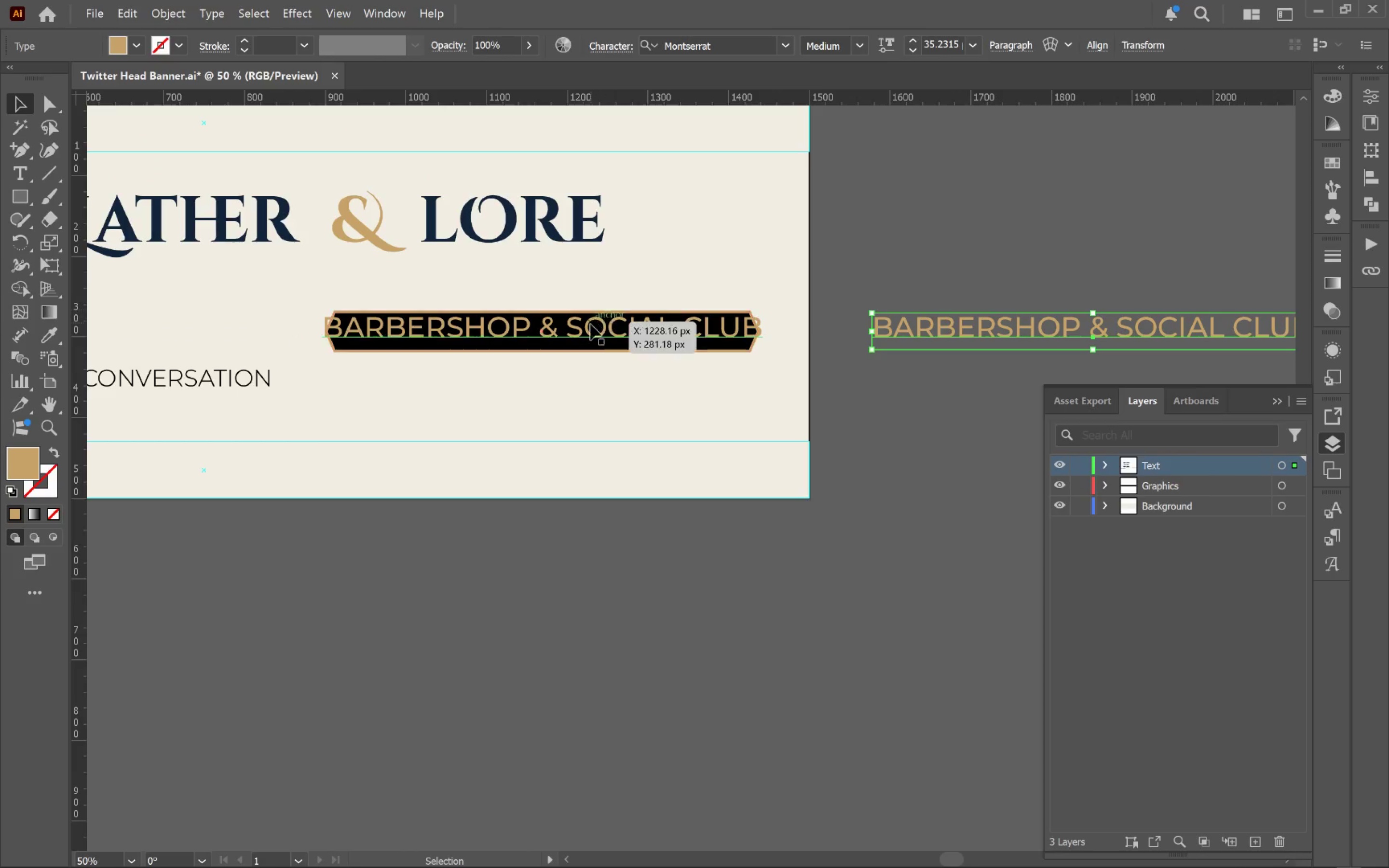 
hold_key(key=AltLeft, duration=1.2)
 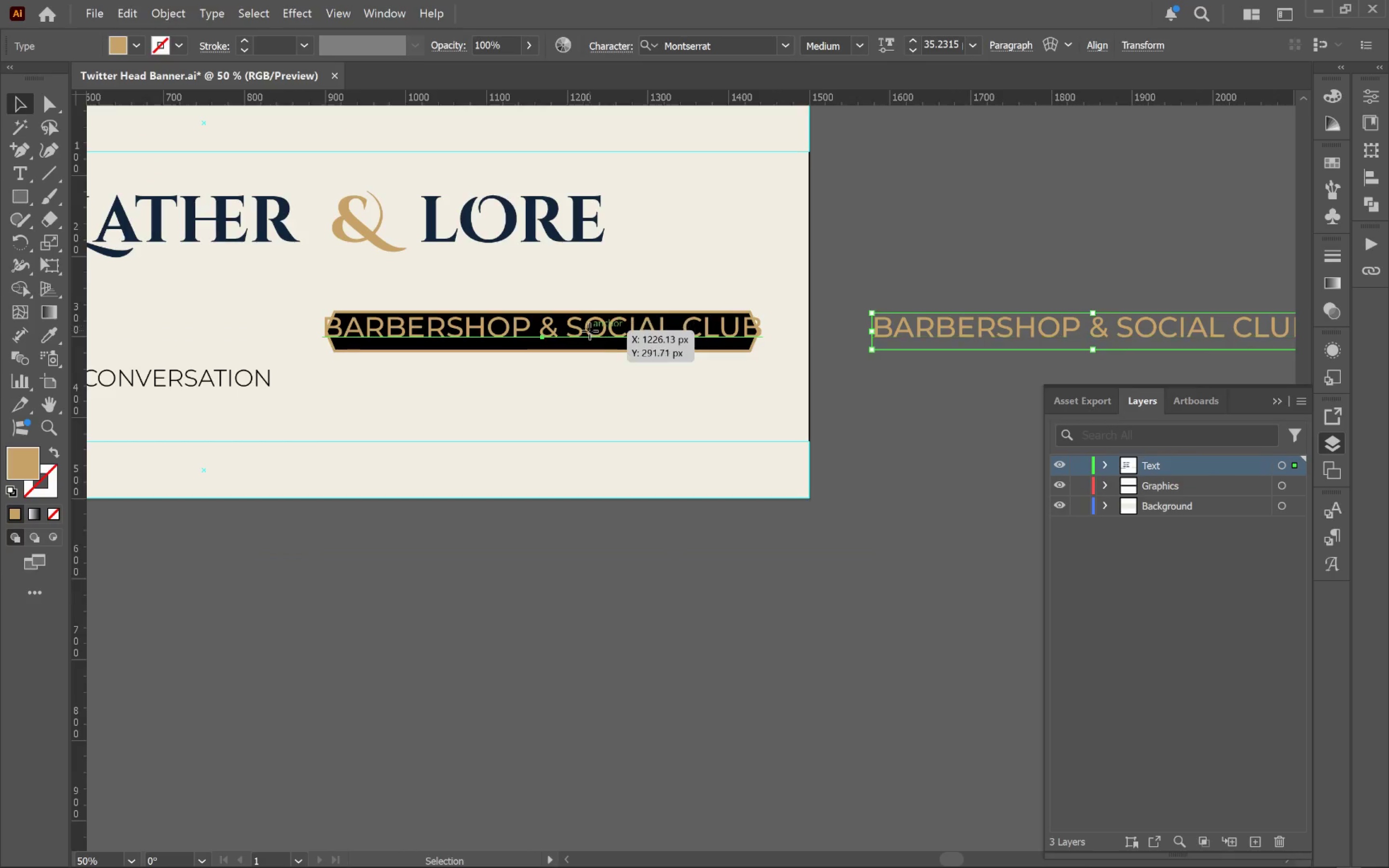 
hold_key(key=ShiftLeft, duration=1.03)
 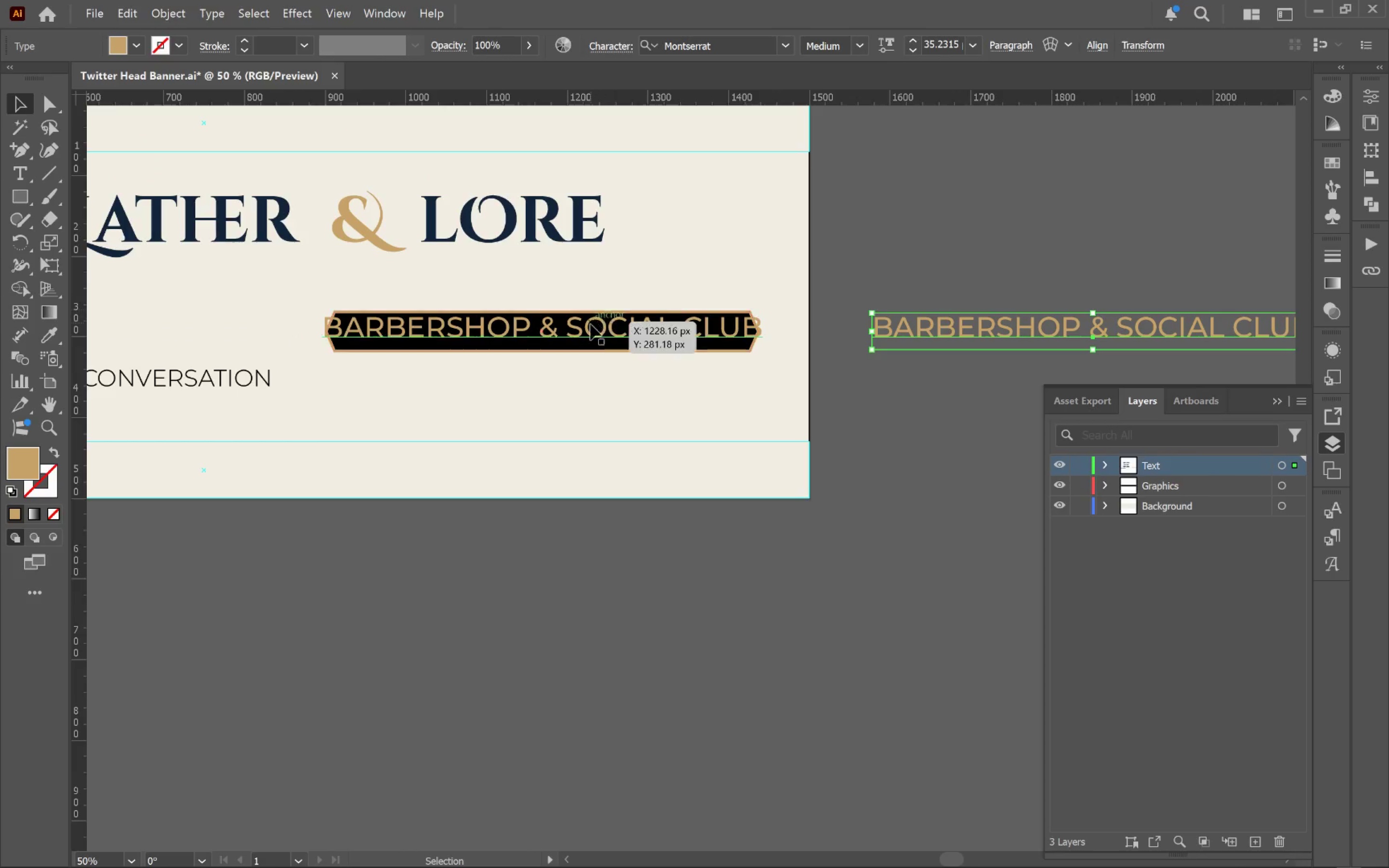 
left_click([589, 331])
 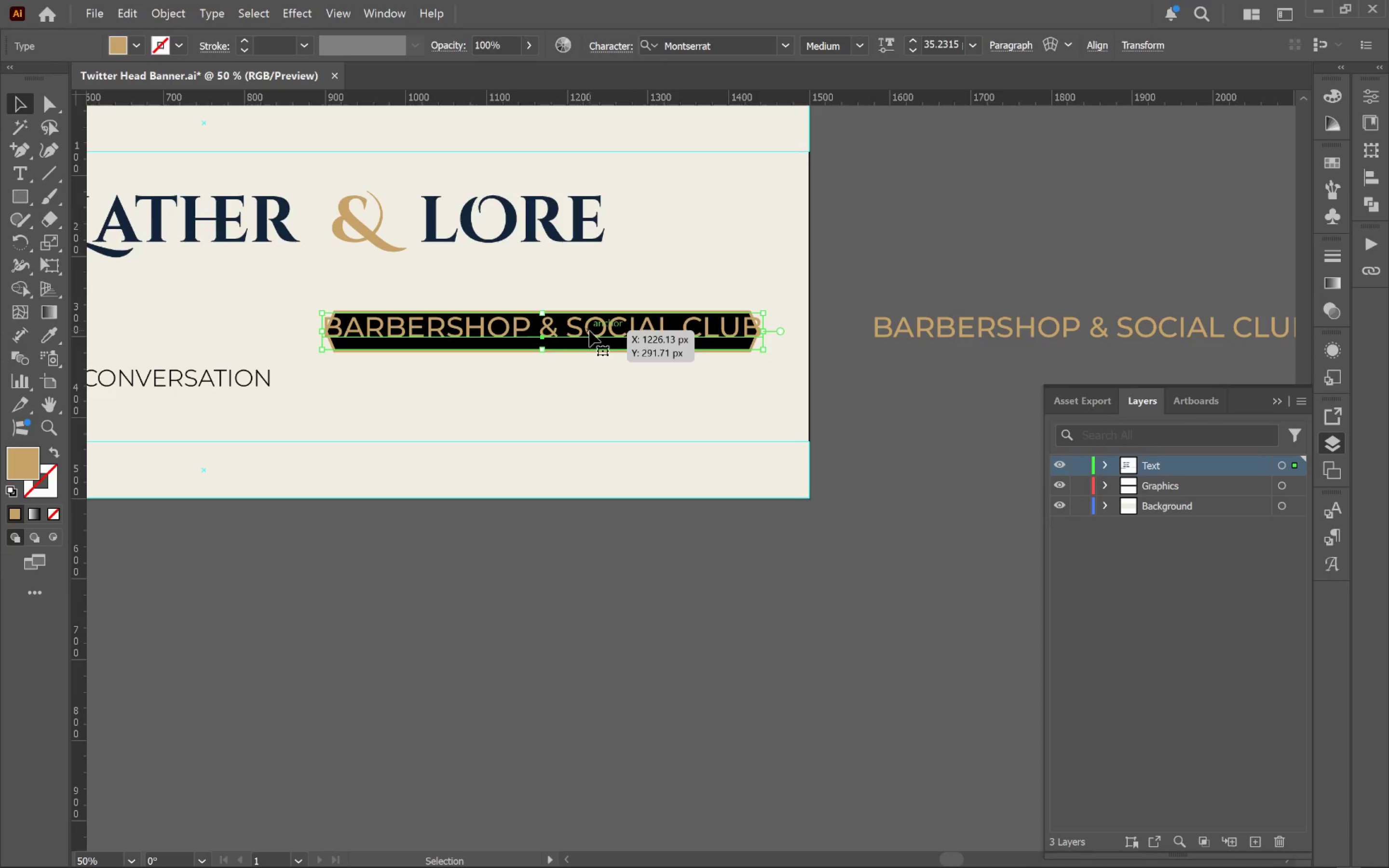 
hold_key(key=AltLeft, duration=0.7)
scroll: coordinate [589, 331], scroll_direction: up, amount: 1.0
 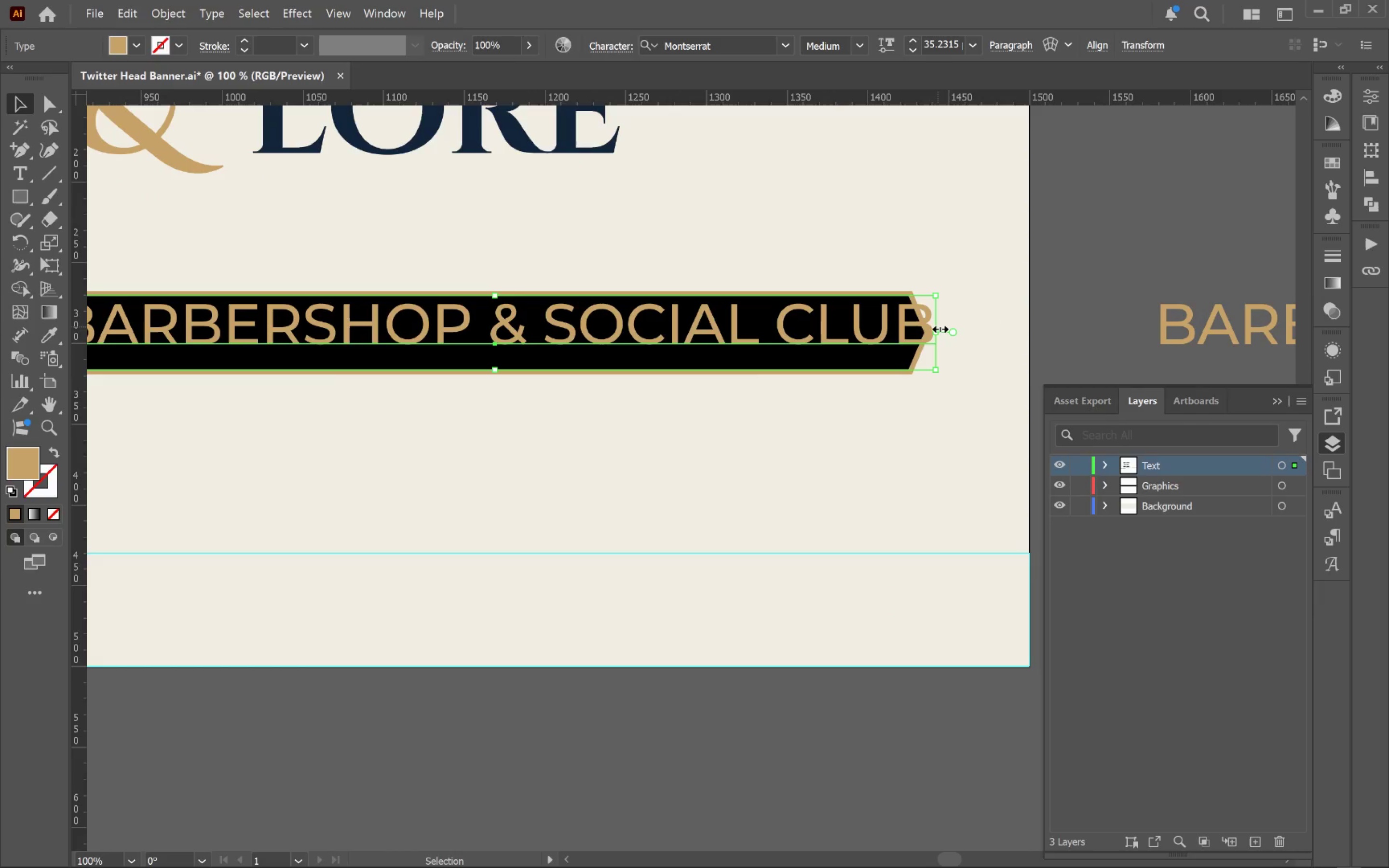 
left_click_drag(start_coordinate=[941, 330], to_coordinate=[891, 334])
 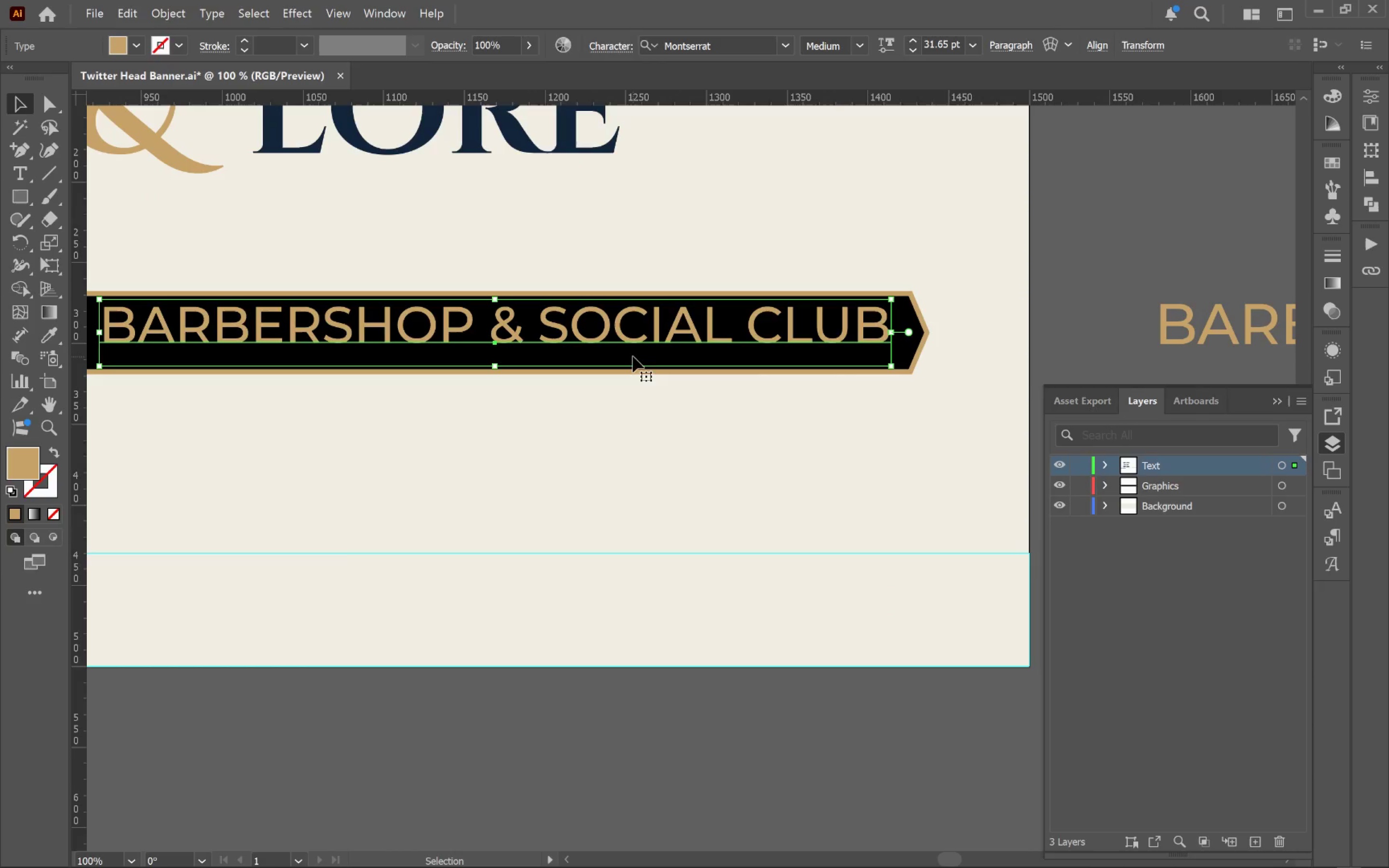 
hold_key(key=AltLeft, duration=1.27)
 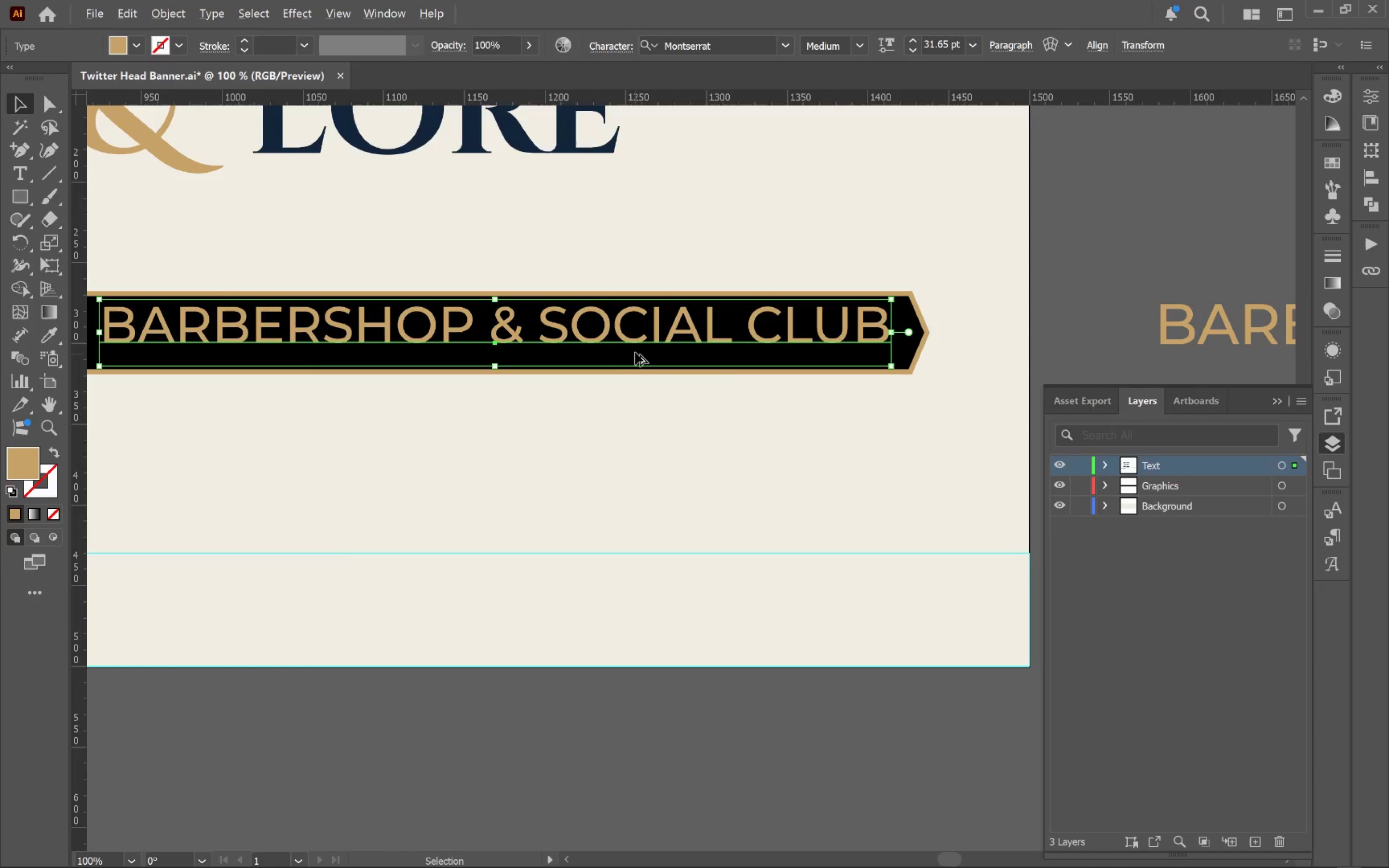 
hold_key(key=ShiftLeft, duration=1.31)
 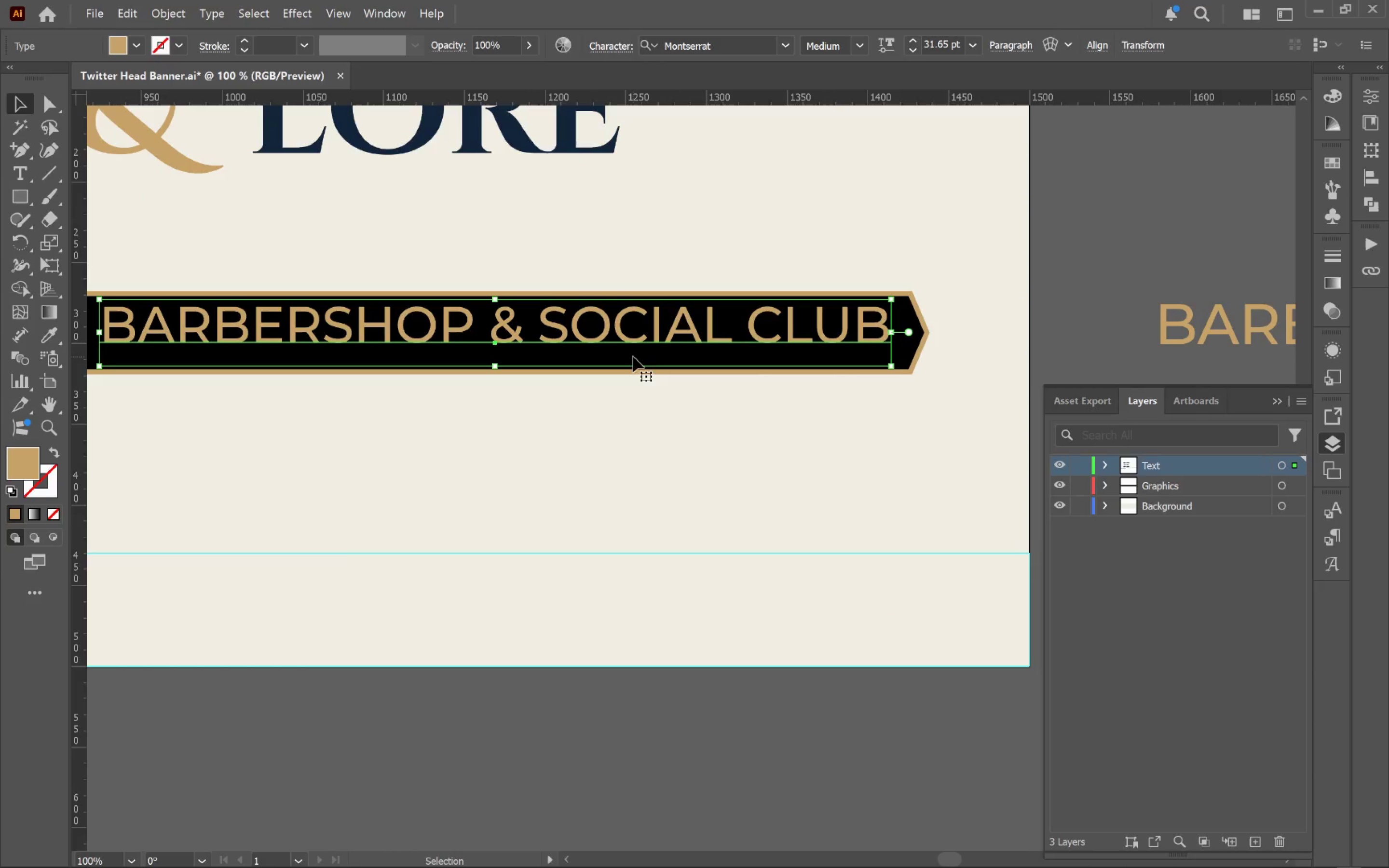 
hold_key(key=AltLeft, duration=0.71)
 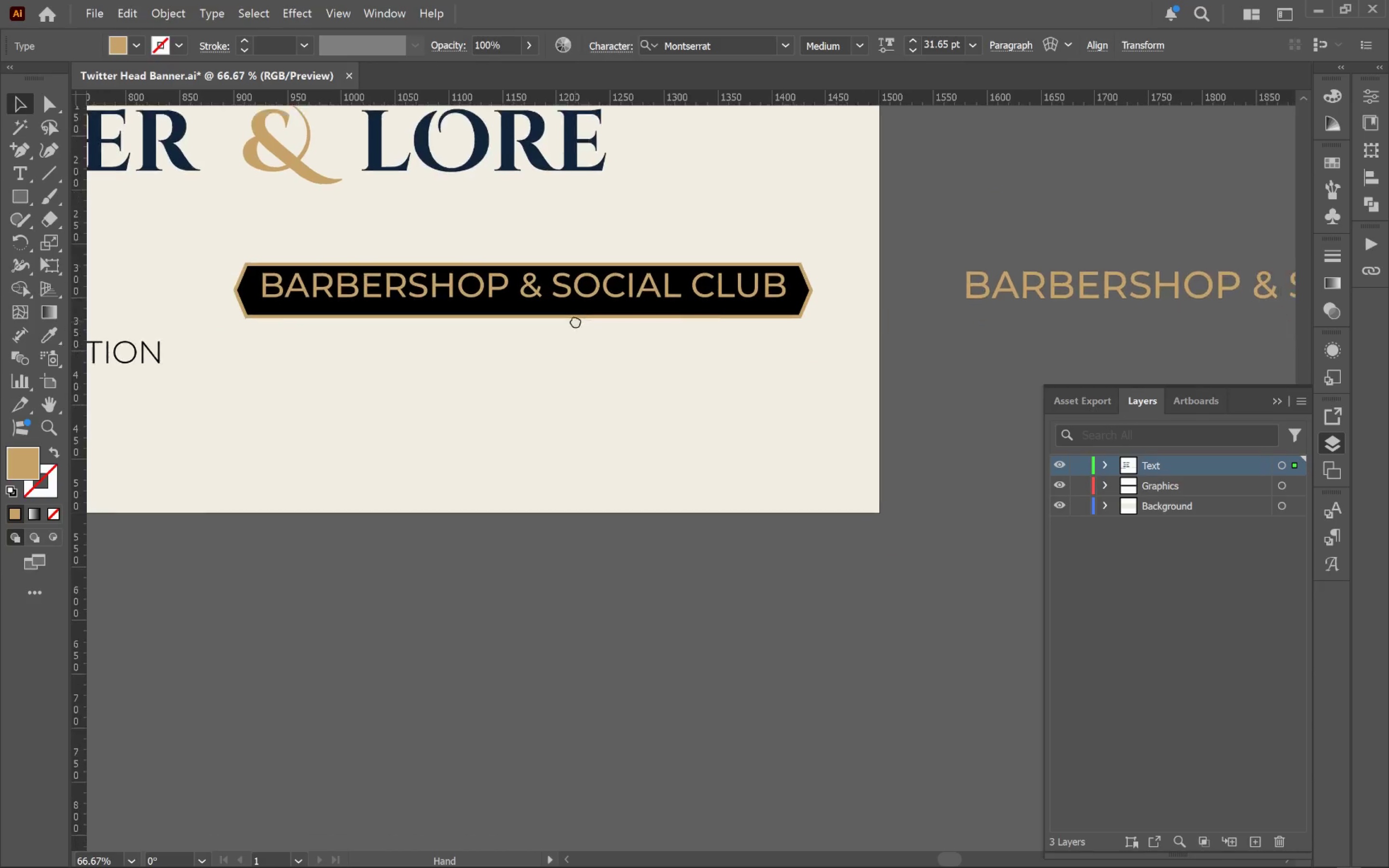 
hold_key(key=Space, duration=0.62)
 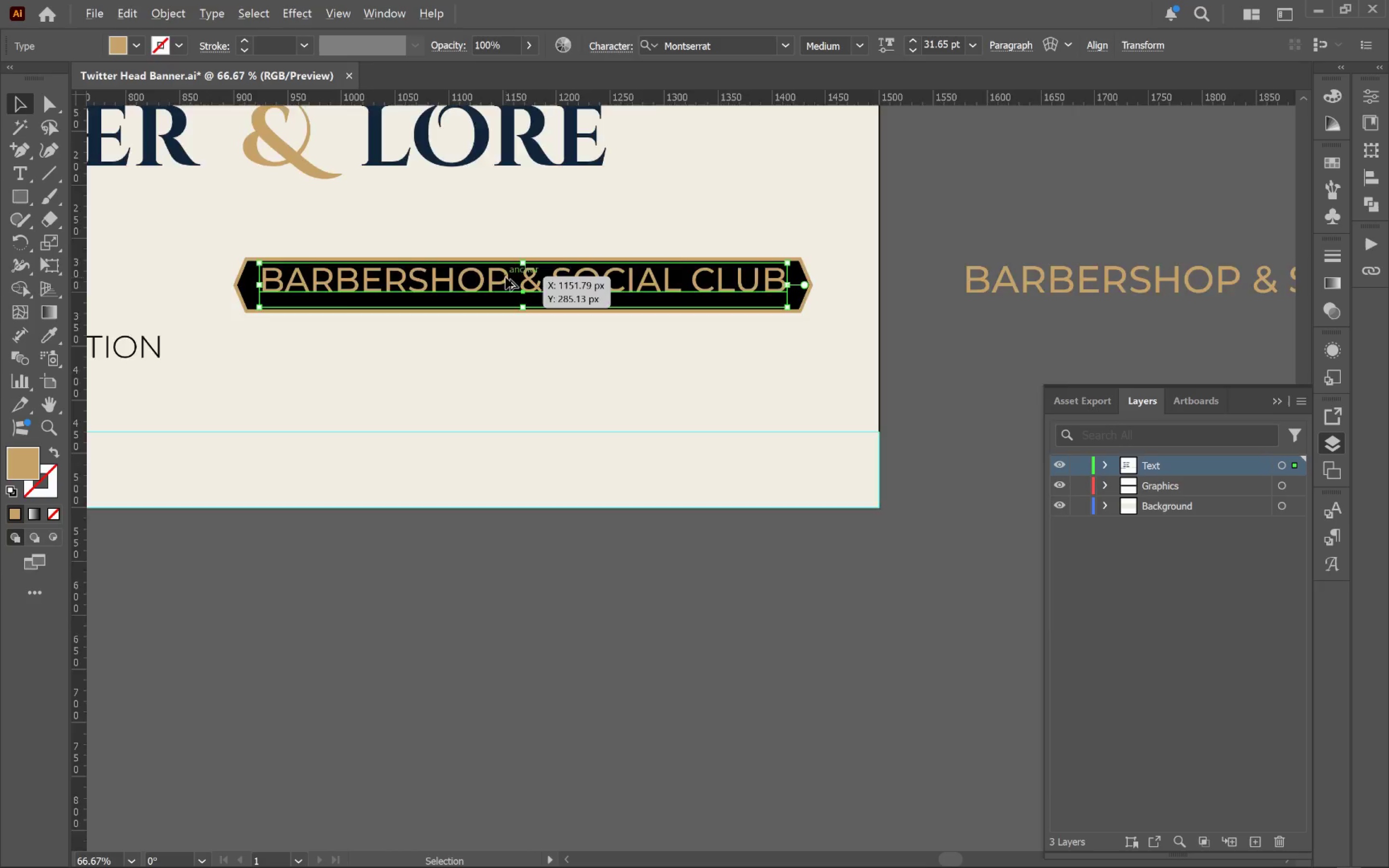 
scroll: coordinate [636, 351], scroll_direction: none, amount: 0.0
 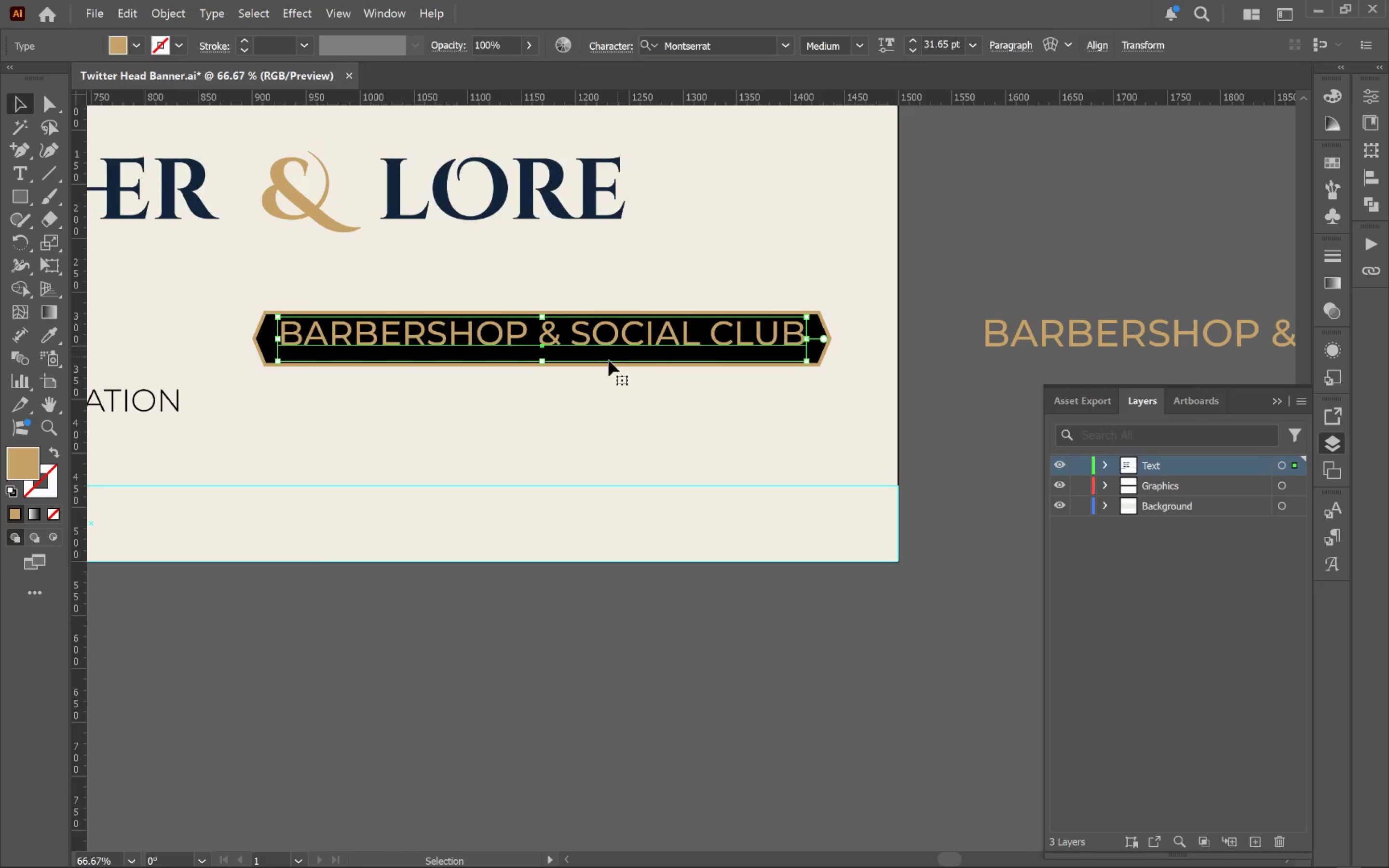 
left_click_drag(start_coordinate=[594, 370], to_coordinate=[575, 316])
 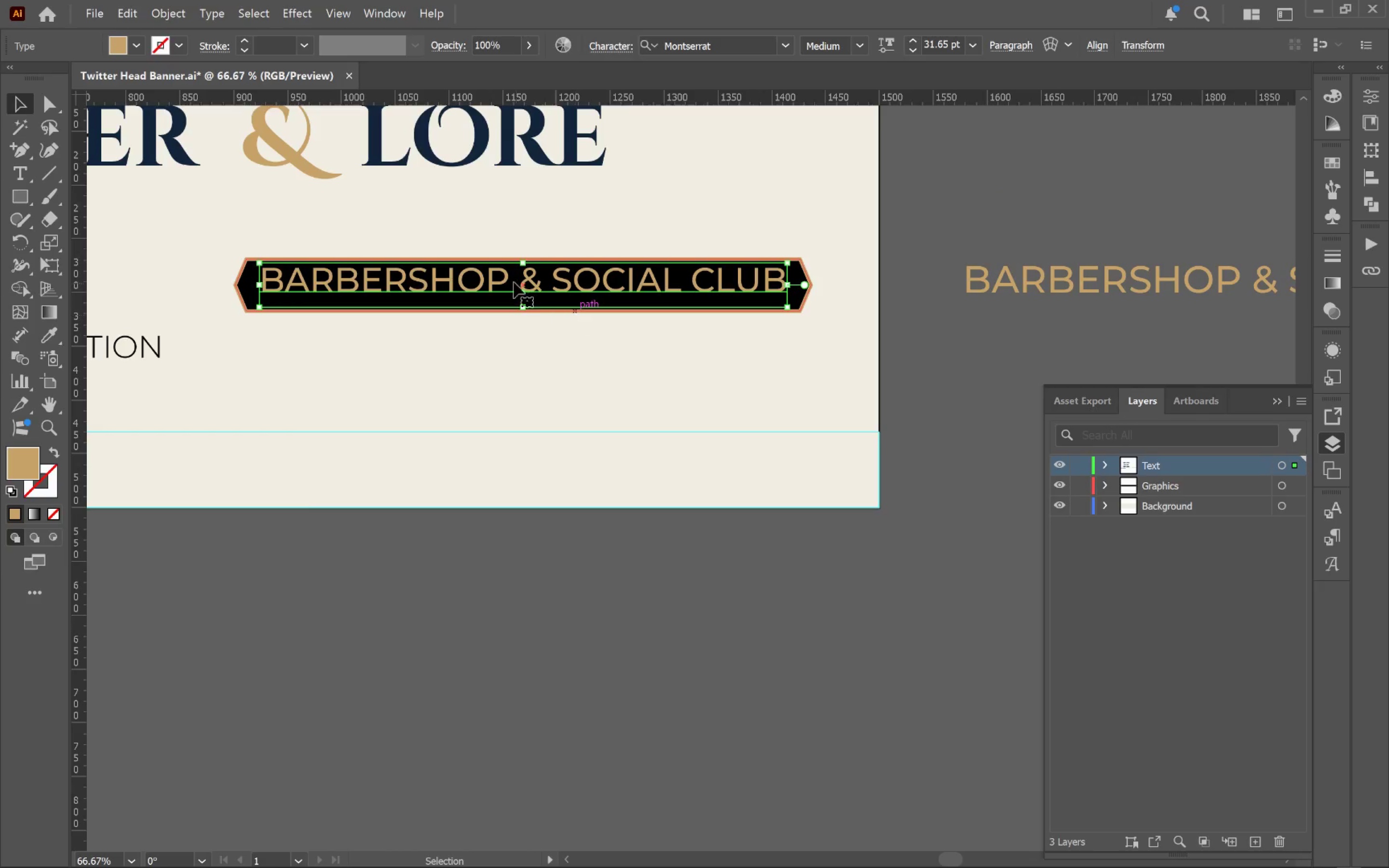 
hold_key(key=AltLeft, duration=0.59)
scroll: coordinate [505, 277], scroll_direction: up, amount: 1.0
 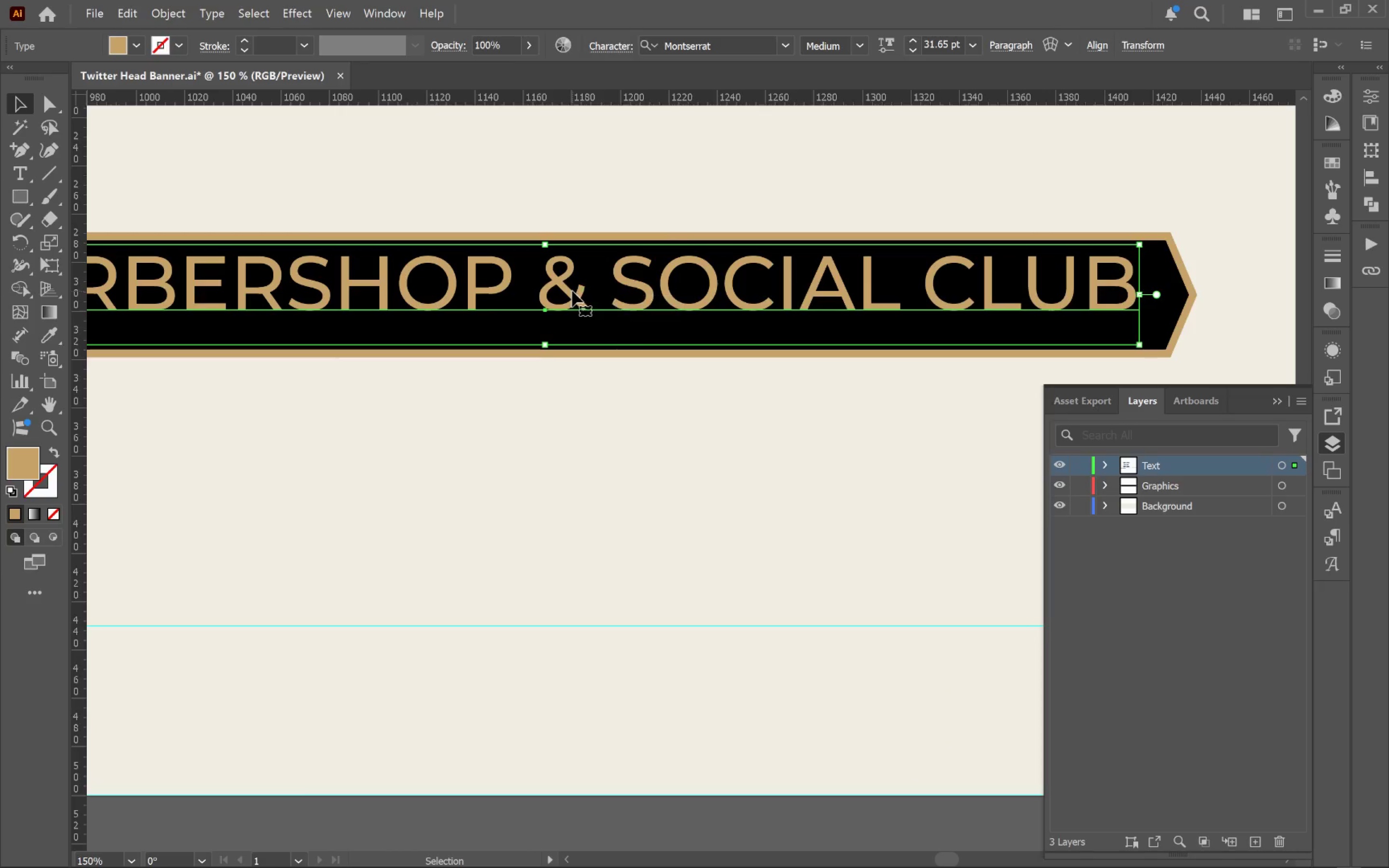 
left_click_drag(start_coordinate=[571, 292], to_coordinate=[572, 306])
 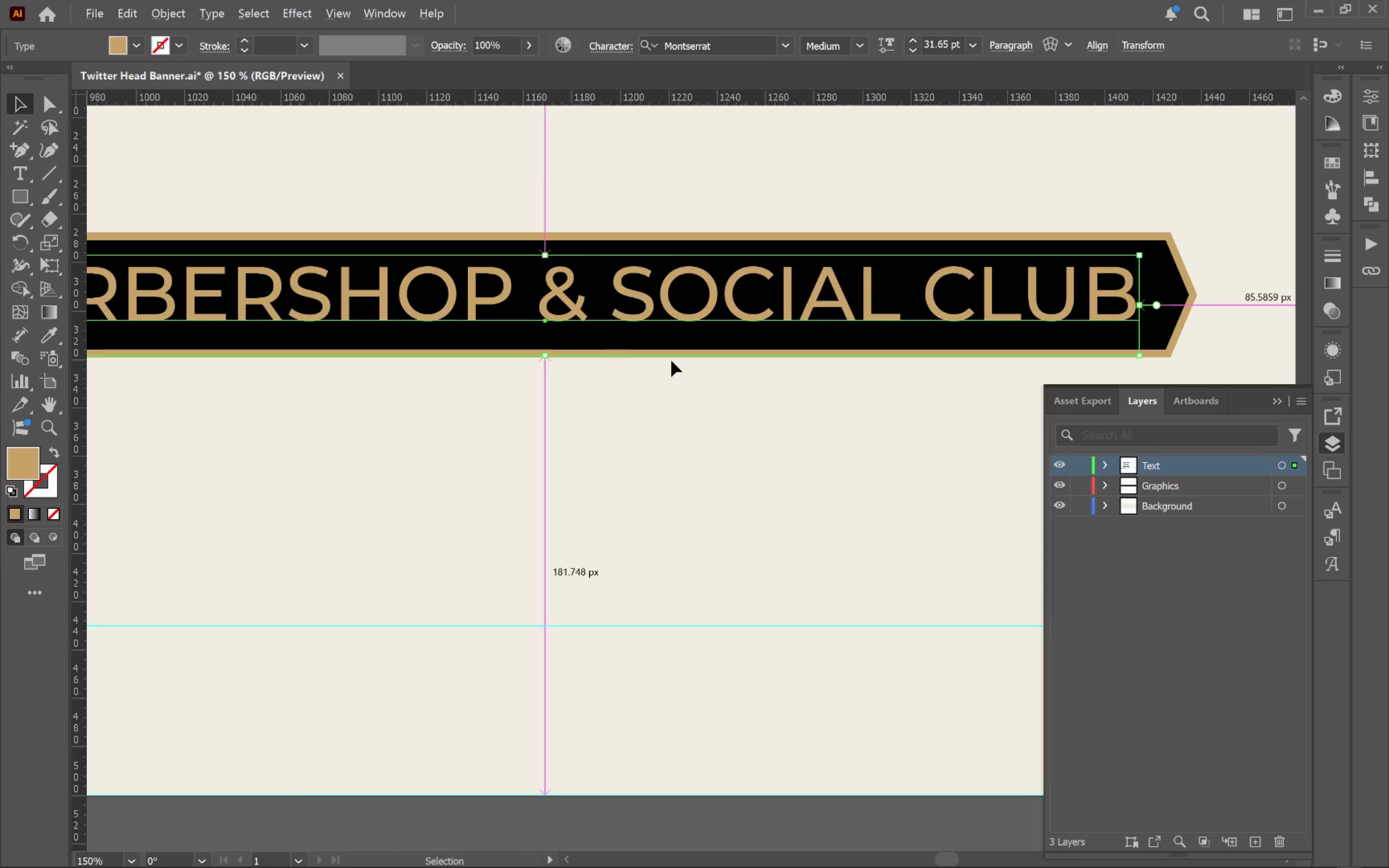 
hold_key(key=ShiftLeft, duration=1.86)
 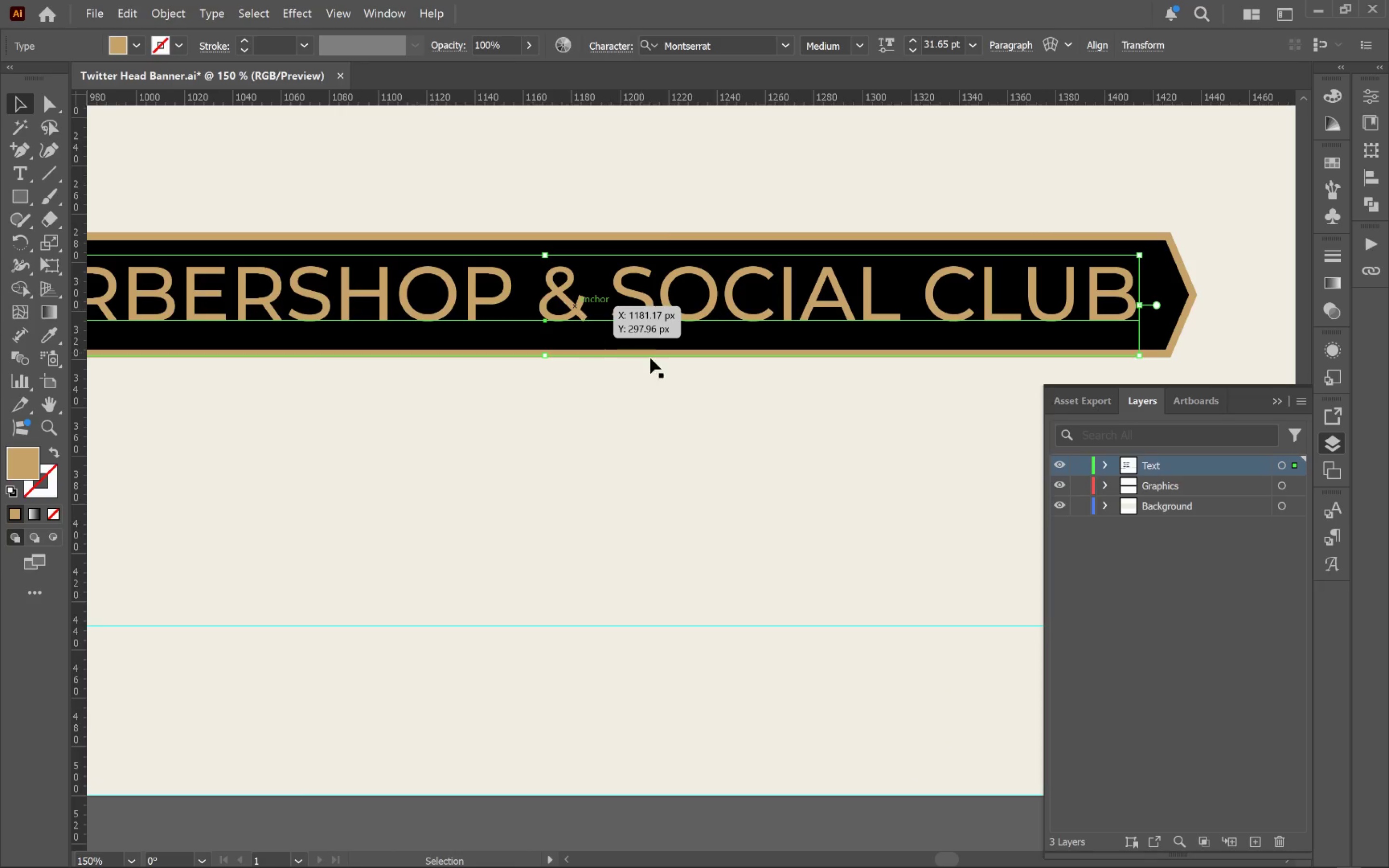 
hold_key(key=AltLeft, duration=0.57)
scroll: coordinate [672, 361], scroll_direction: none, amount: 0.0
 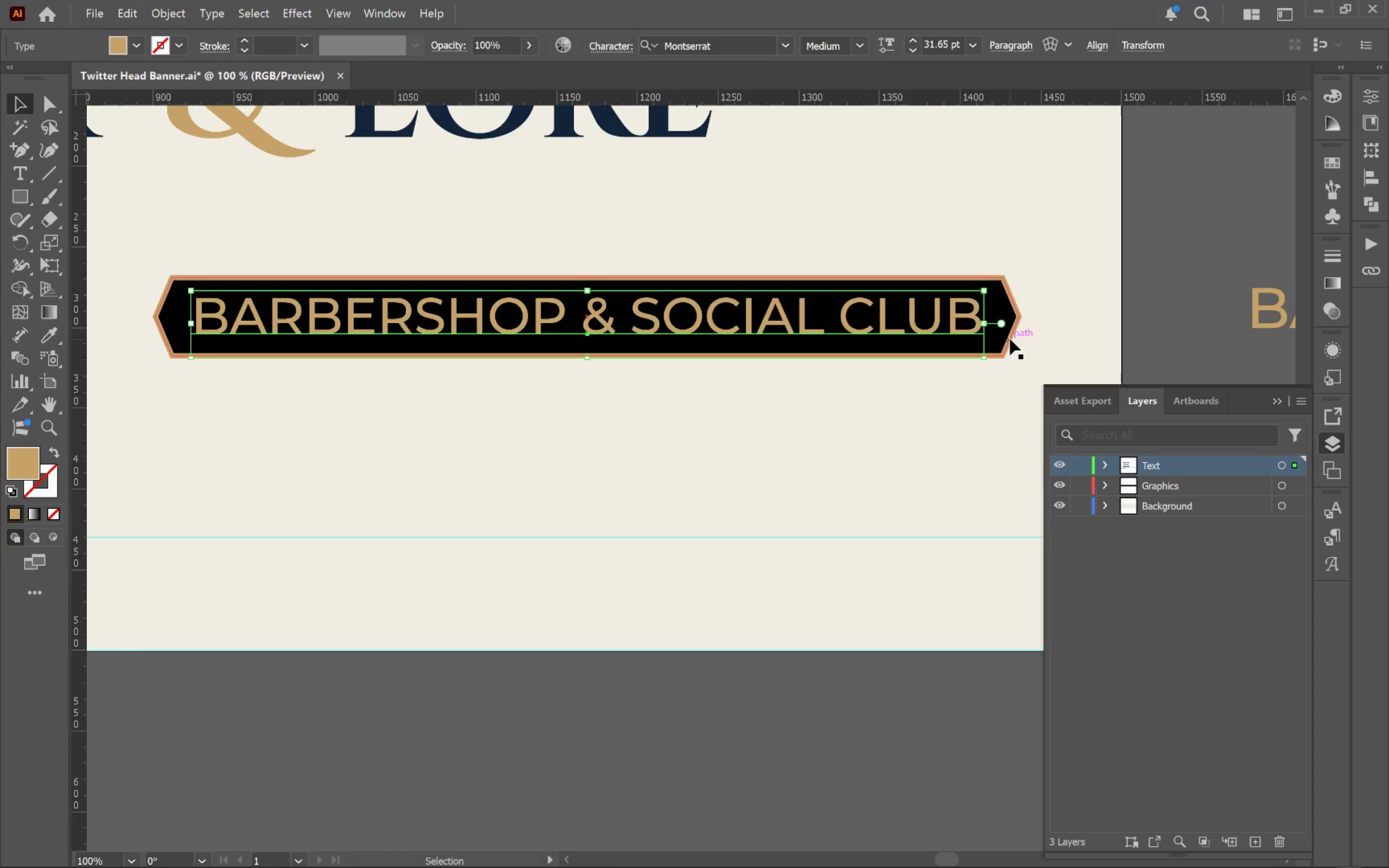 
left_click([1006, 324])
 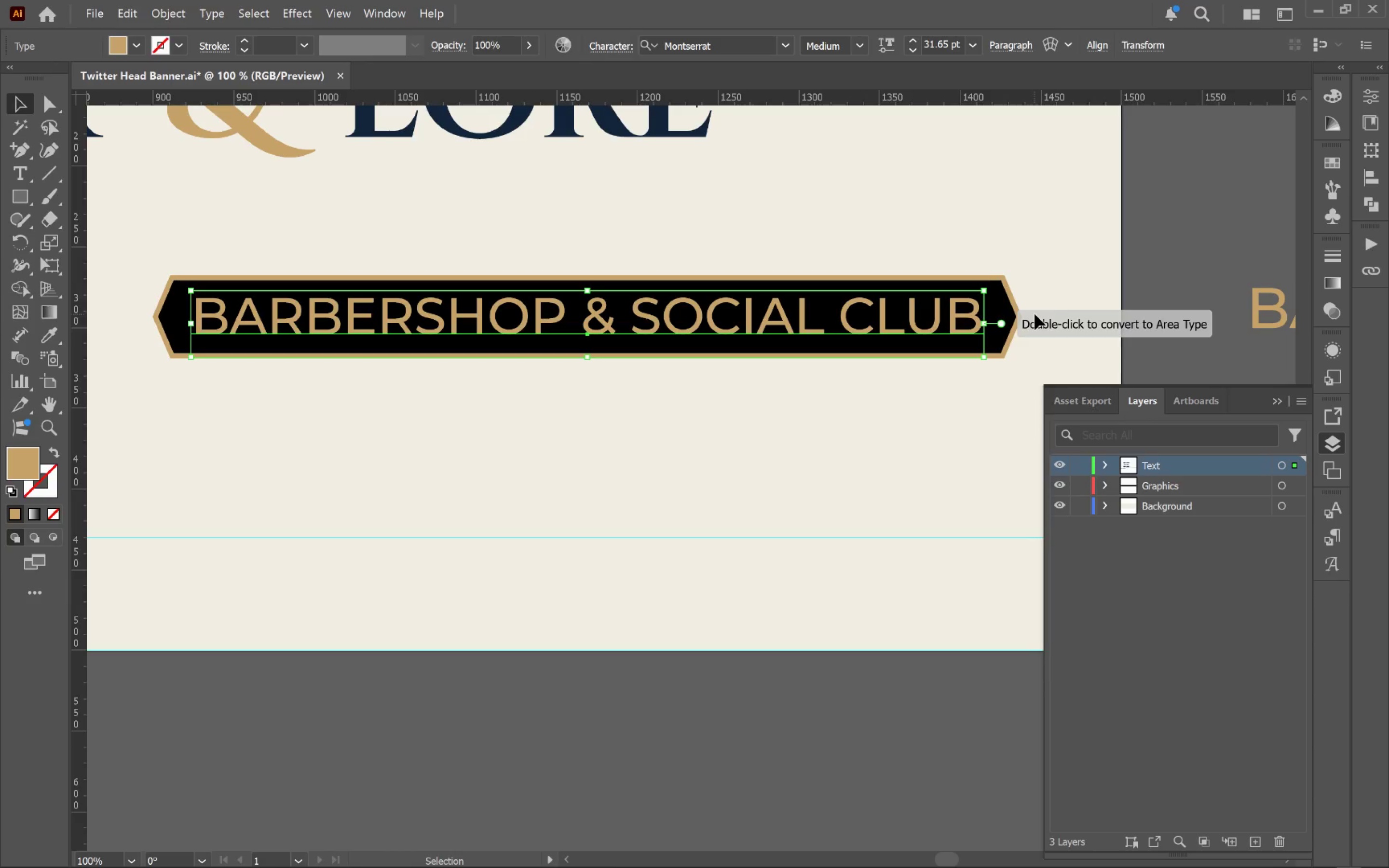 
left_click([1065, 261])
 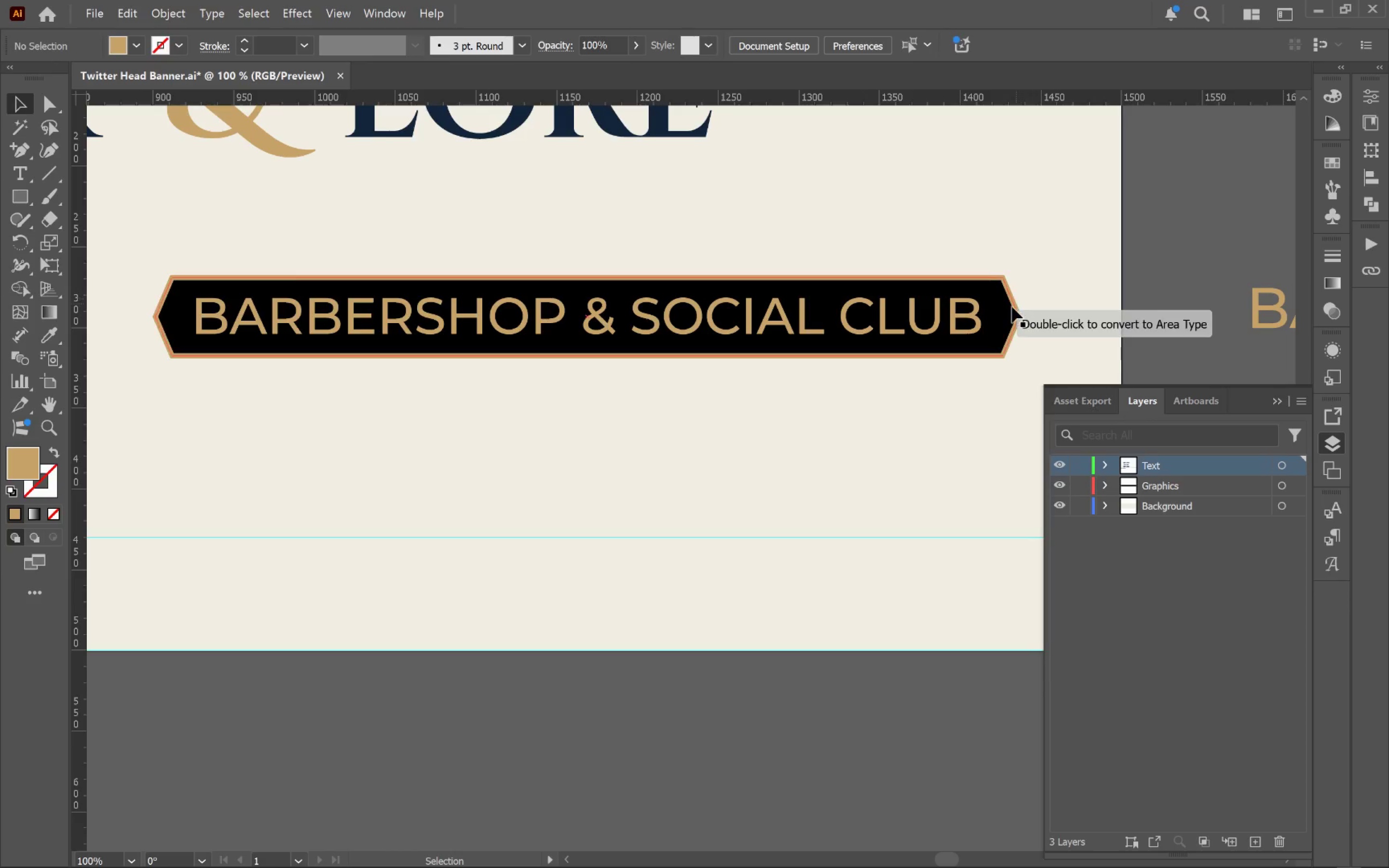 
left_click([1010, 307])
 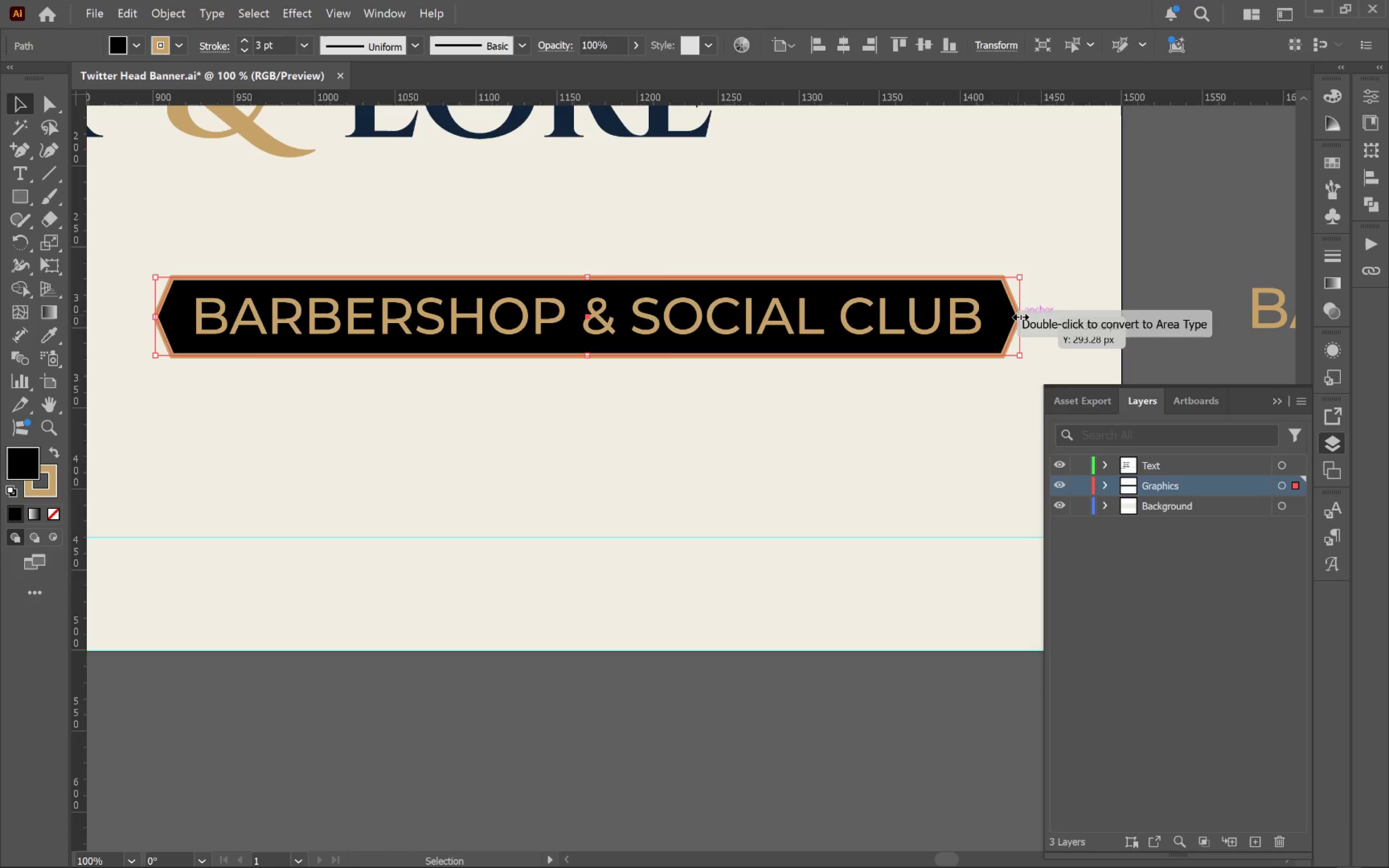 
left_click_drag(start_coordinate=[1019, 315], to_coordinate=[1043, 317])
 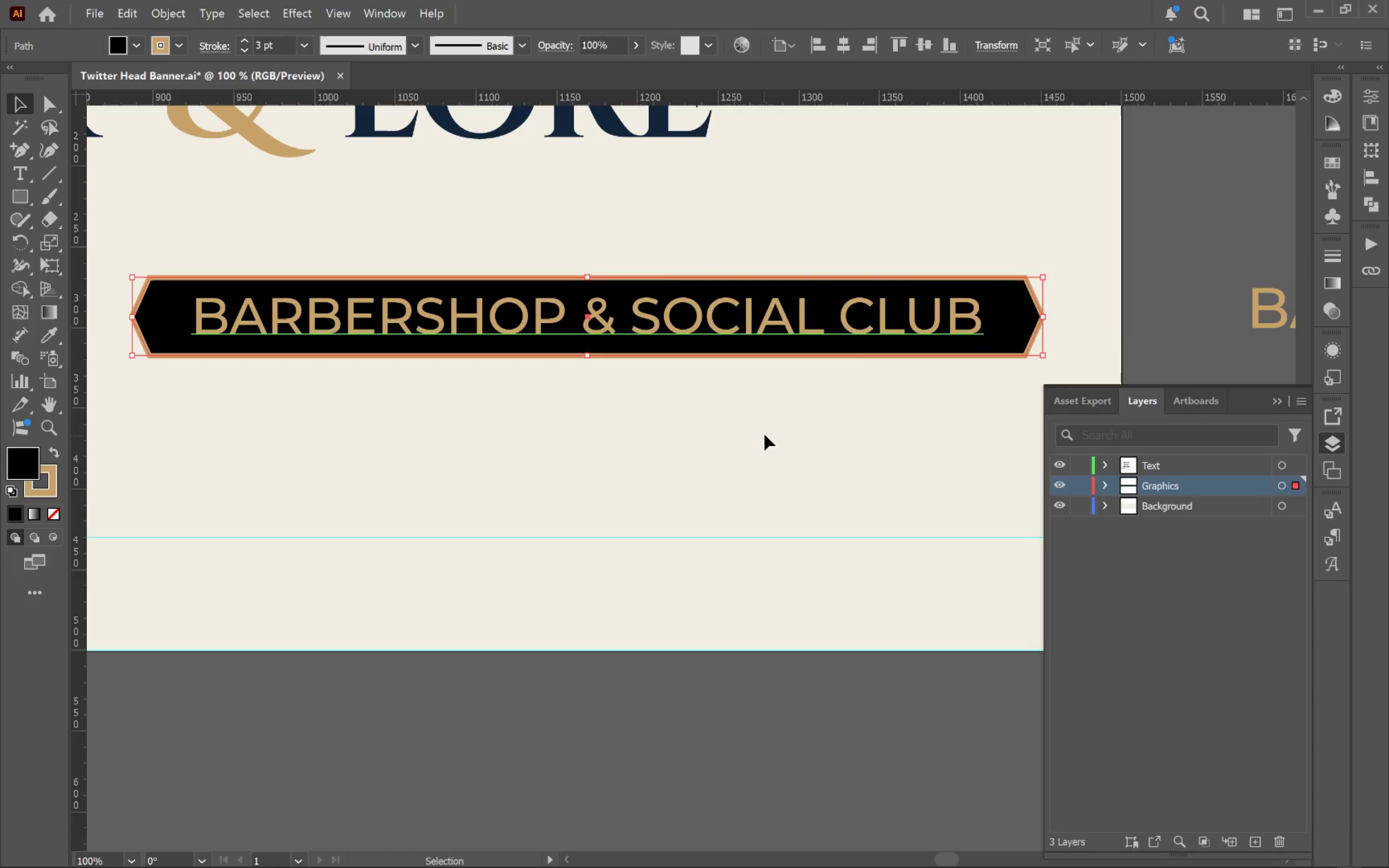 
hold_key(key=AltLeft, duration=5.54)
 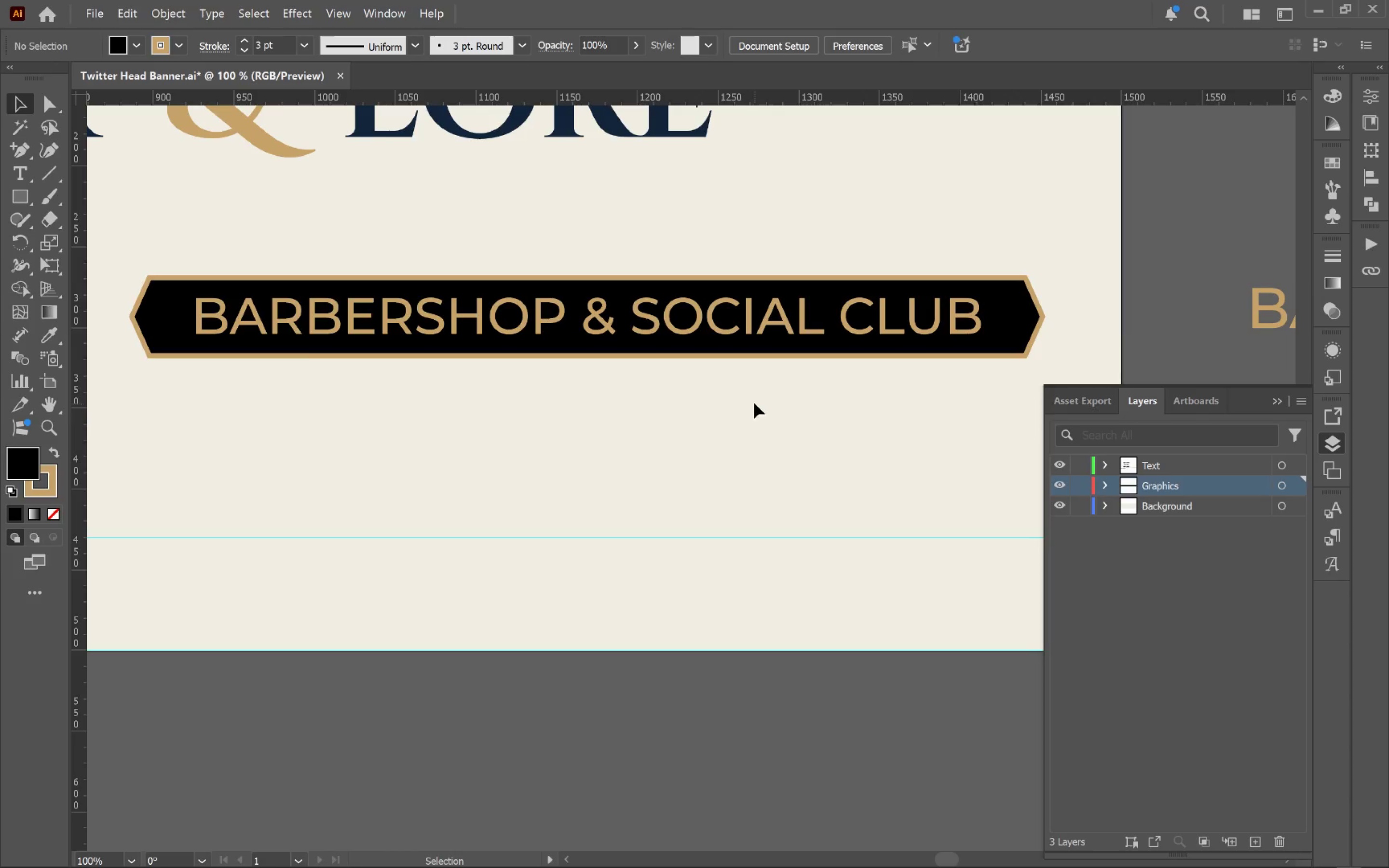 
left_click_drag(start_coordinate=[762, 408], to_coordinate=[618, 313])
 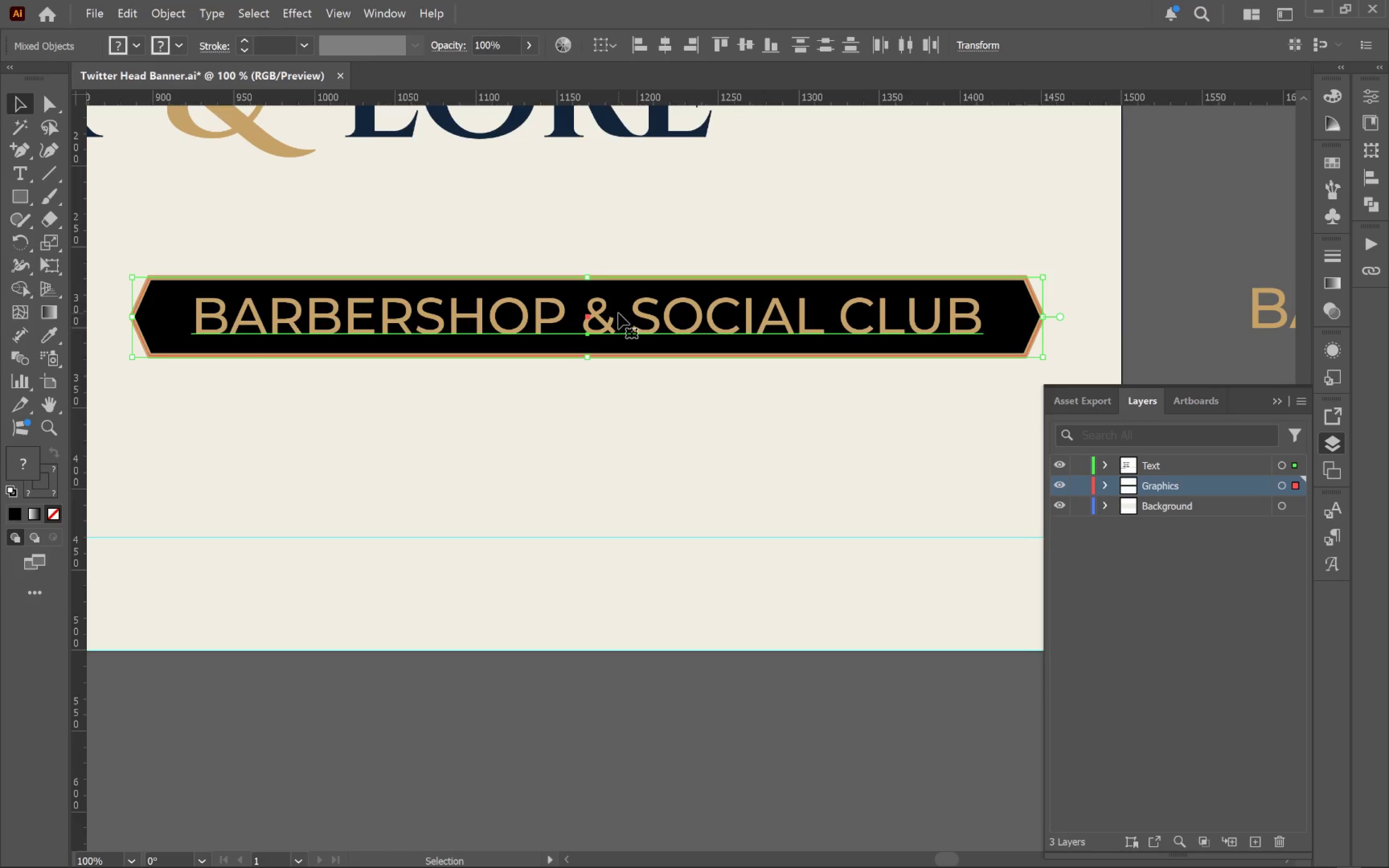 
key(Control+G)
 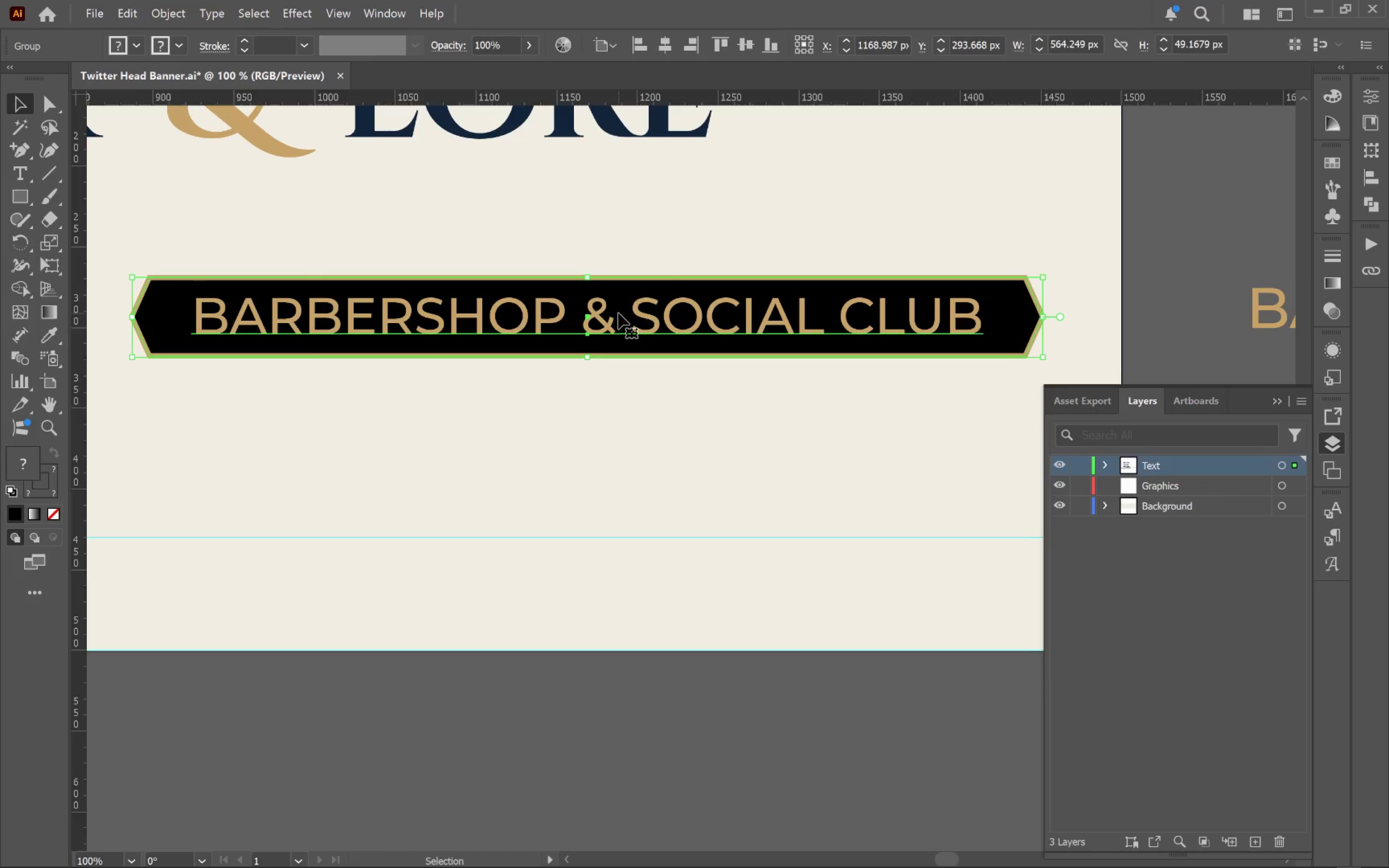 
hold_key(key=AltLeft, duration=0.48)
 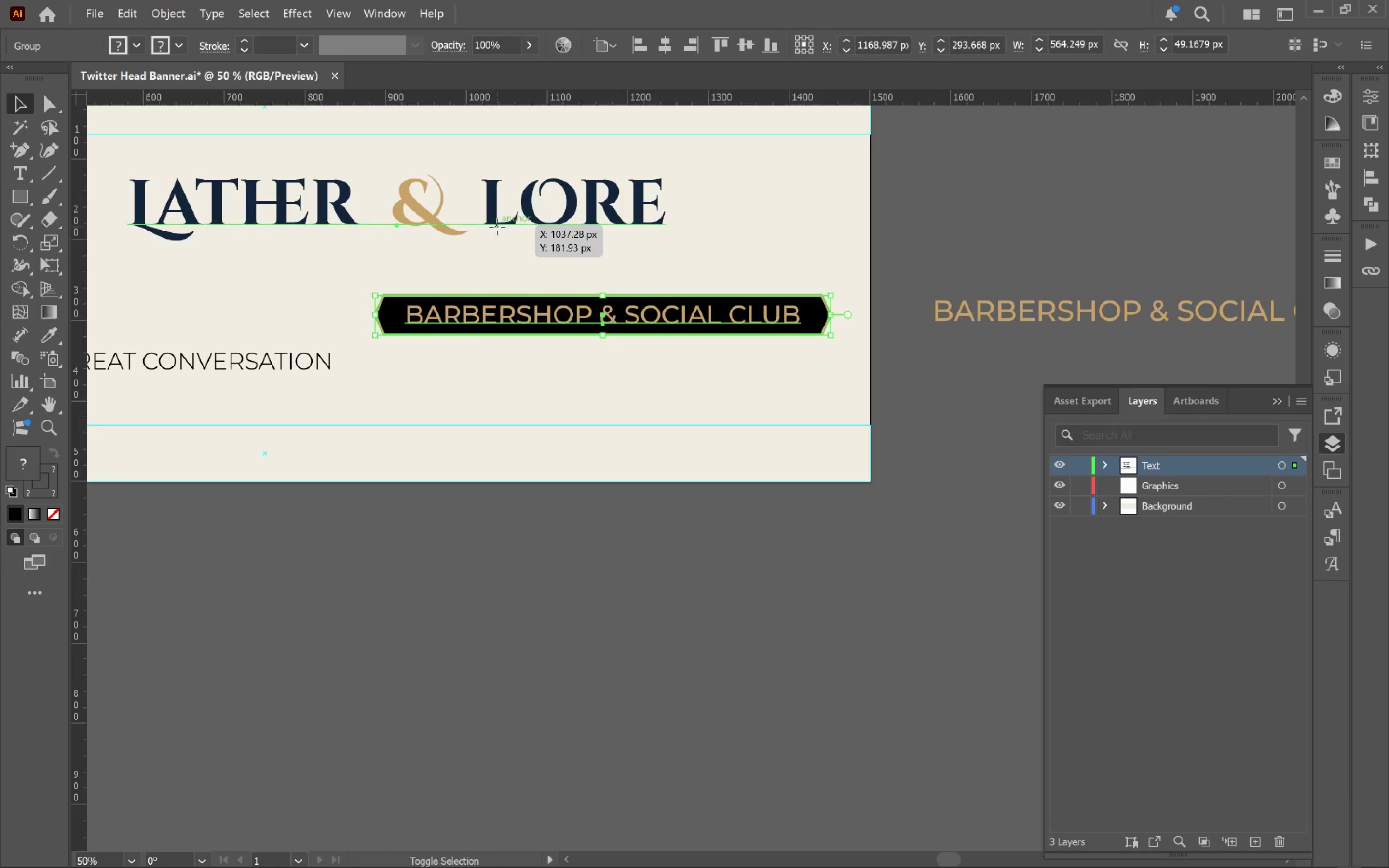 
hold_key(key=ShiftLeft, duration=0.4)
 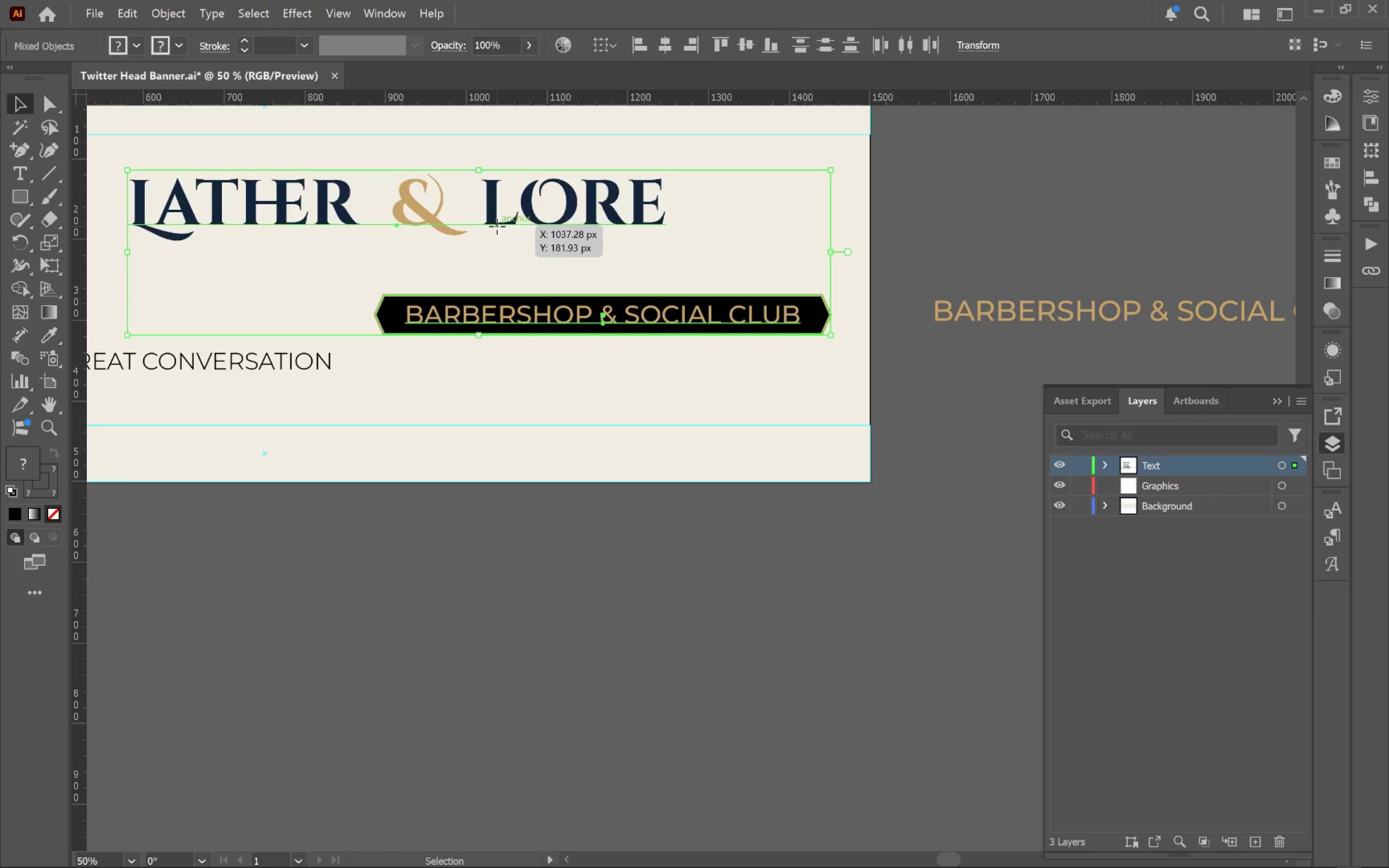 
scroll: coordinate [618, 313], scroll_direction: down, amount: 2.0
 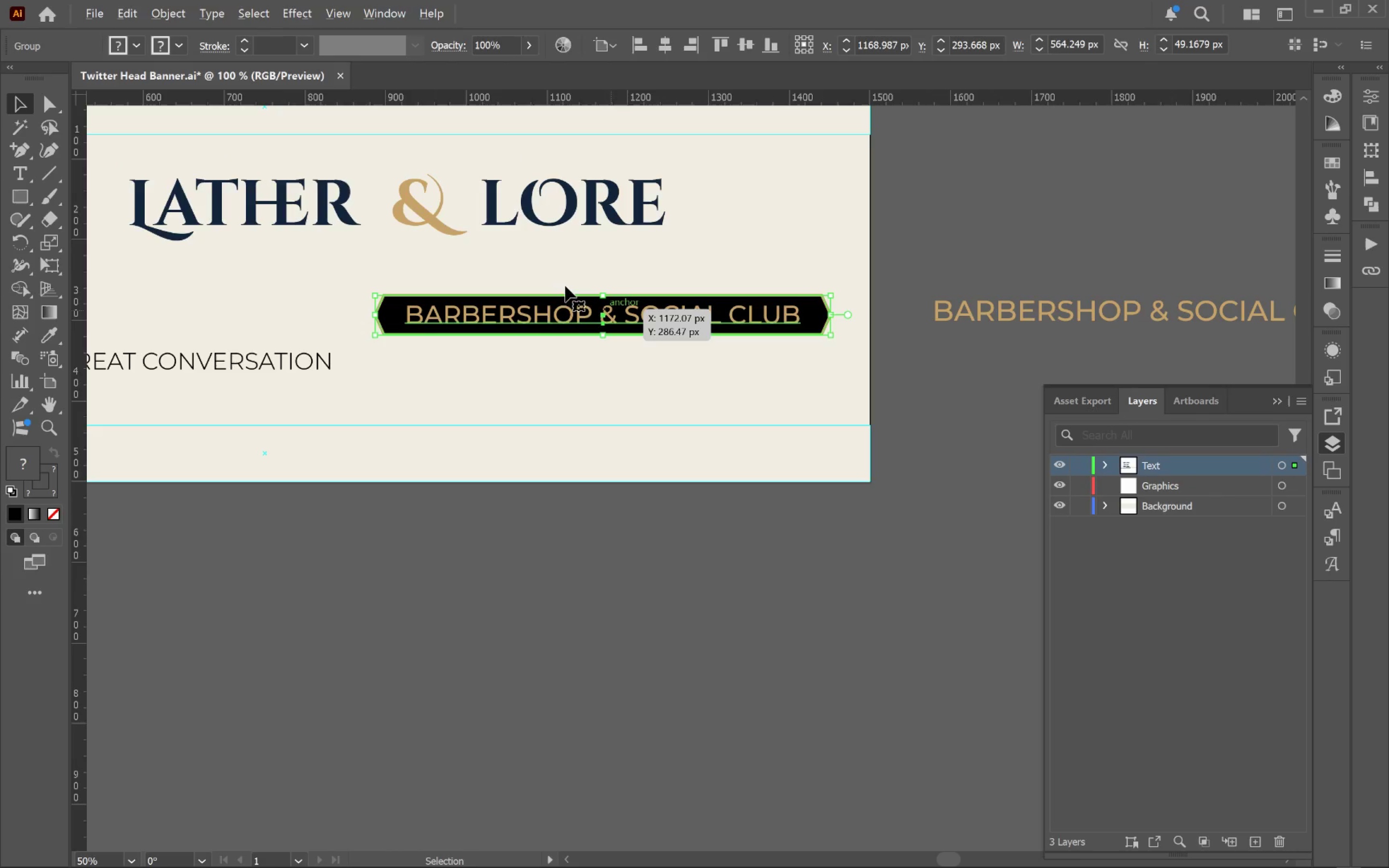 
left_click([497, 227])
 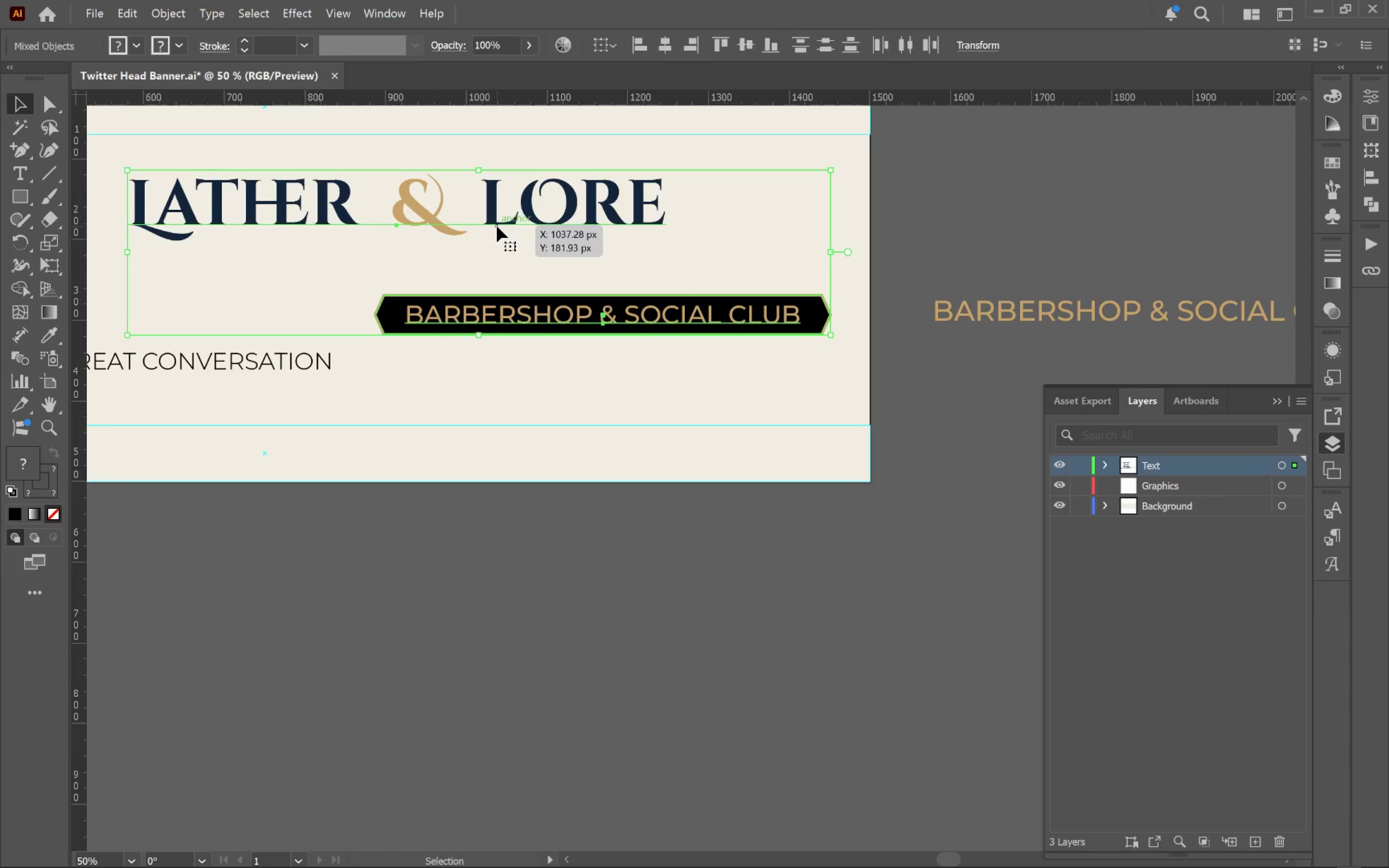 
left_click([497, 226])
 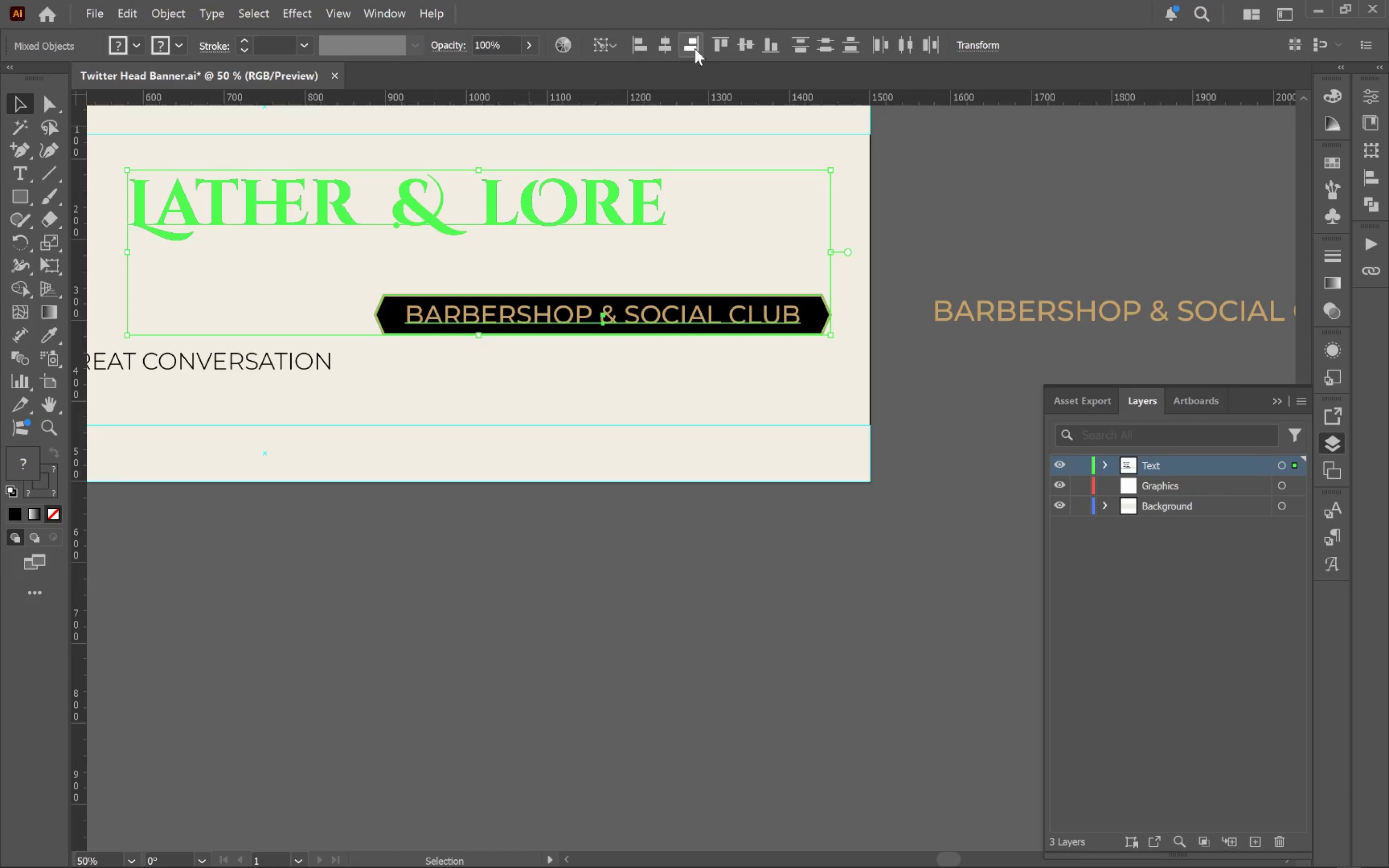 
left_click([650, 47])
 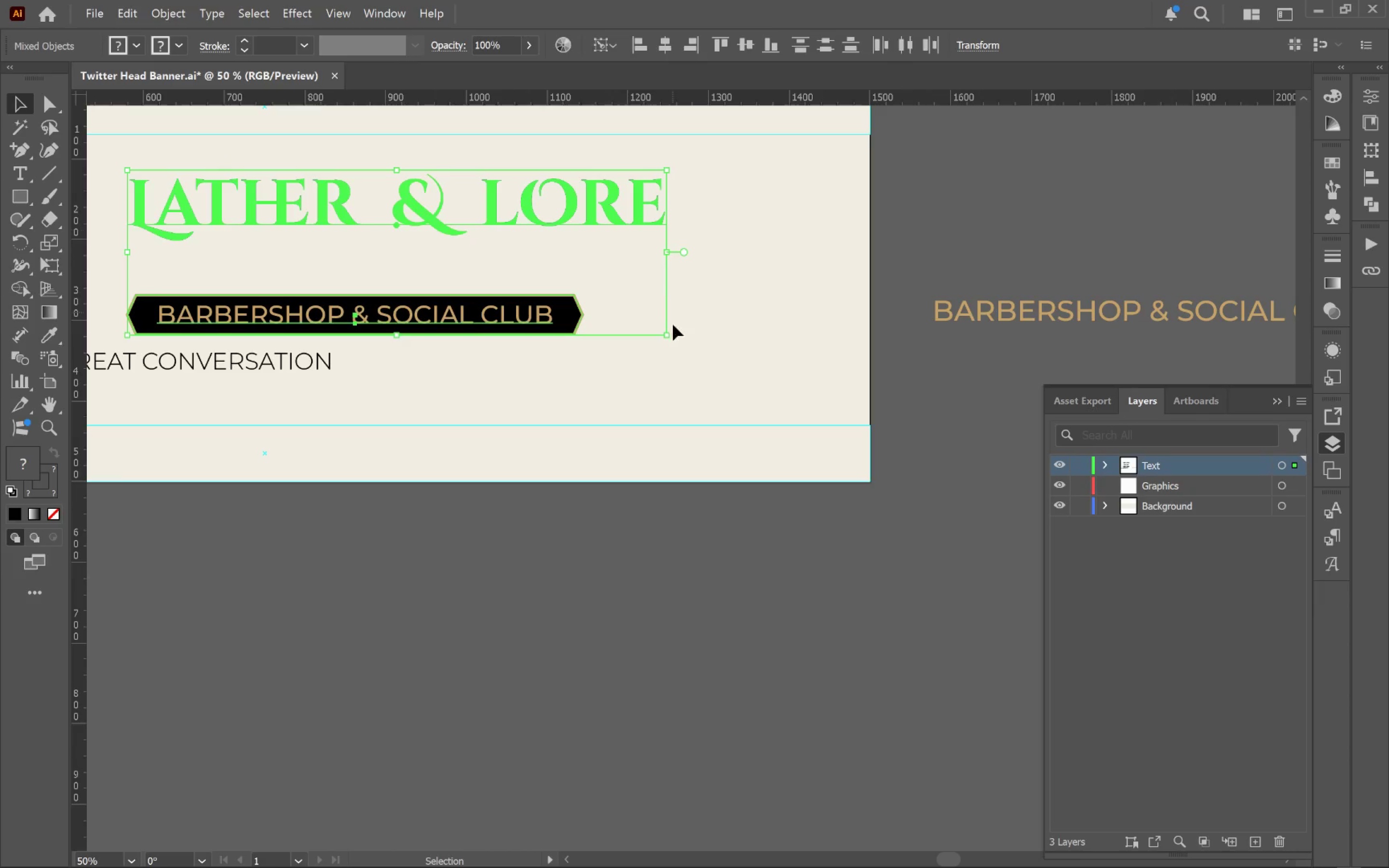 
left_click([663, 346])
 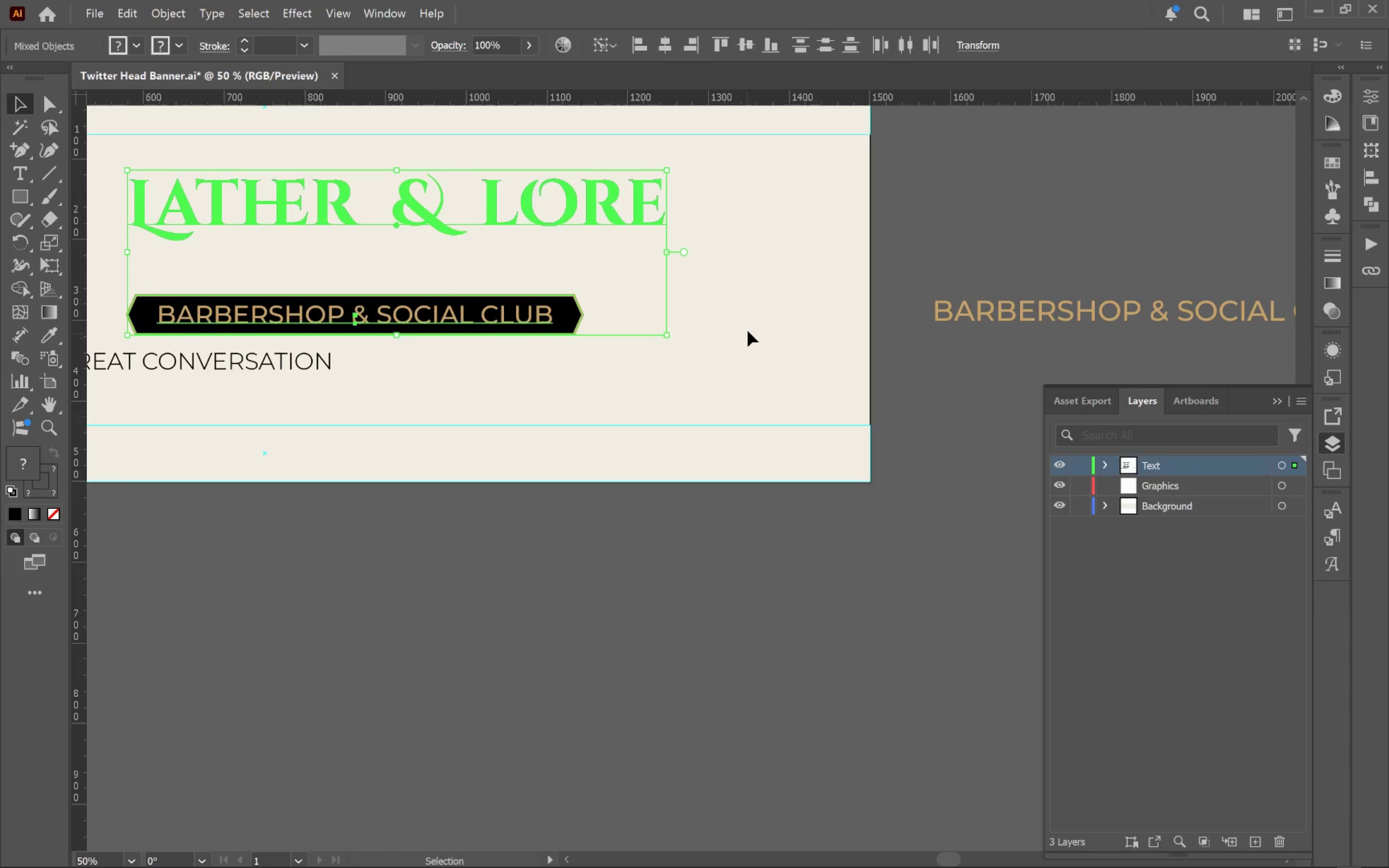 
left_click([763, 312])
 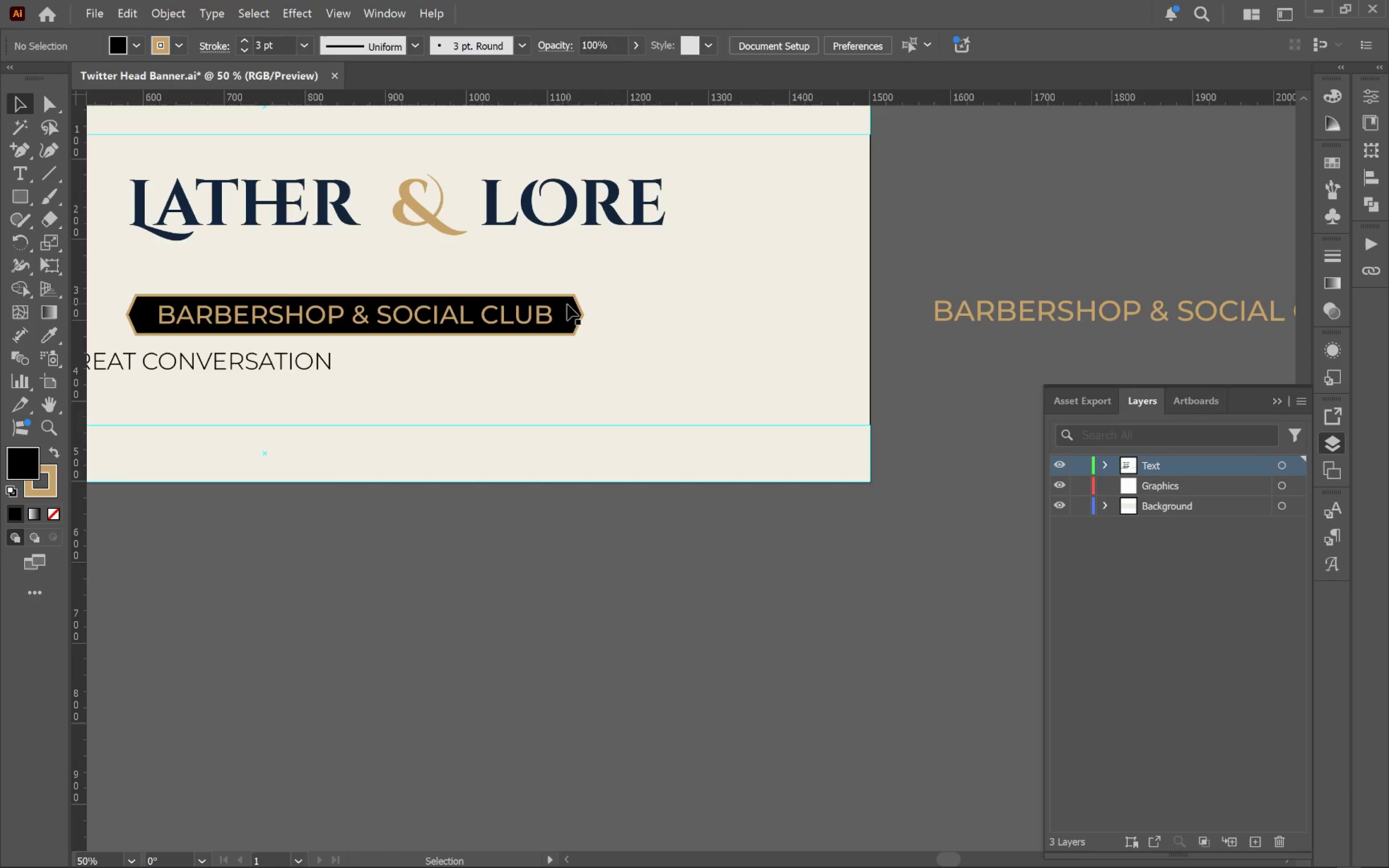 
left_click([560, 313])
 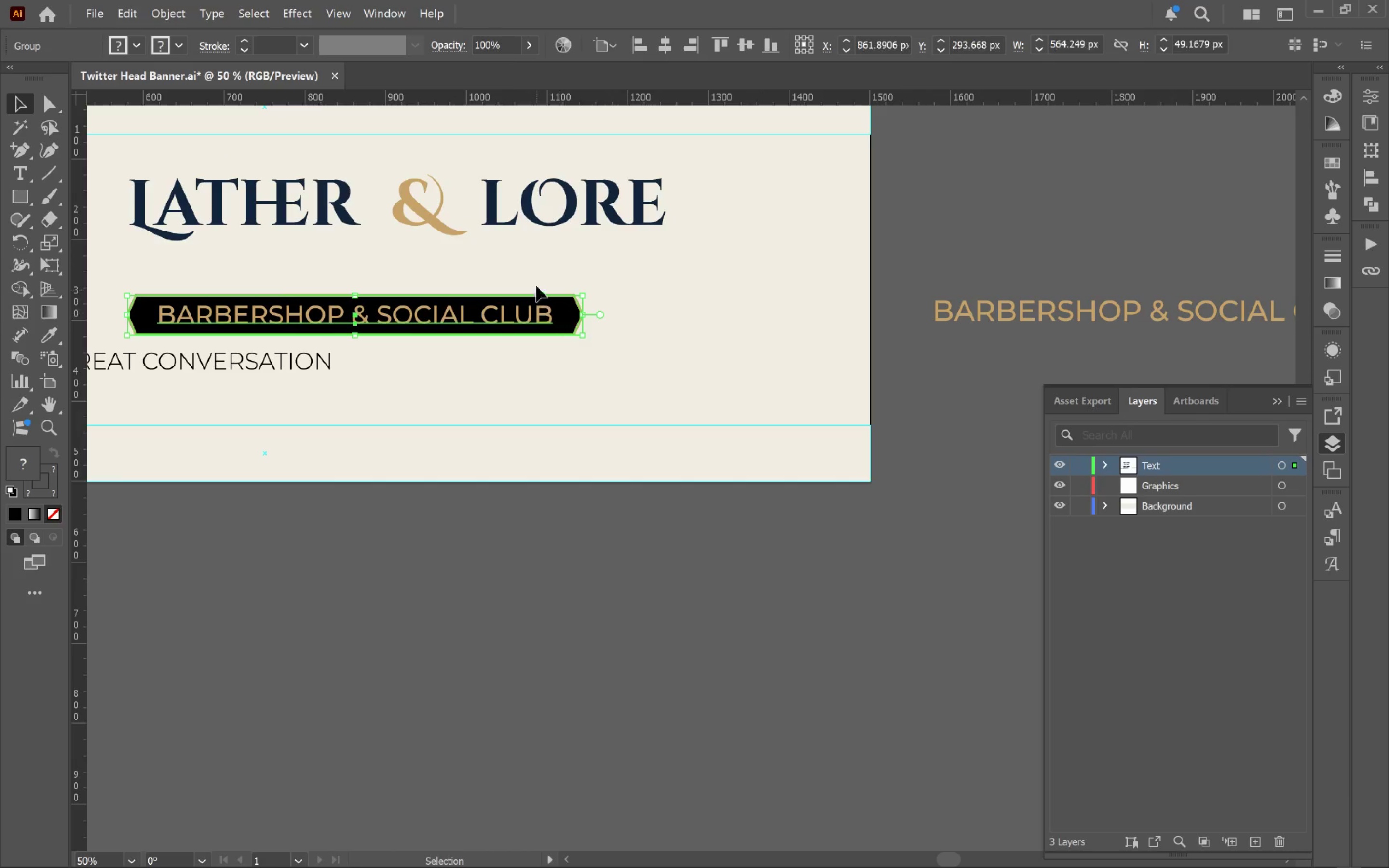 
hold_key(key=ShiftLeft, duration=0.67)
left_click([529, 218])
 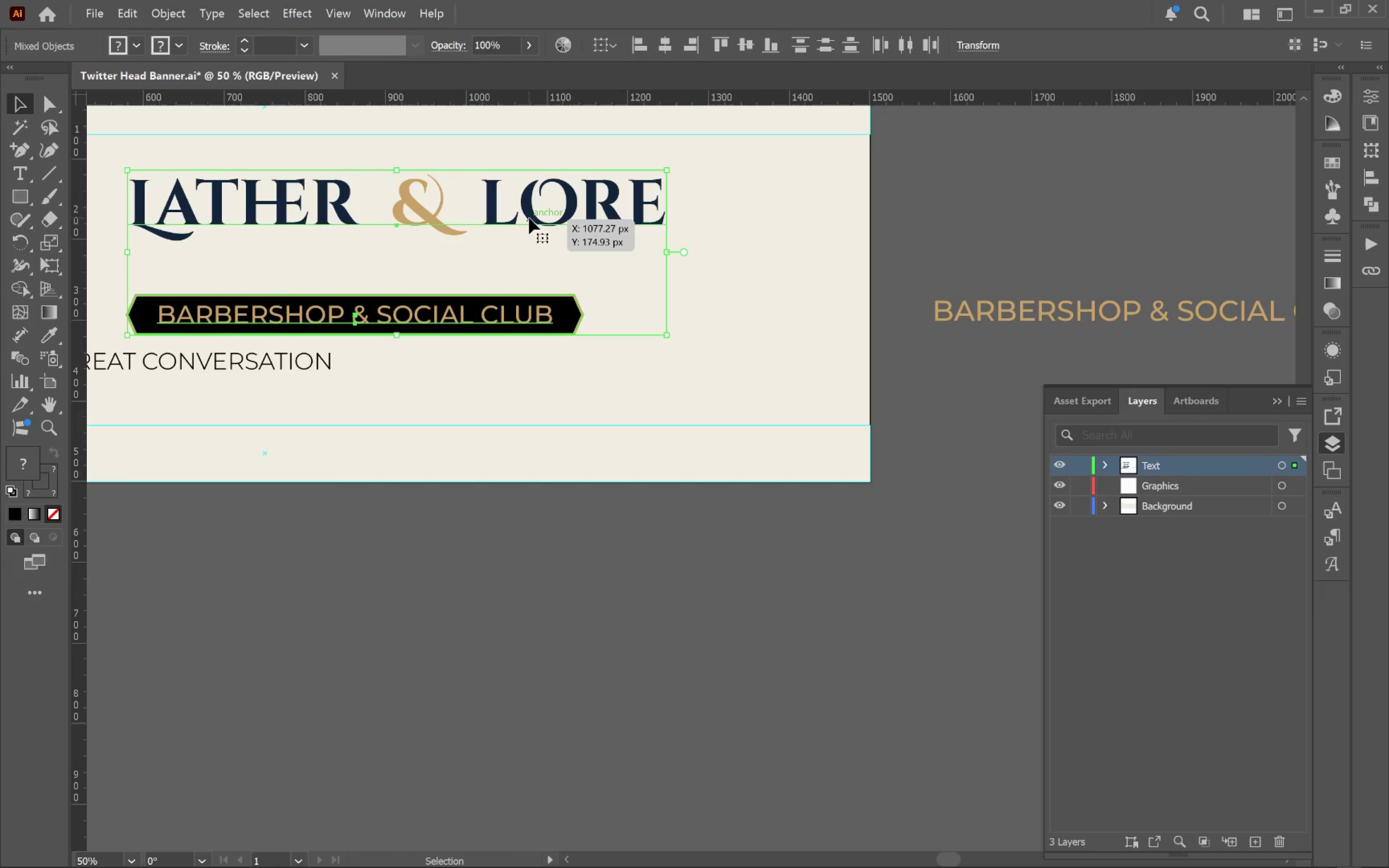 
left_click([529, 218])
 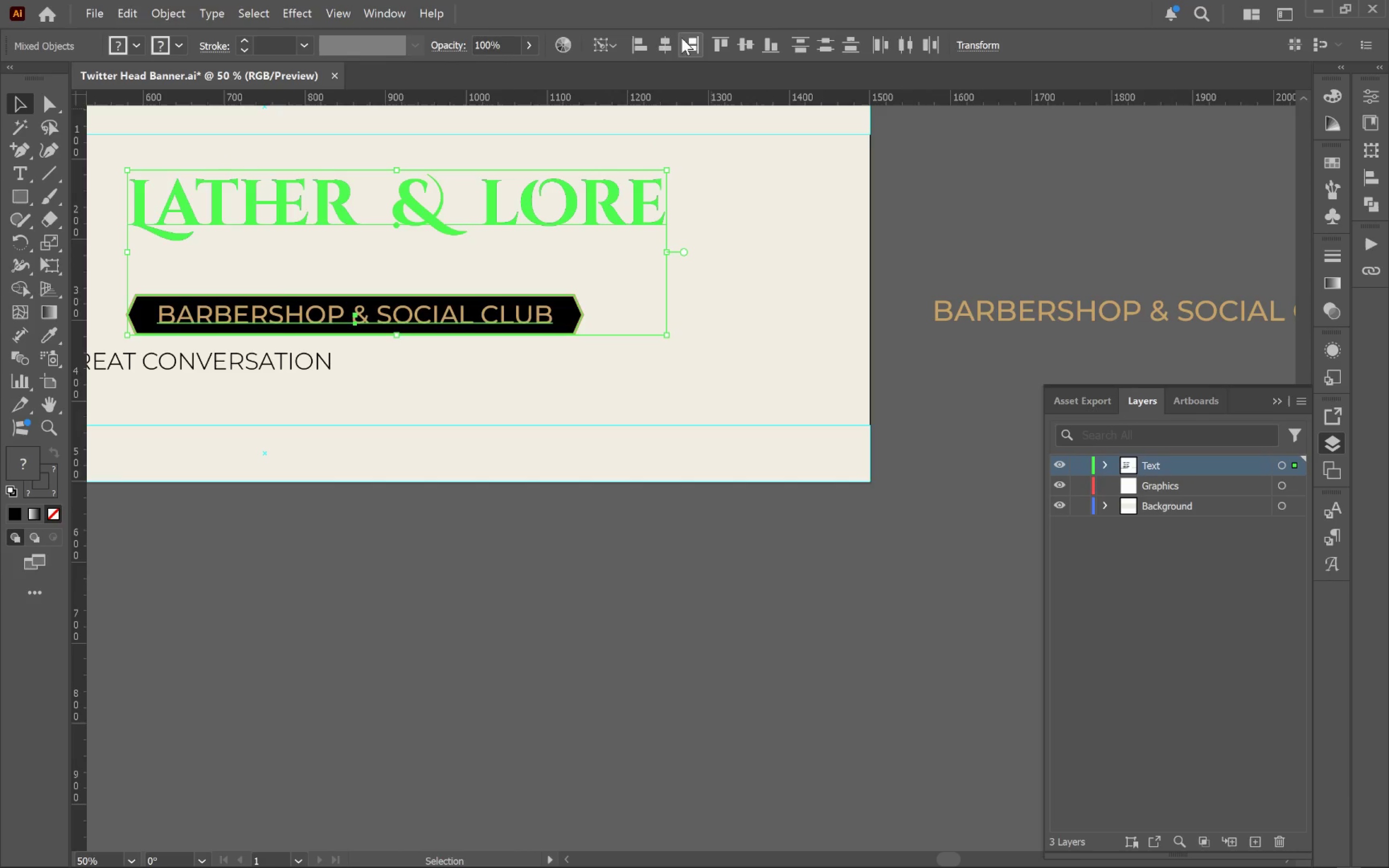 
left_click([667, 40])
 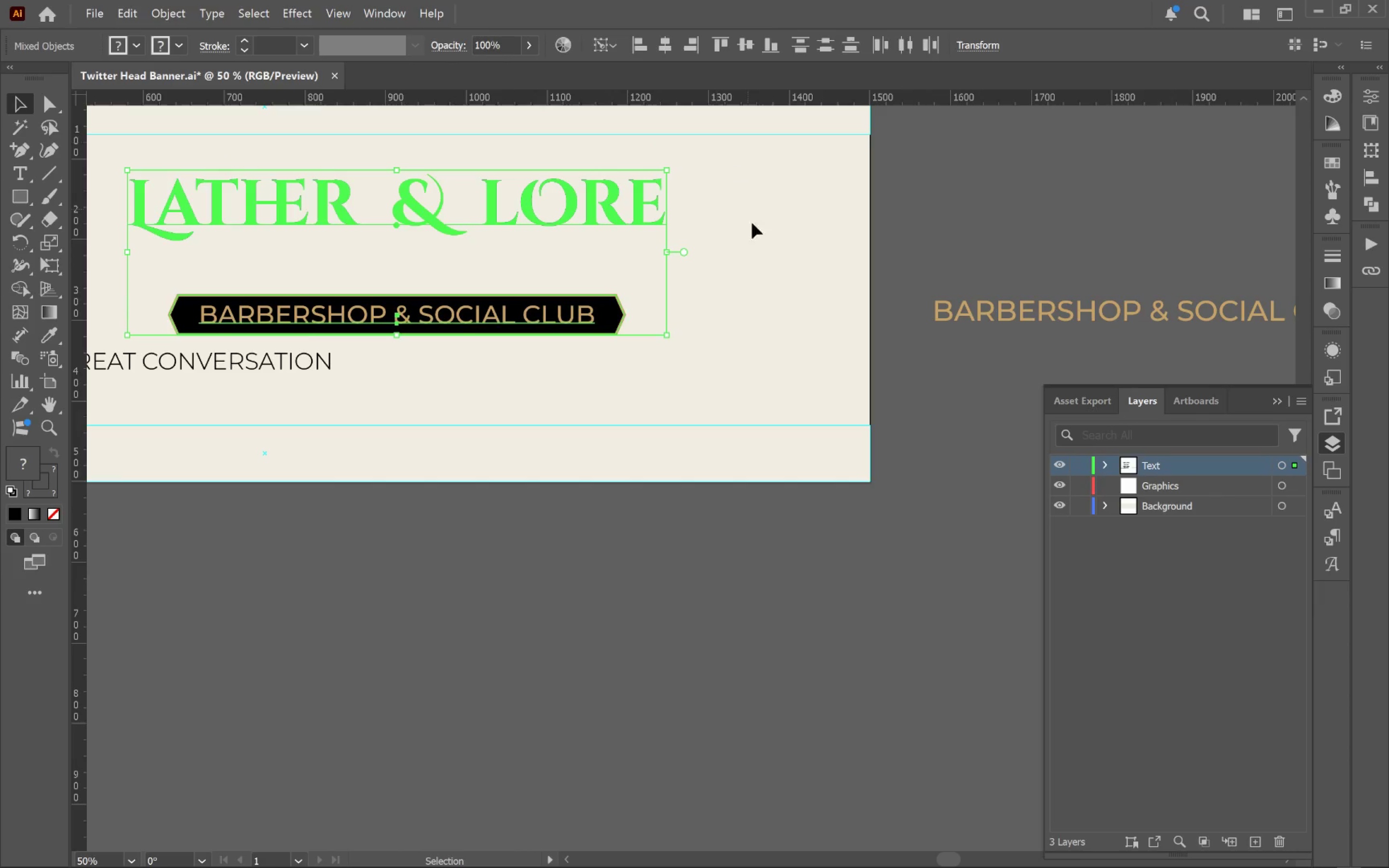 
left_click([751, 259])
 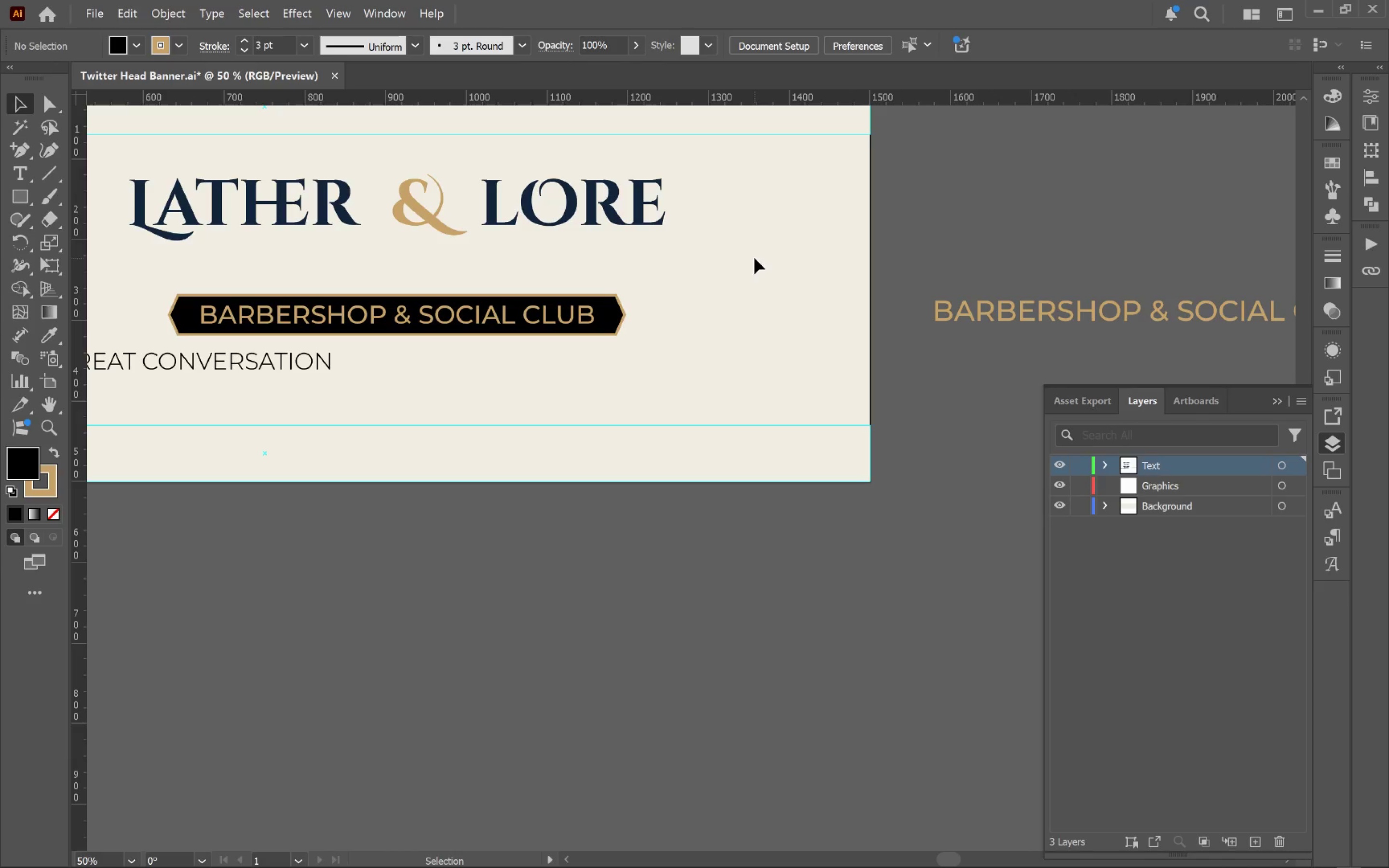 
hold_key(key=AltLeft, duration=0.32)
 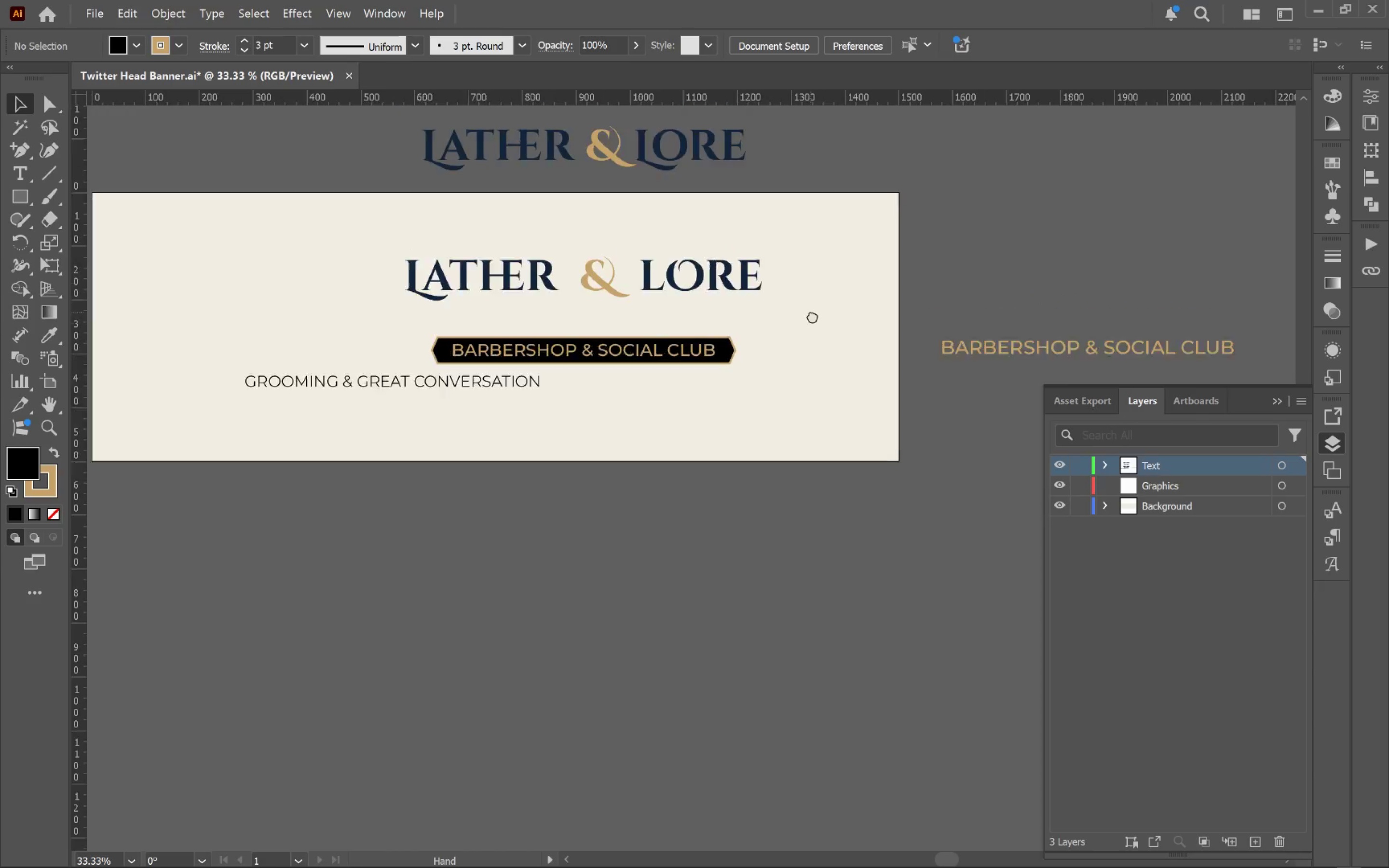 
hold_key(key=Space, duration=1.04)
 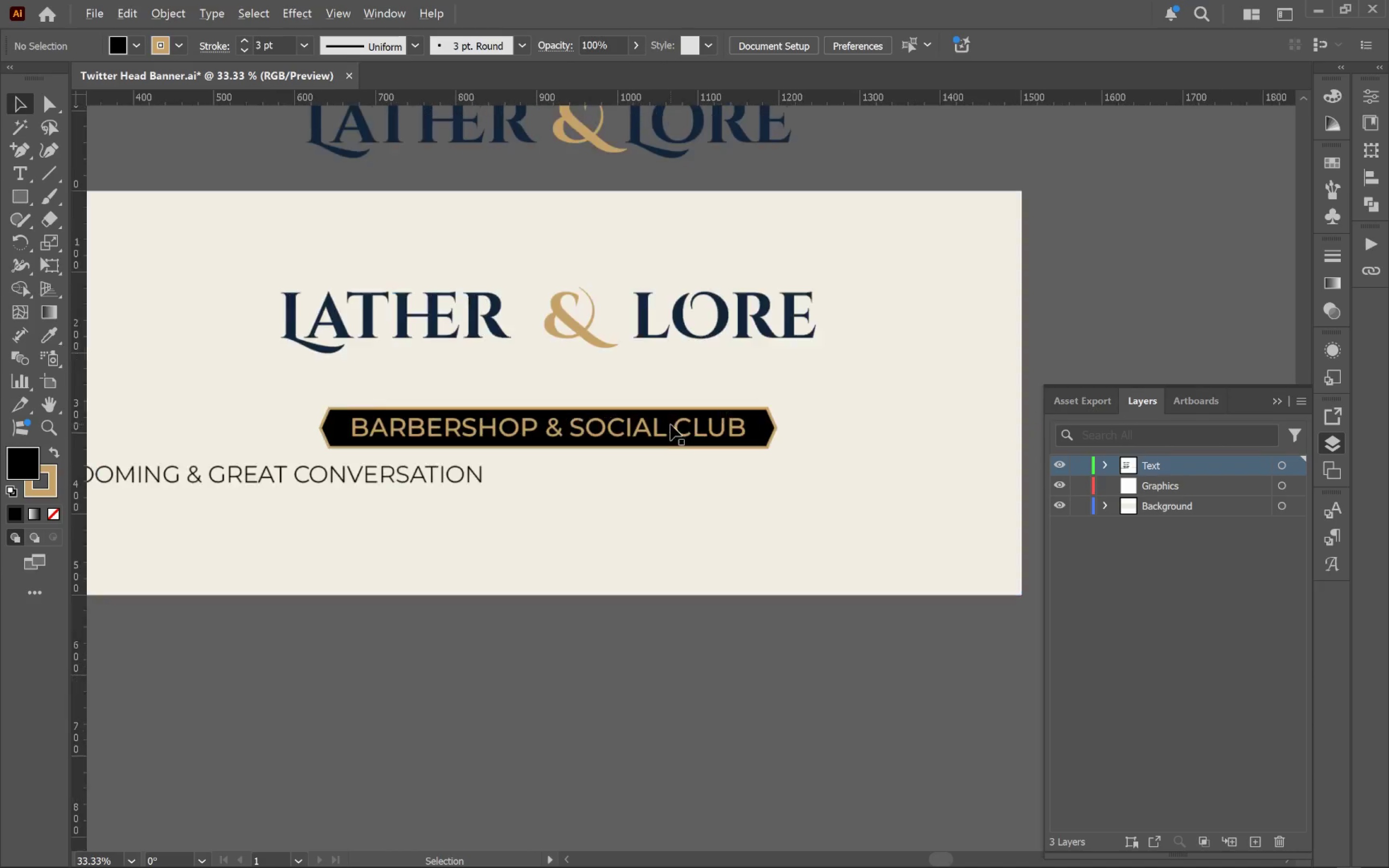 
left_click_drag(start_coordinate=[743, 258], to_coordinate=[815, 390])
 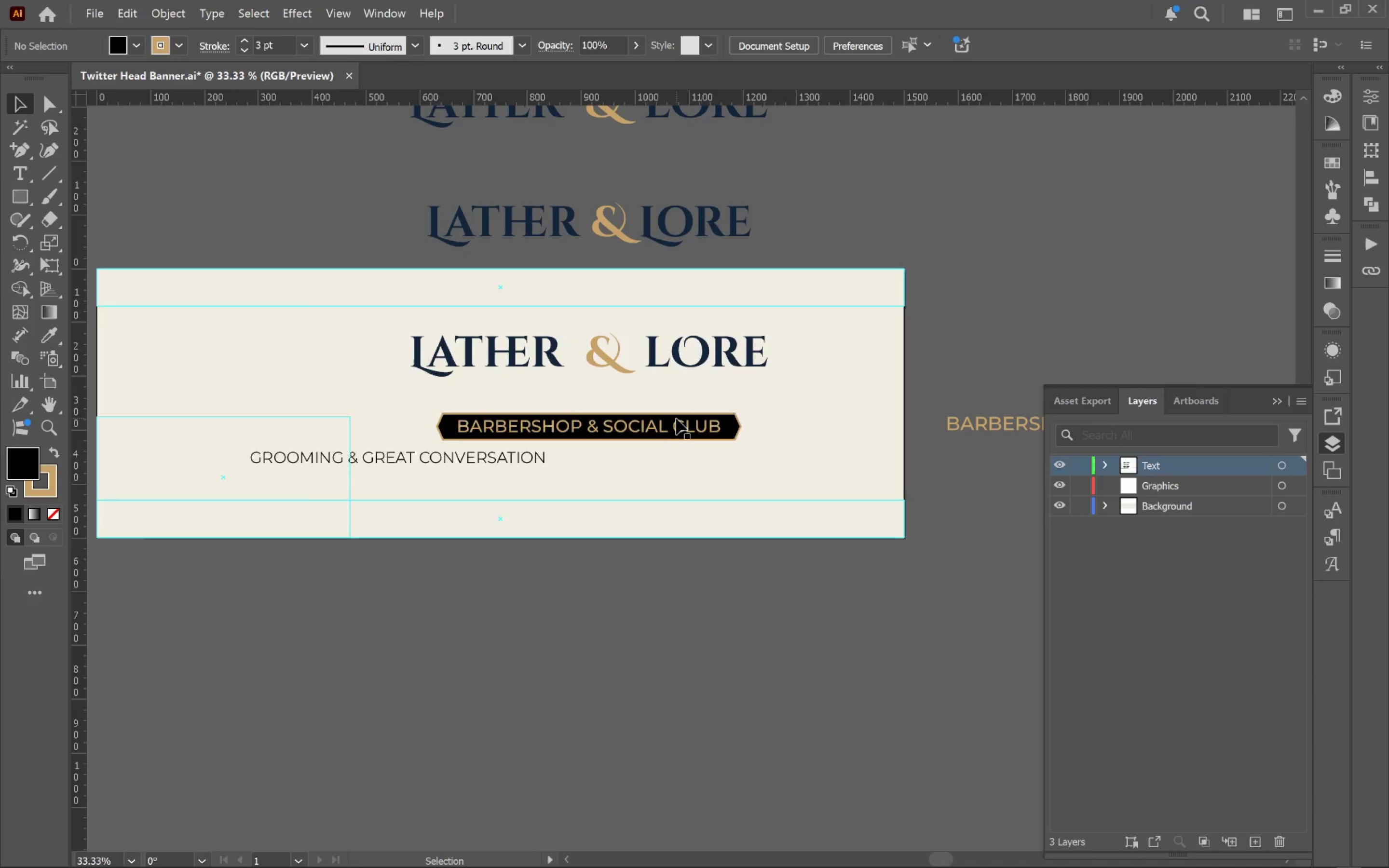 
scroll: coordinate [754, 258], scroll_direction: down, amount: 1.0
 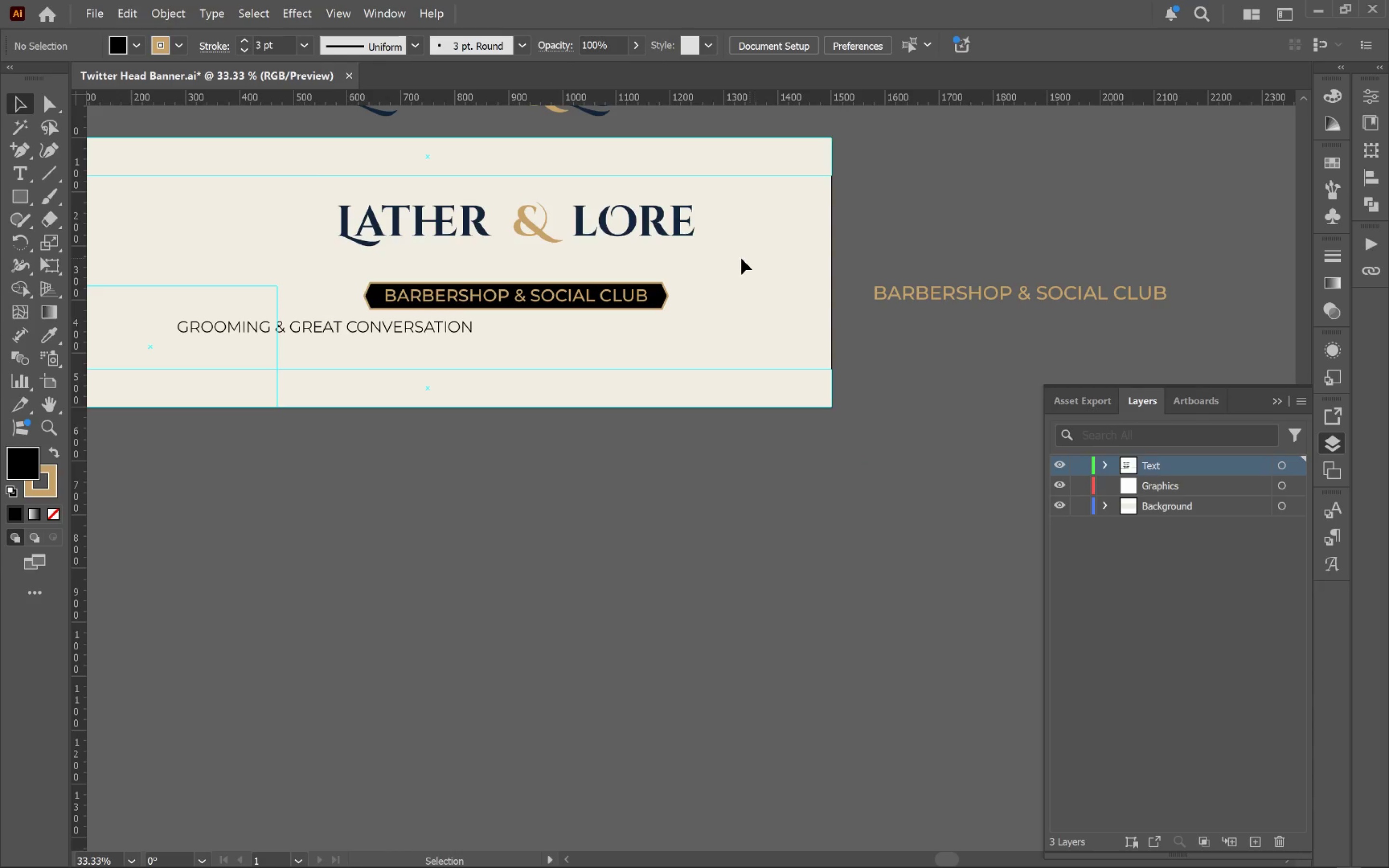 
hold_key(key=AltLeft, duration=0.46)
scroll: coordinate [670, 424], scroll_direction: none, amount: 0.0
 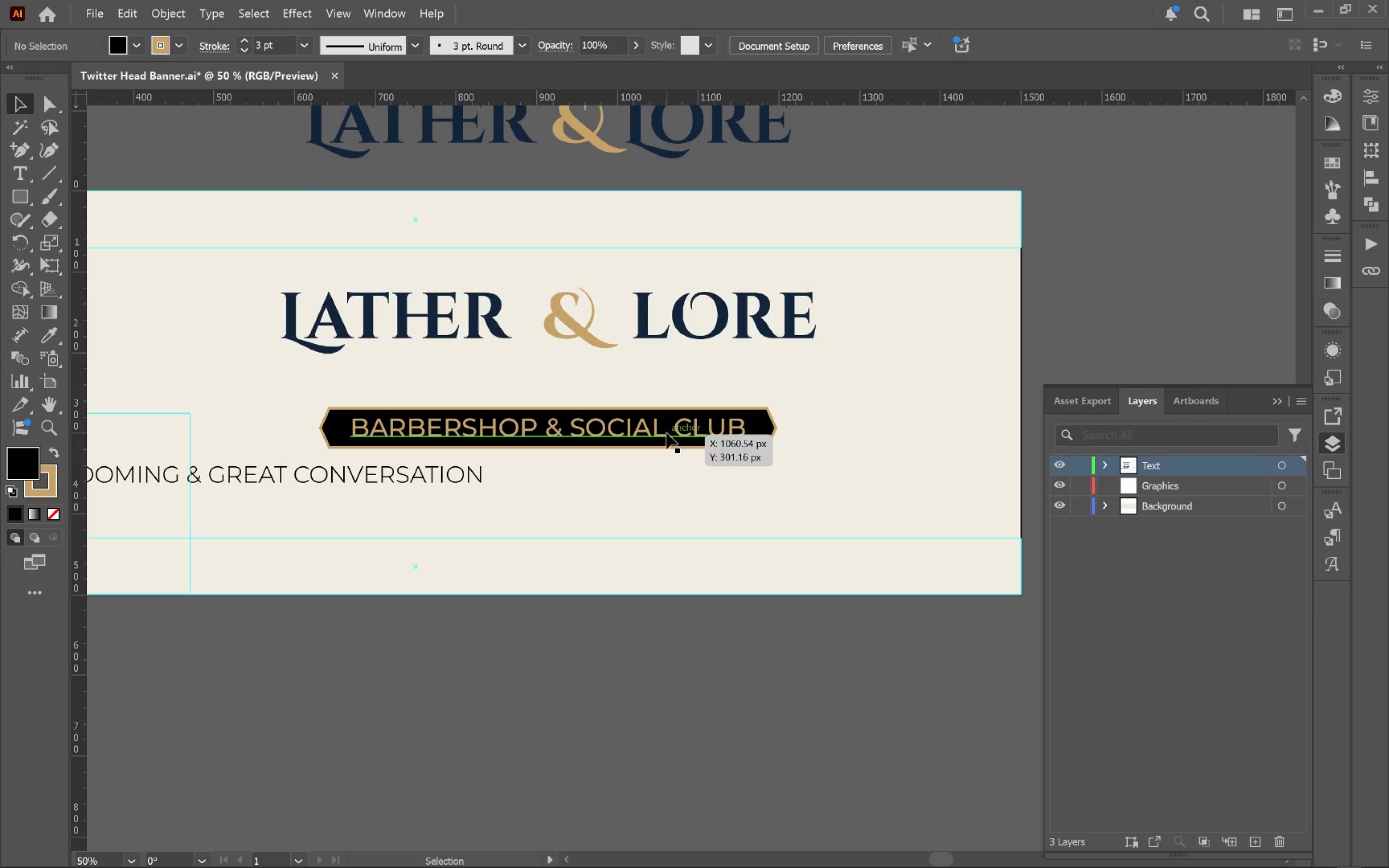 
left_click_drag(start_coordinate=[667, 433], to_coordinate=[669, 409])
 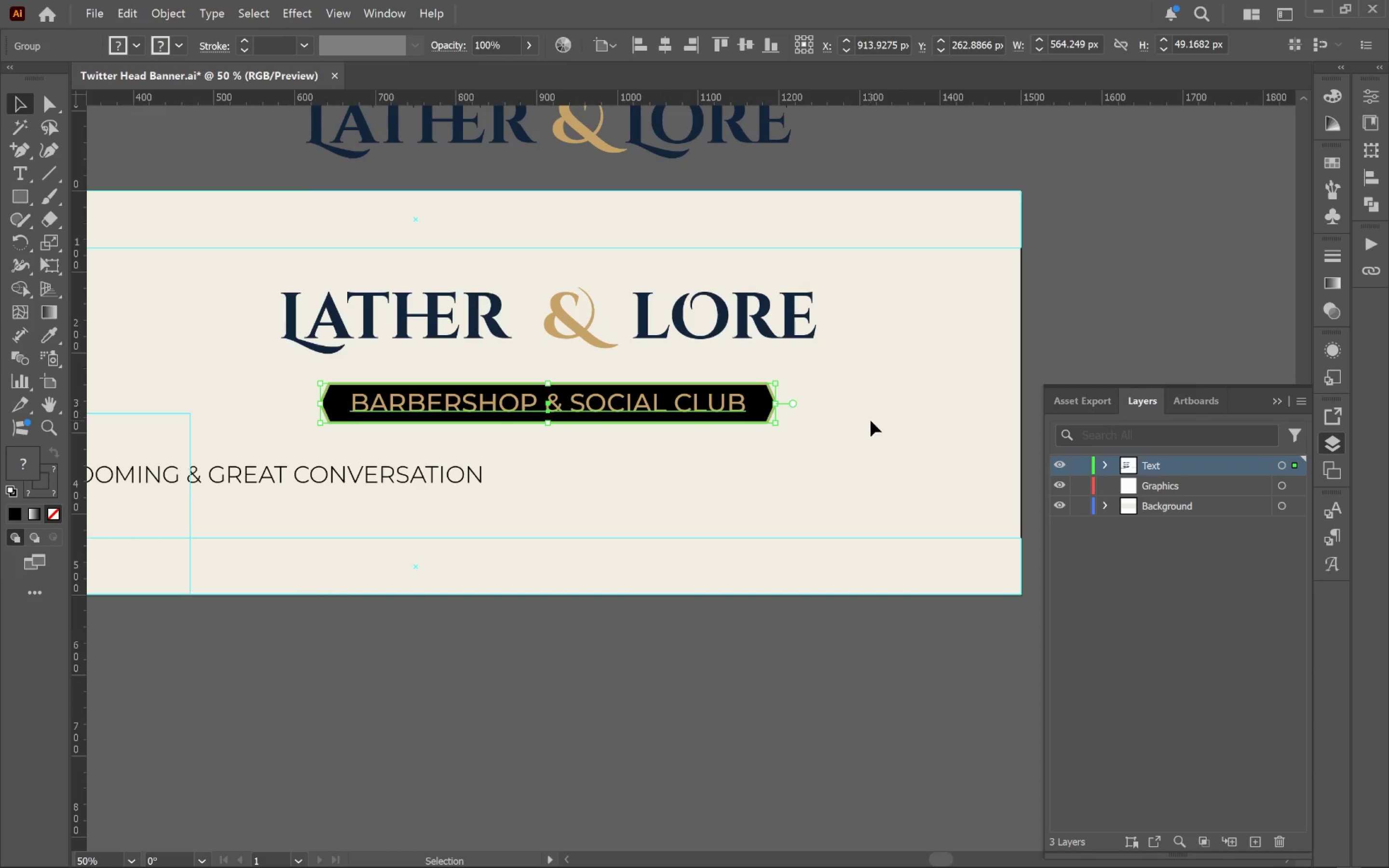 
hold_key(key=ShiftLeft, duration=2.19)
 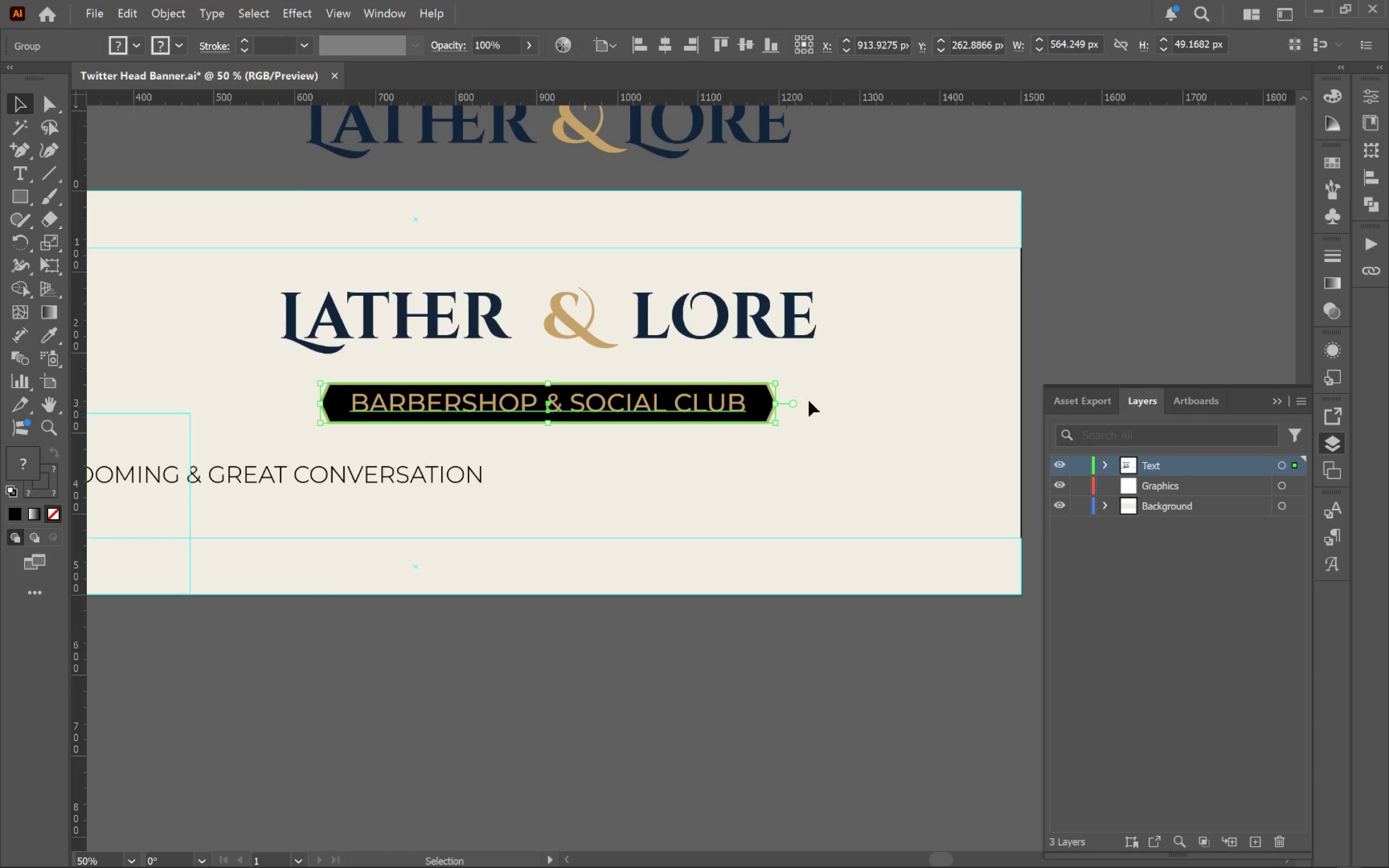 
hold_key(key=AltLeft, duration=1.21)
scroll: coordinate [698, 374], scroll_direction: up, amount: 2.0
 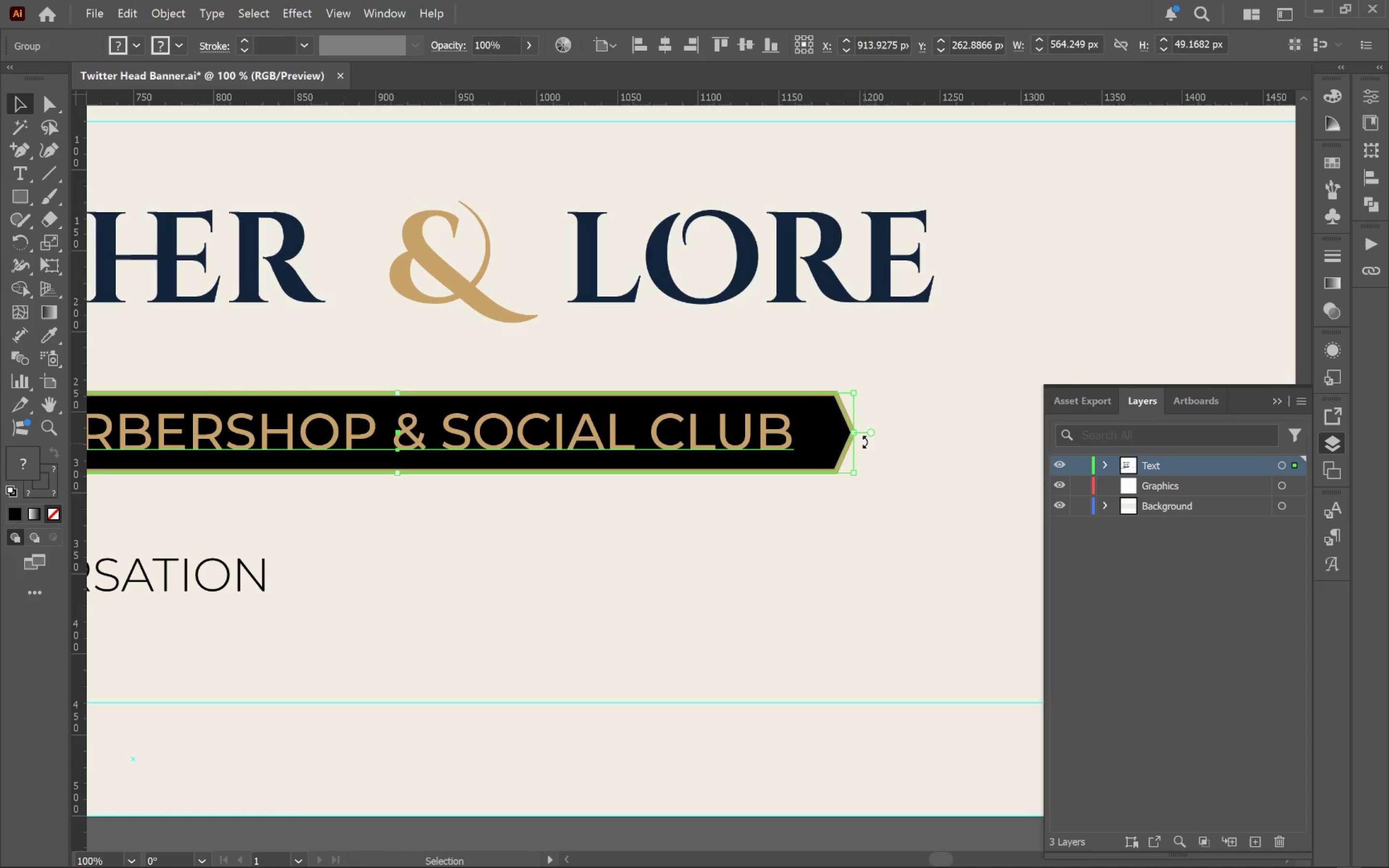 
left_click_drag(start_coordinate=[851, 434], to_coordinate=[783, 441])
 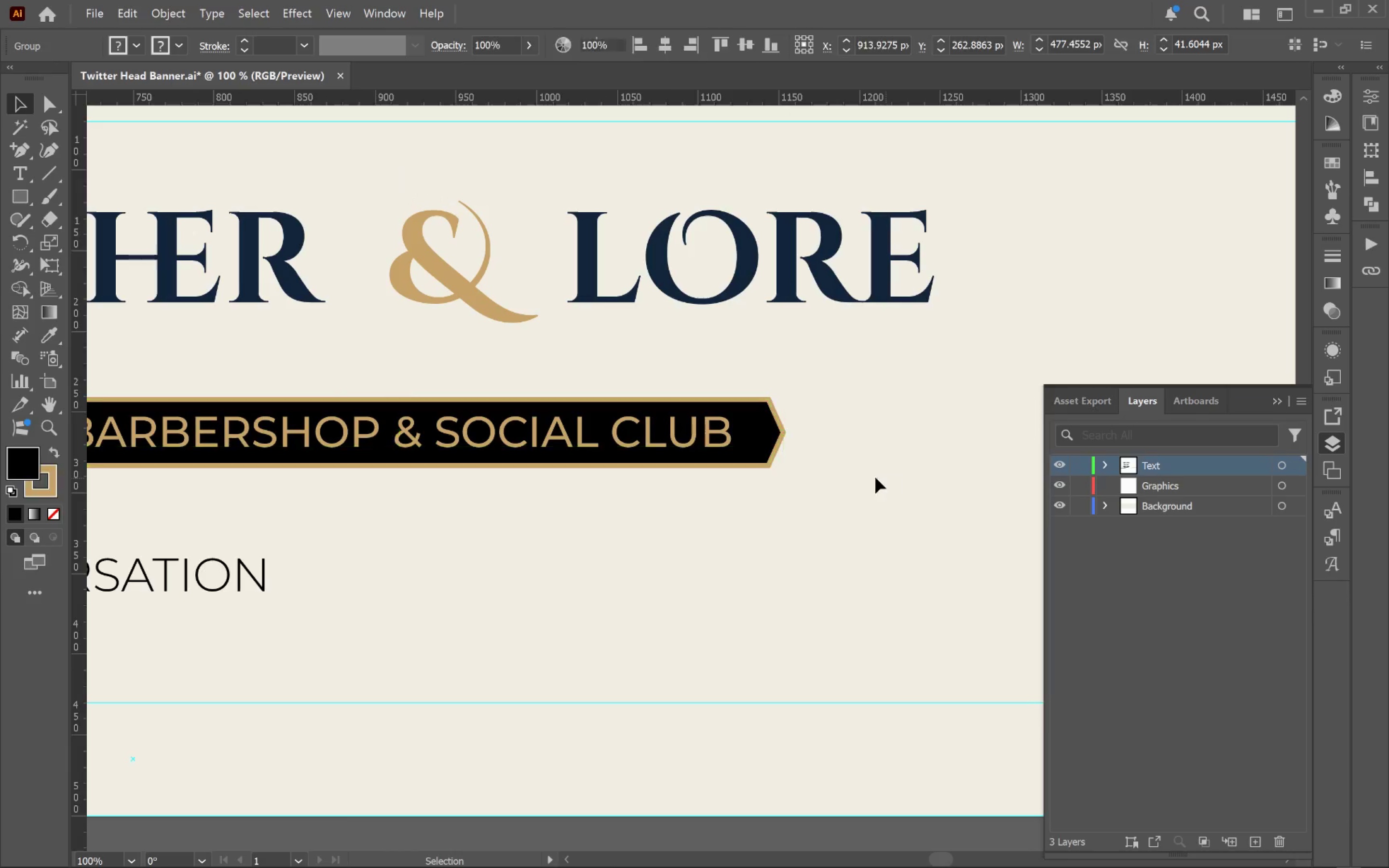 
hold_key(key=AltLeft, duration=1.65)
 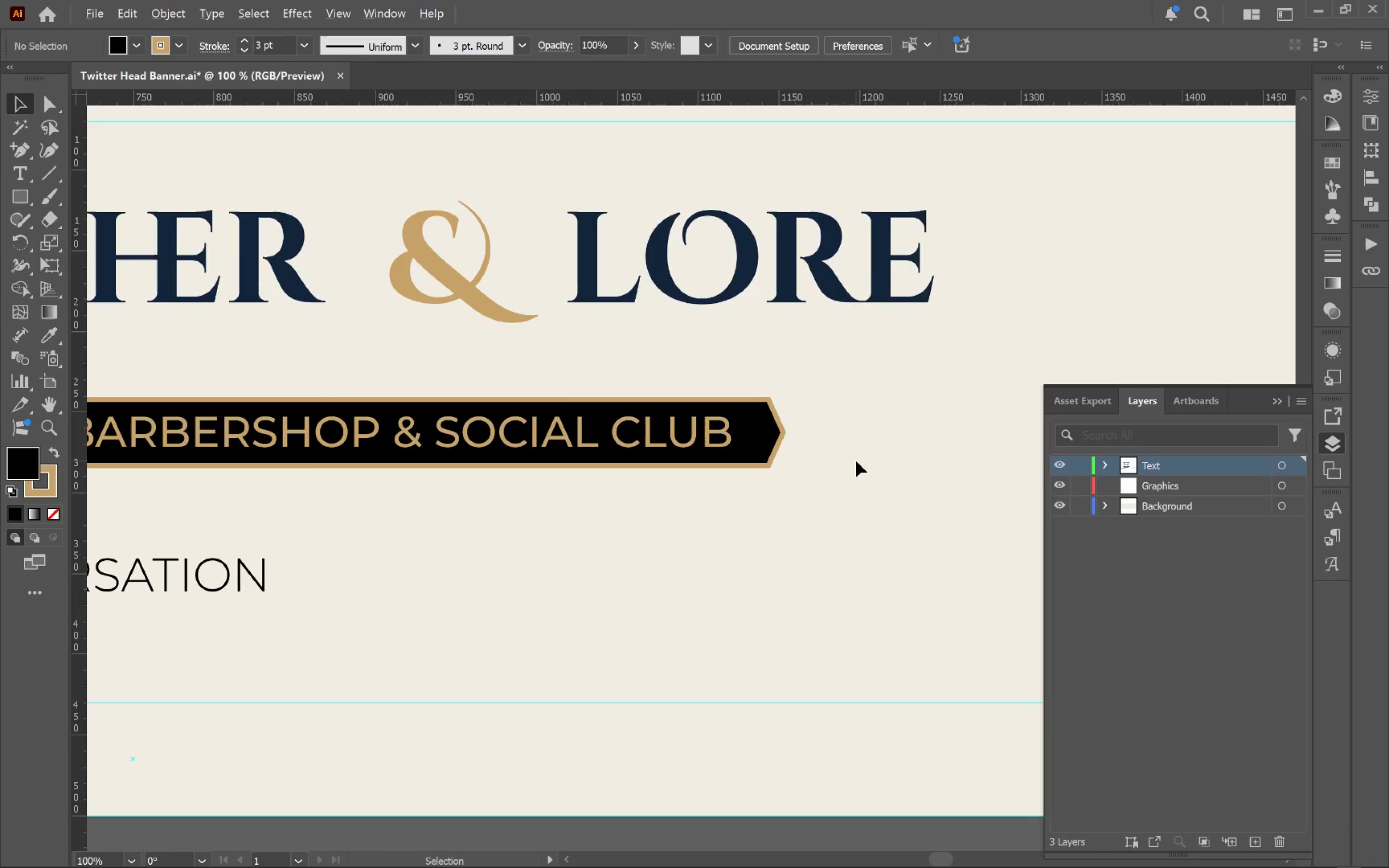 
hold_key(key=ShiftLeft, duration=1.54)
 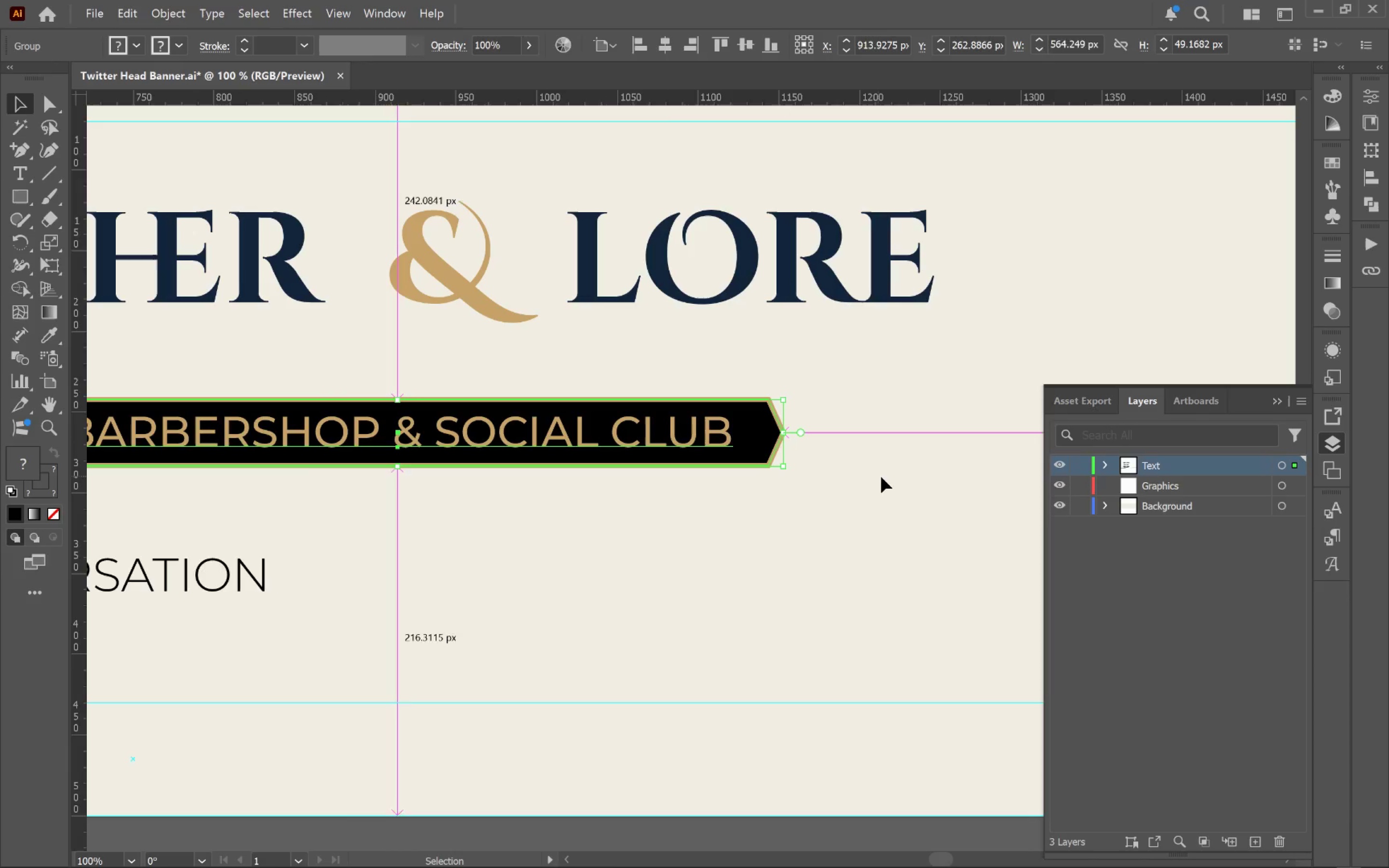 
left_click([885, 478])
 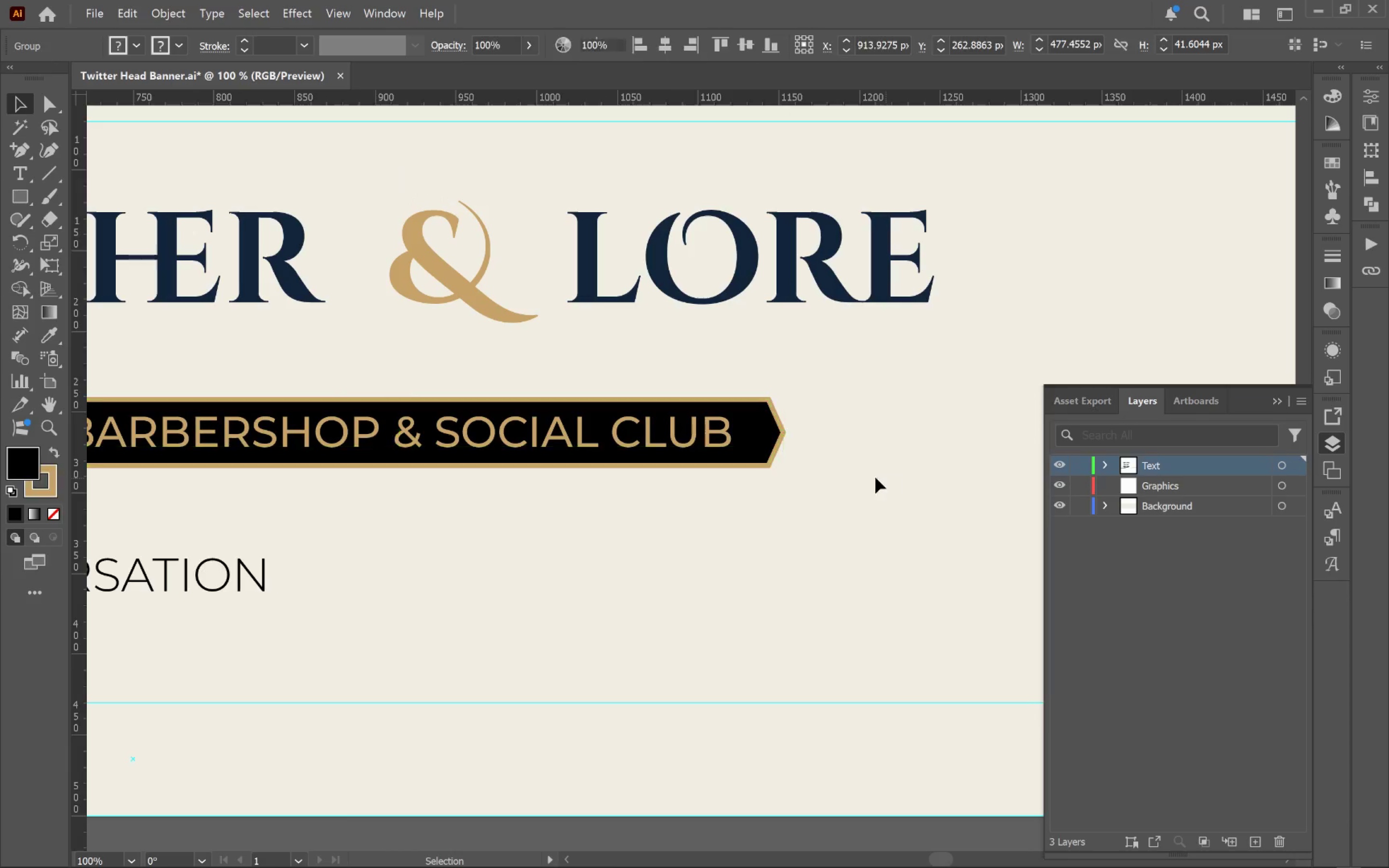 
hold_key(key=AltLeft, duration=0.65)
 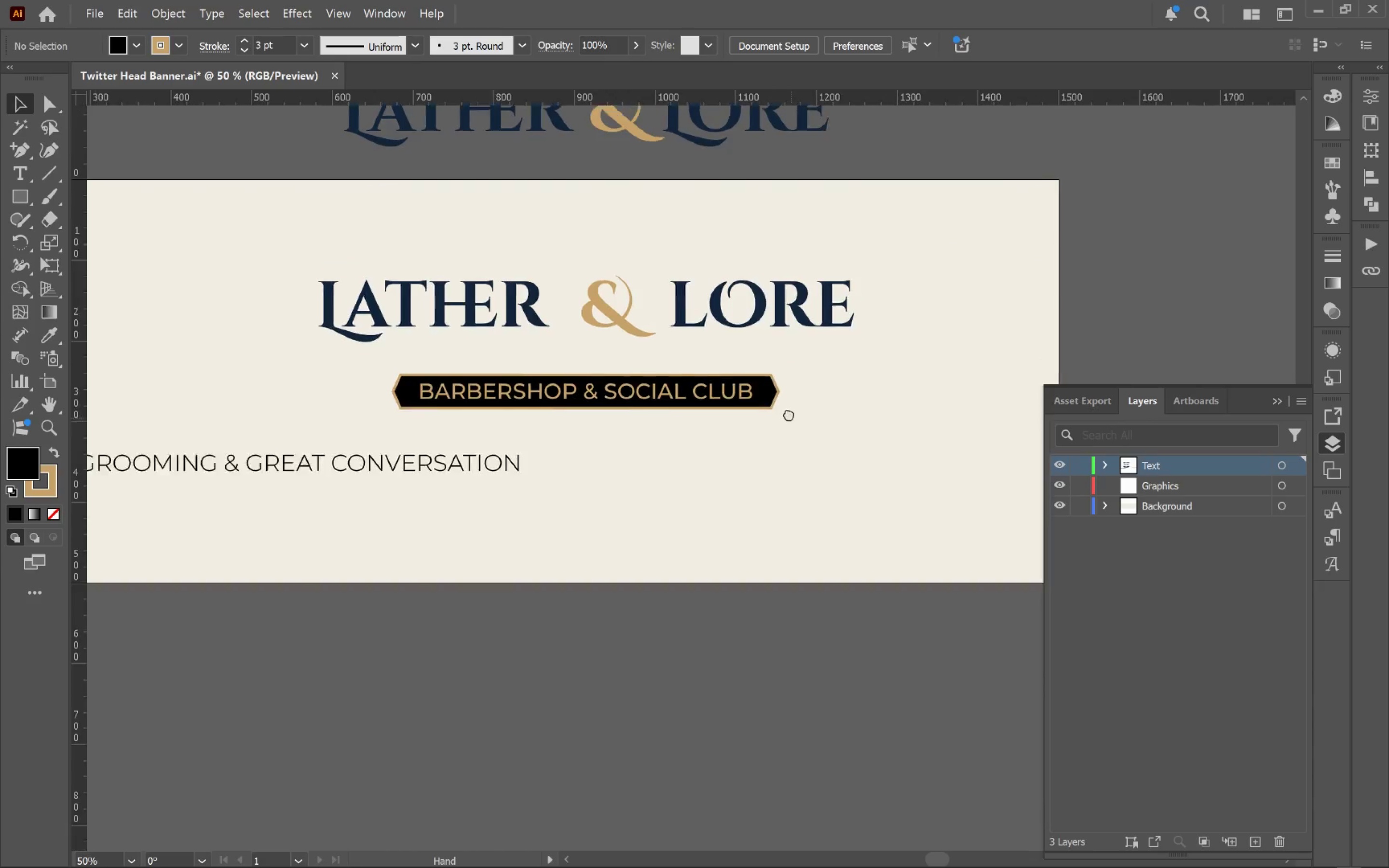 
hold_key(key=Space, duration=1.51)
 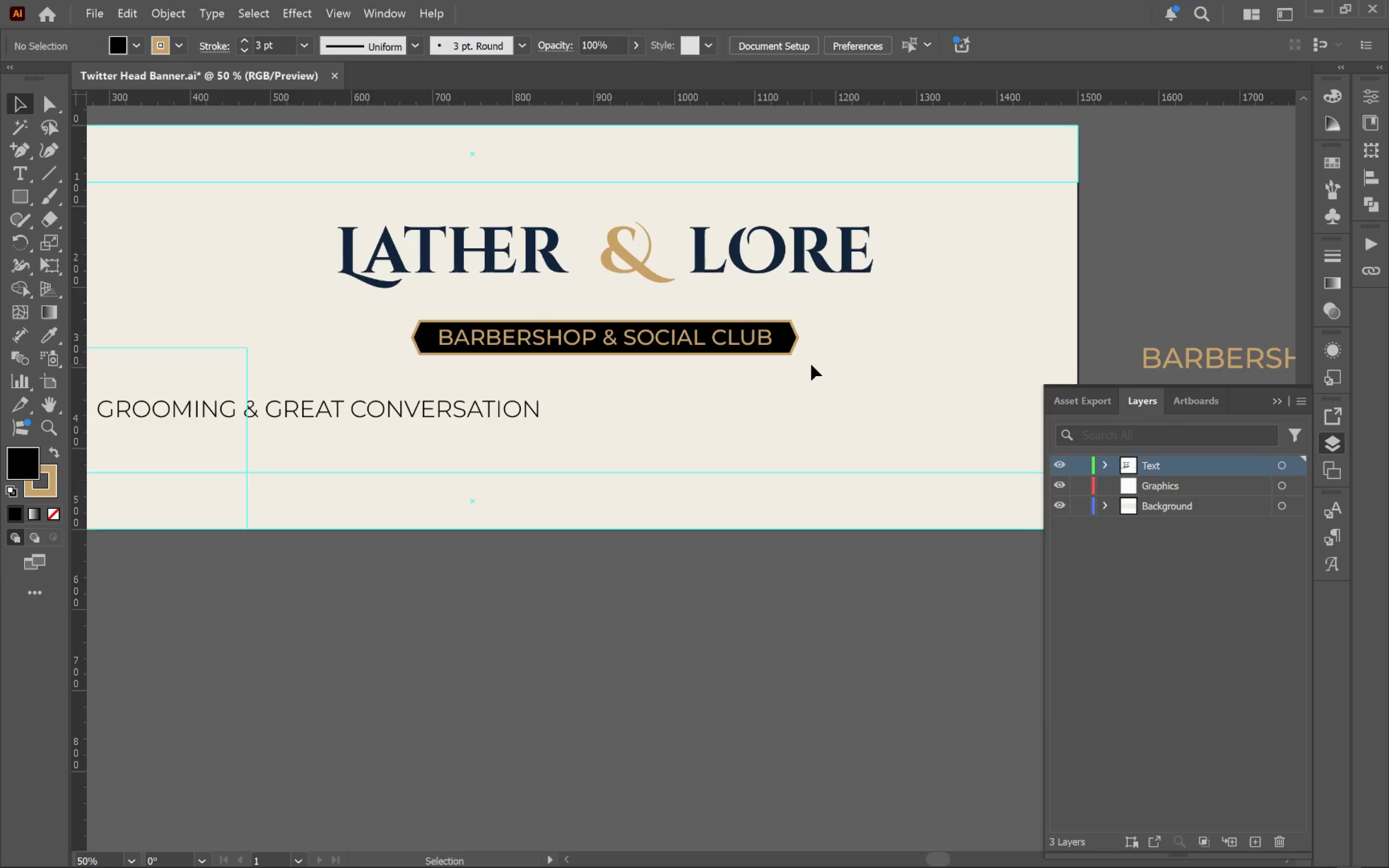 
scroll: coordinate [855, 456], scroll_direction: down, amount: 1.0
 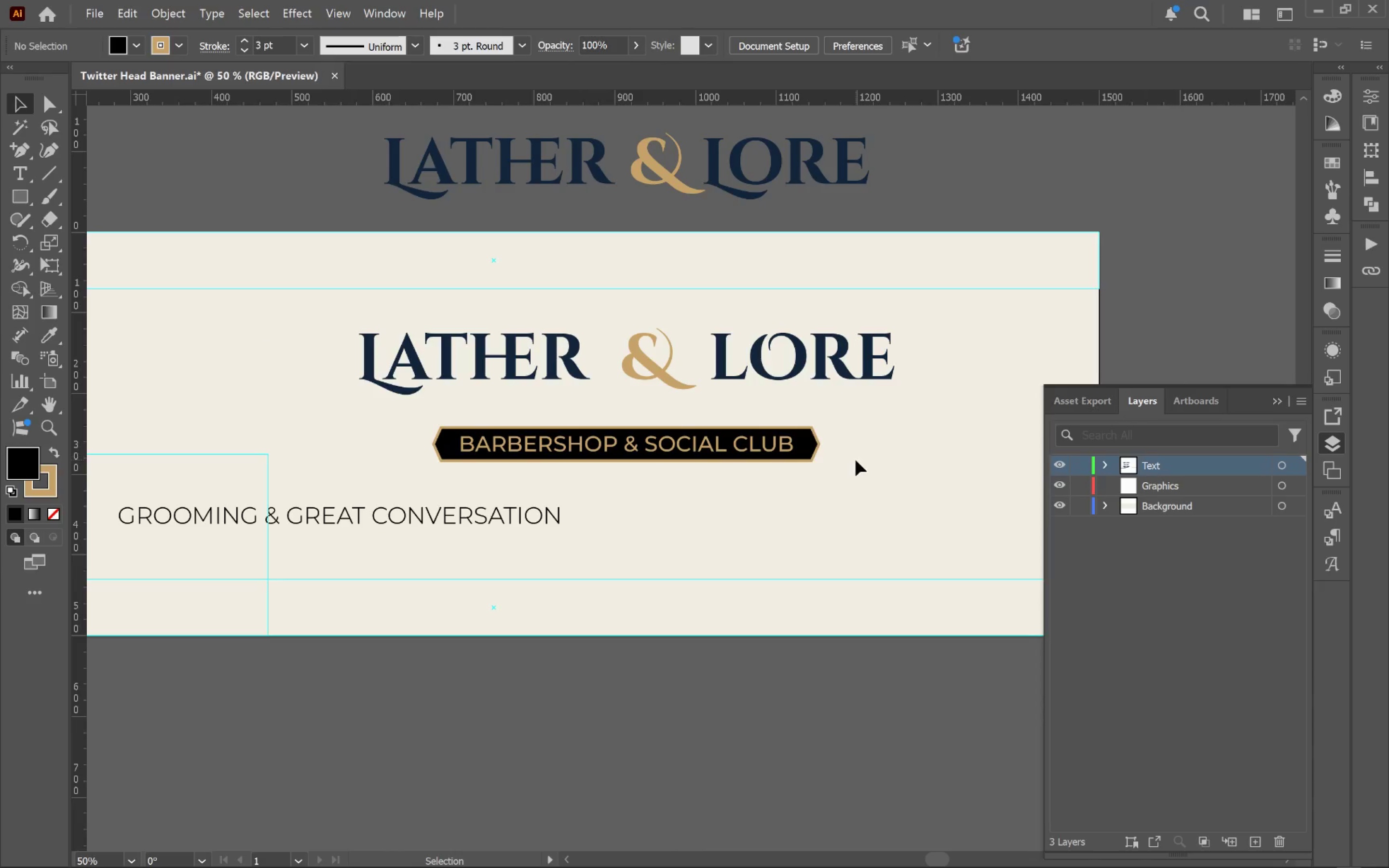 
left_click_drag(start_coordinate=[833, 471], to_coordinate=[811, 365])
 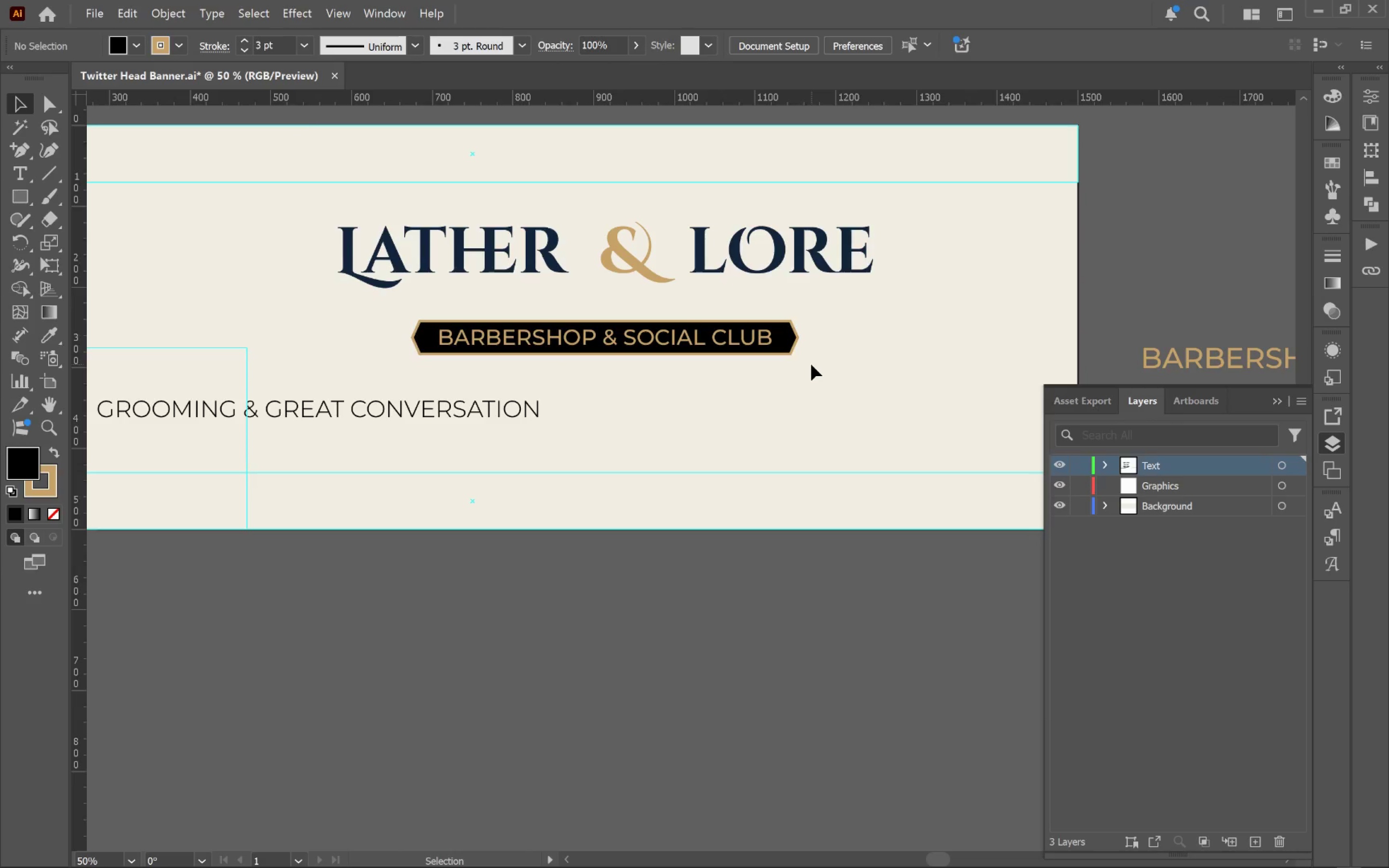 
hold_key(key=Space, duration=0.33)
 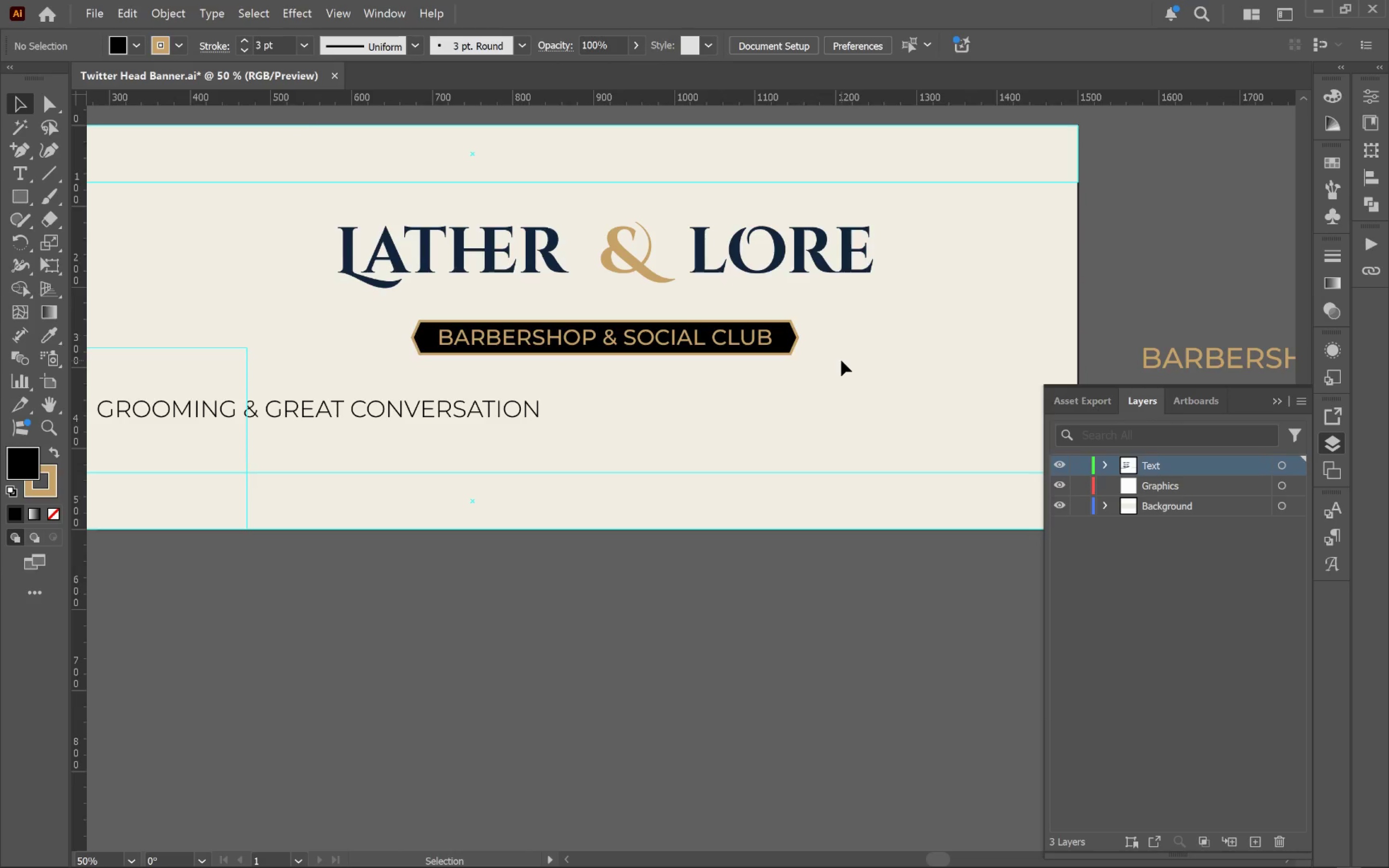 
wait(9.66)
 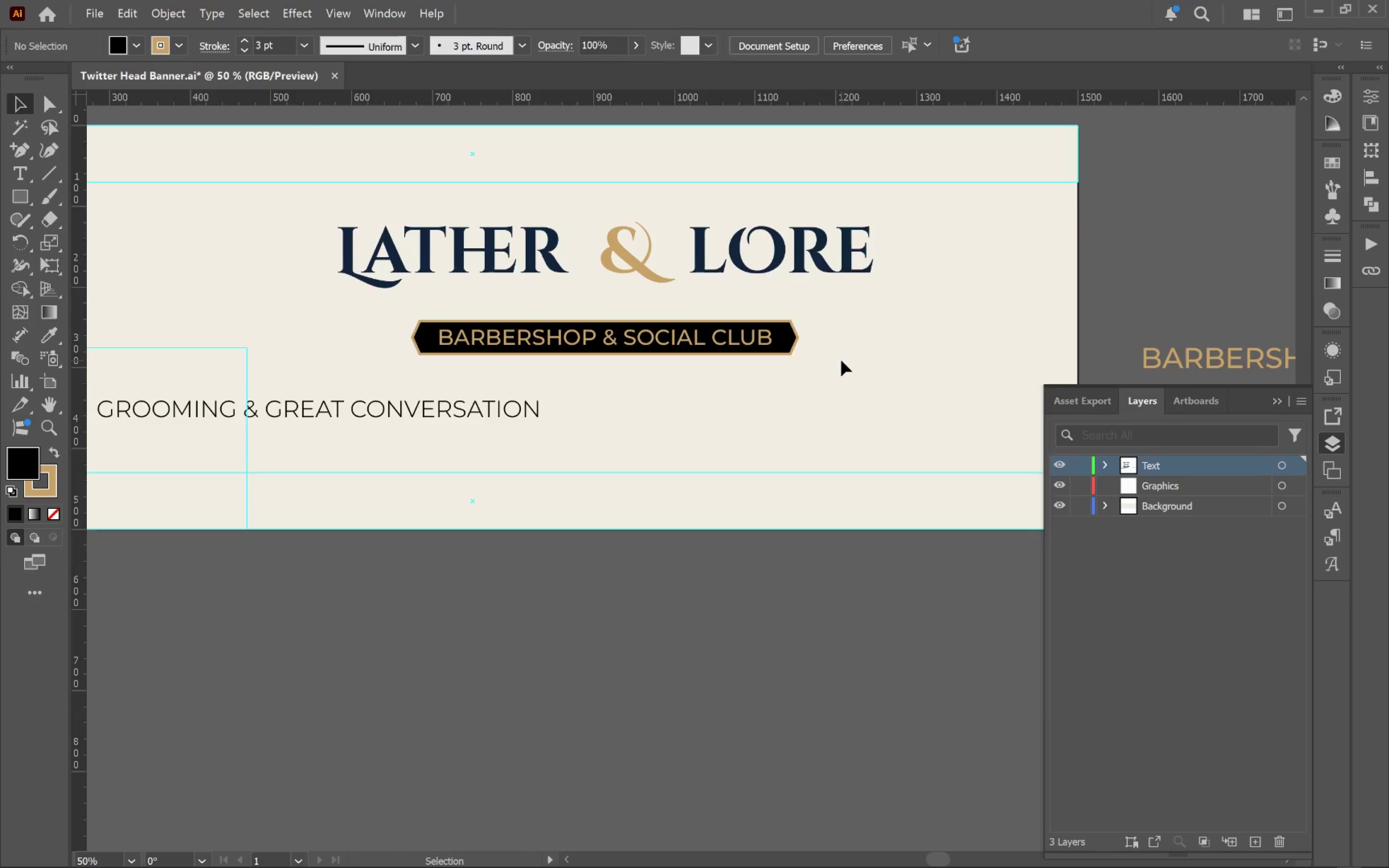 
key(A)
 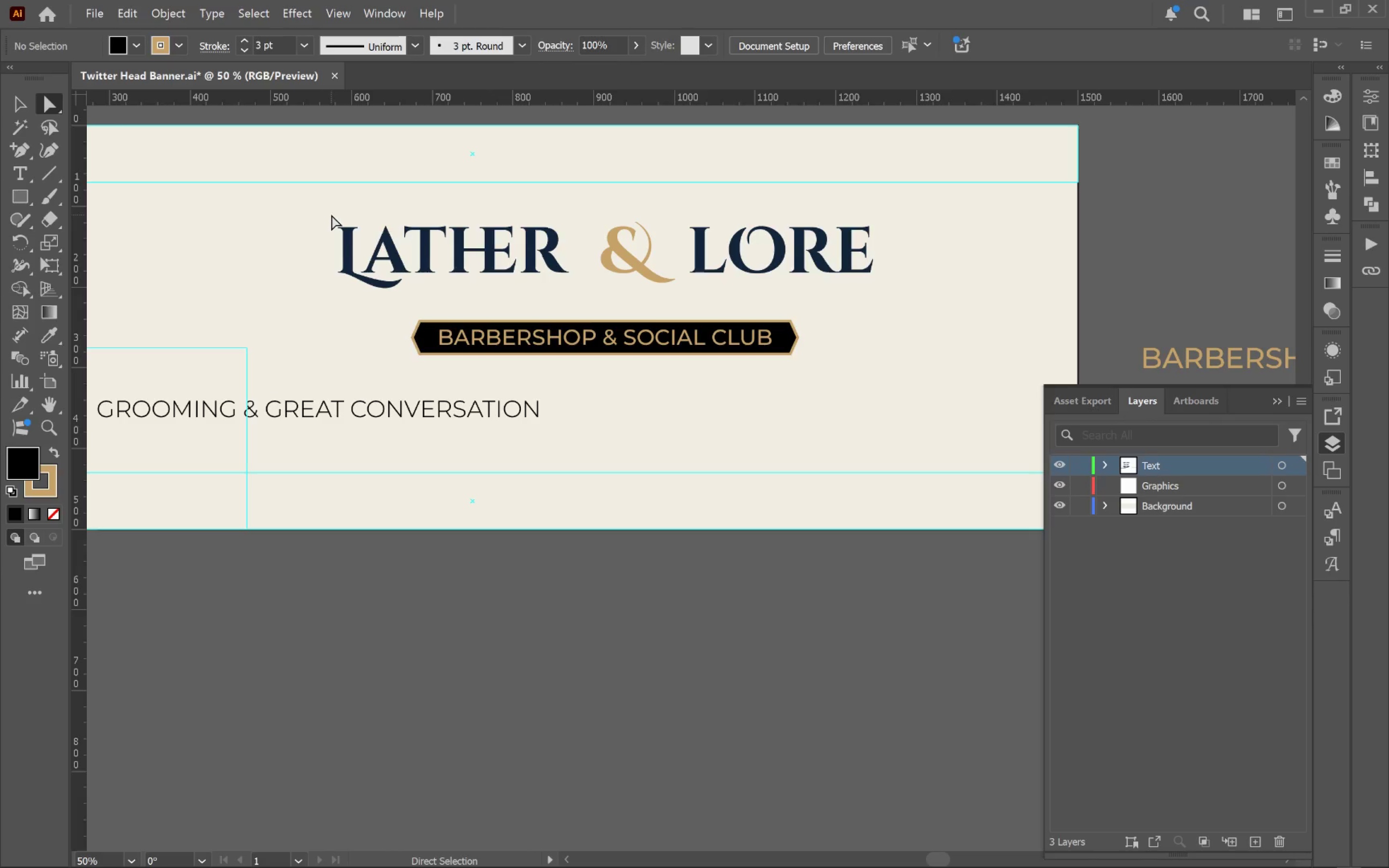 
left_click_drag(start_coordinate=[331, 215], to_coordinate=[362, 238])
 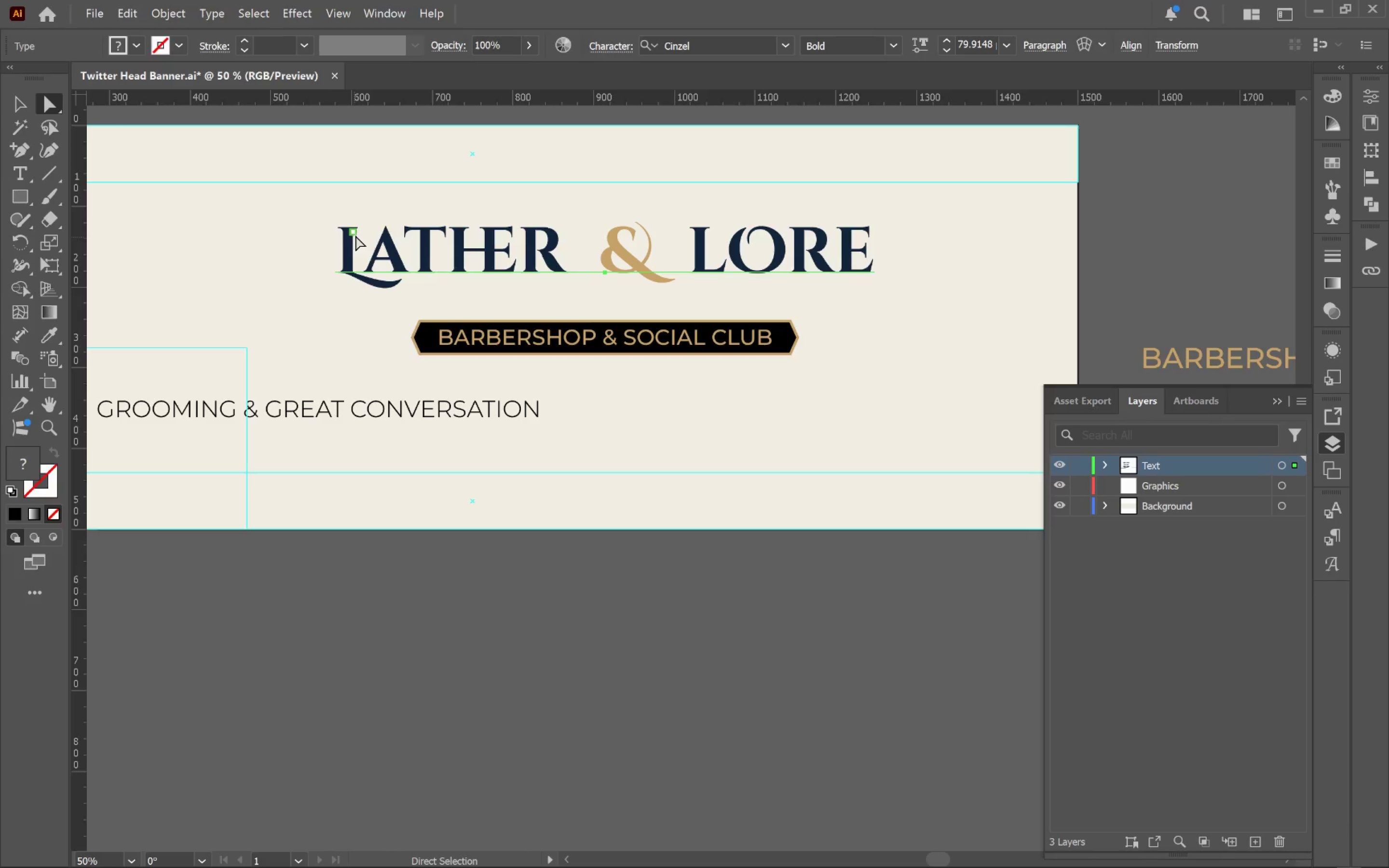 
left_click([357, 233])
 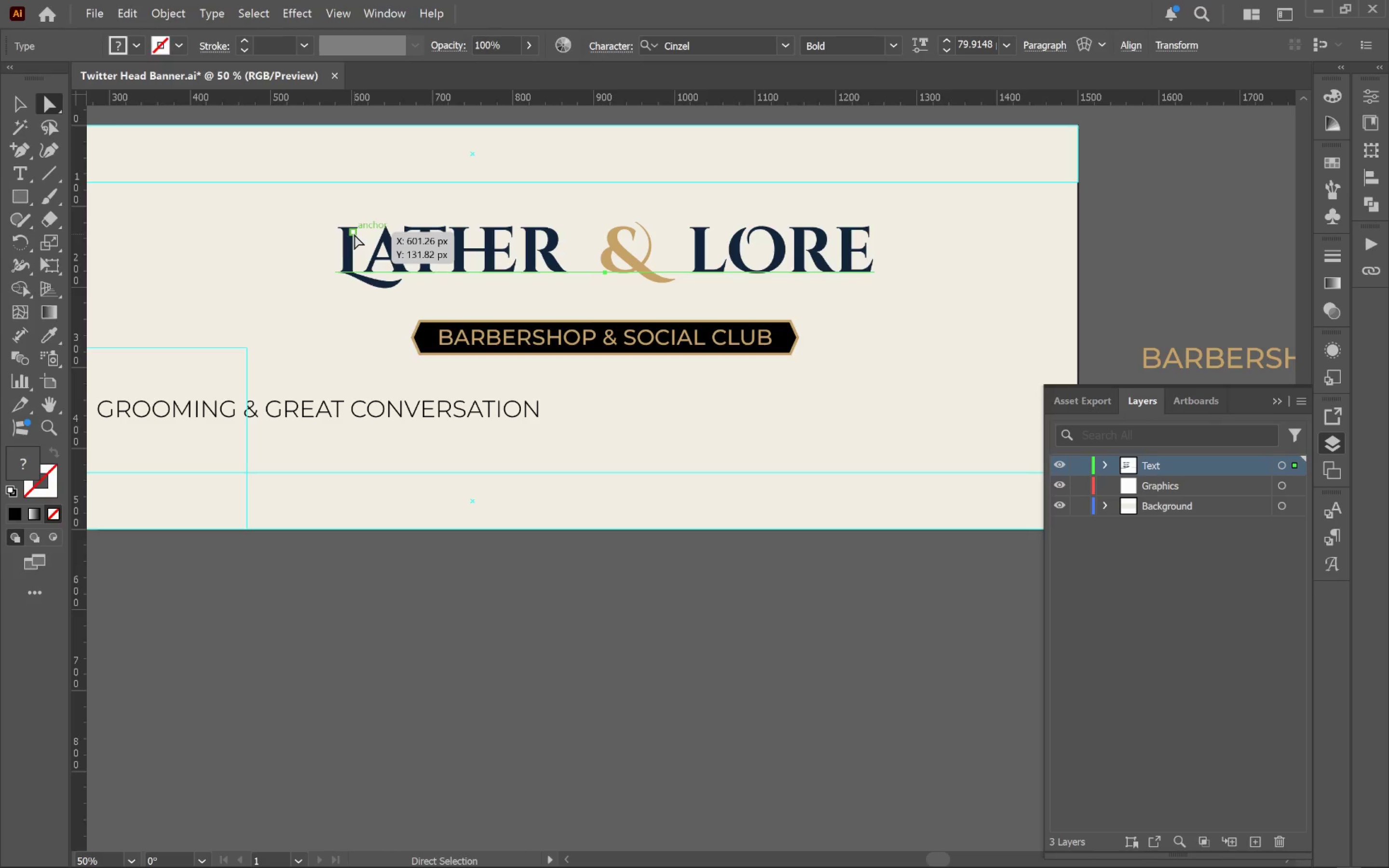 
left_click_drag(start_coordinate=[354, 234], to_coordinate=[344, 229])
 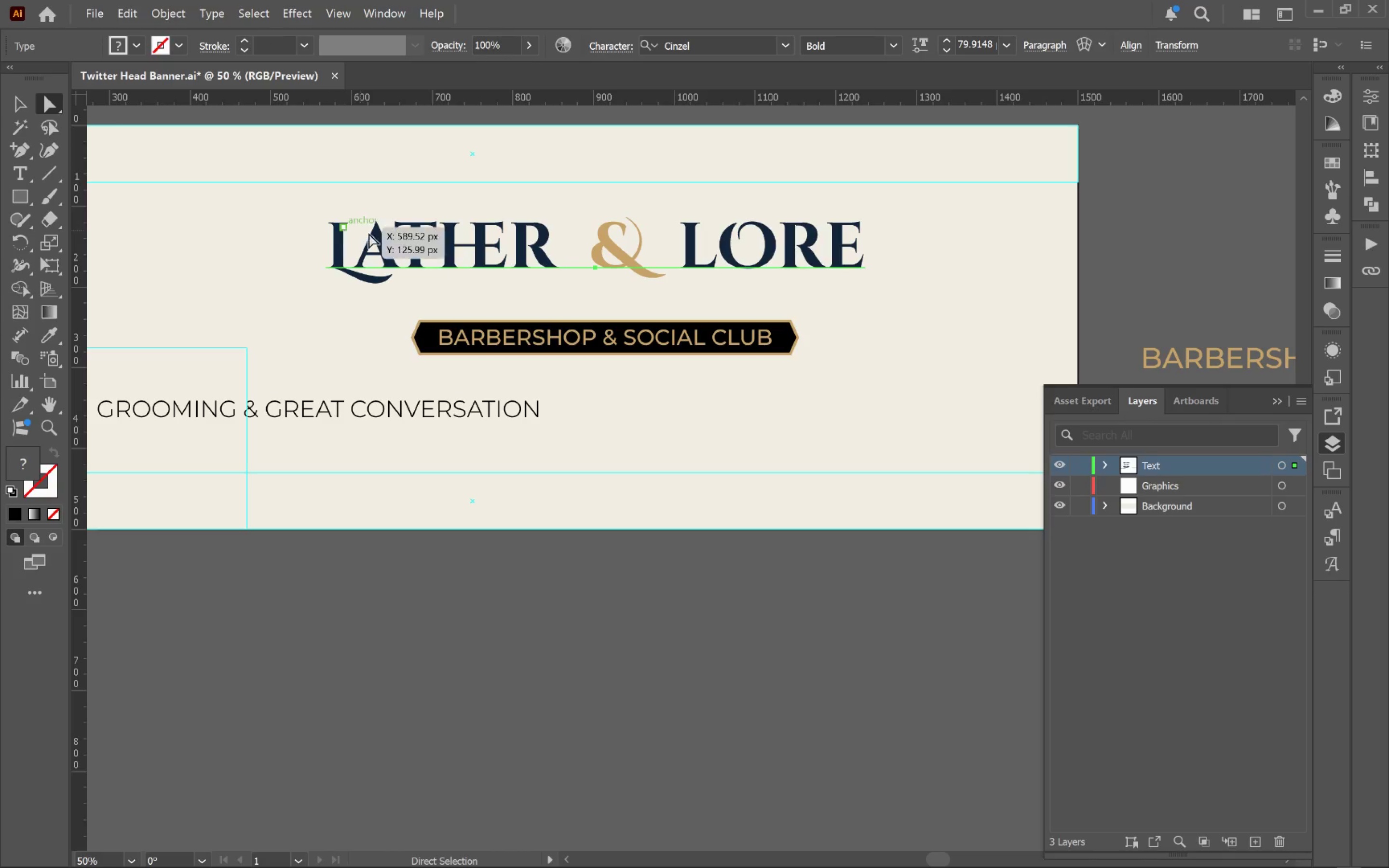 
key(Control+Z)
 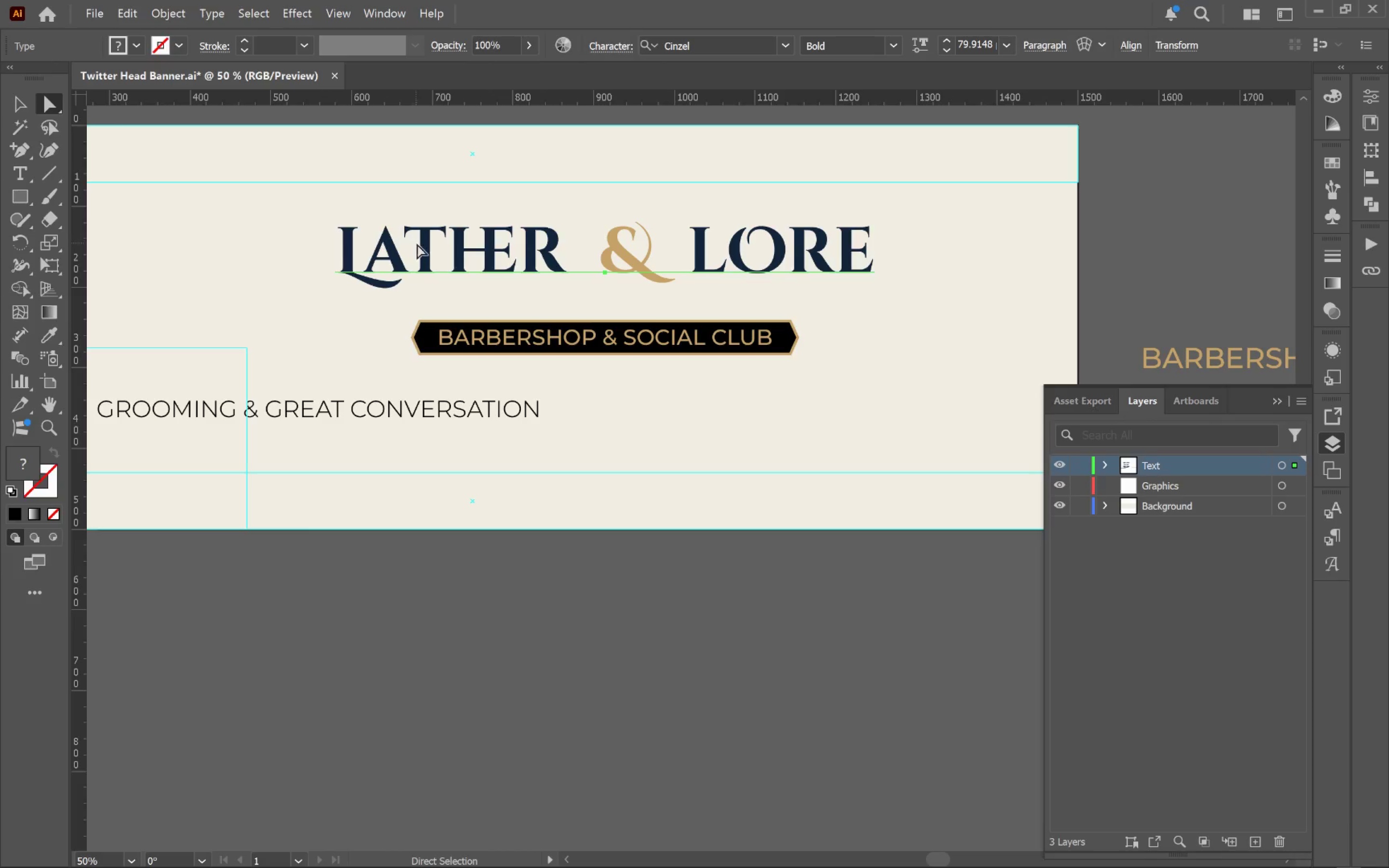 
key(V)
 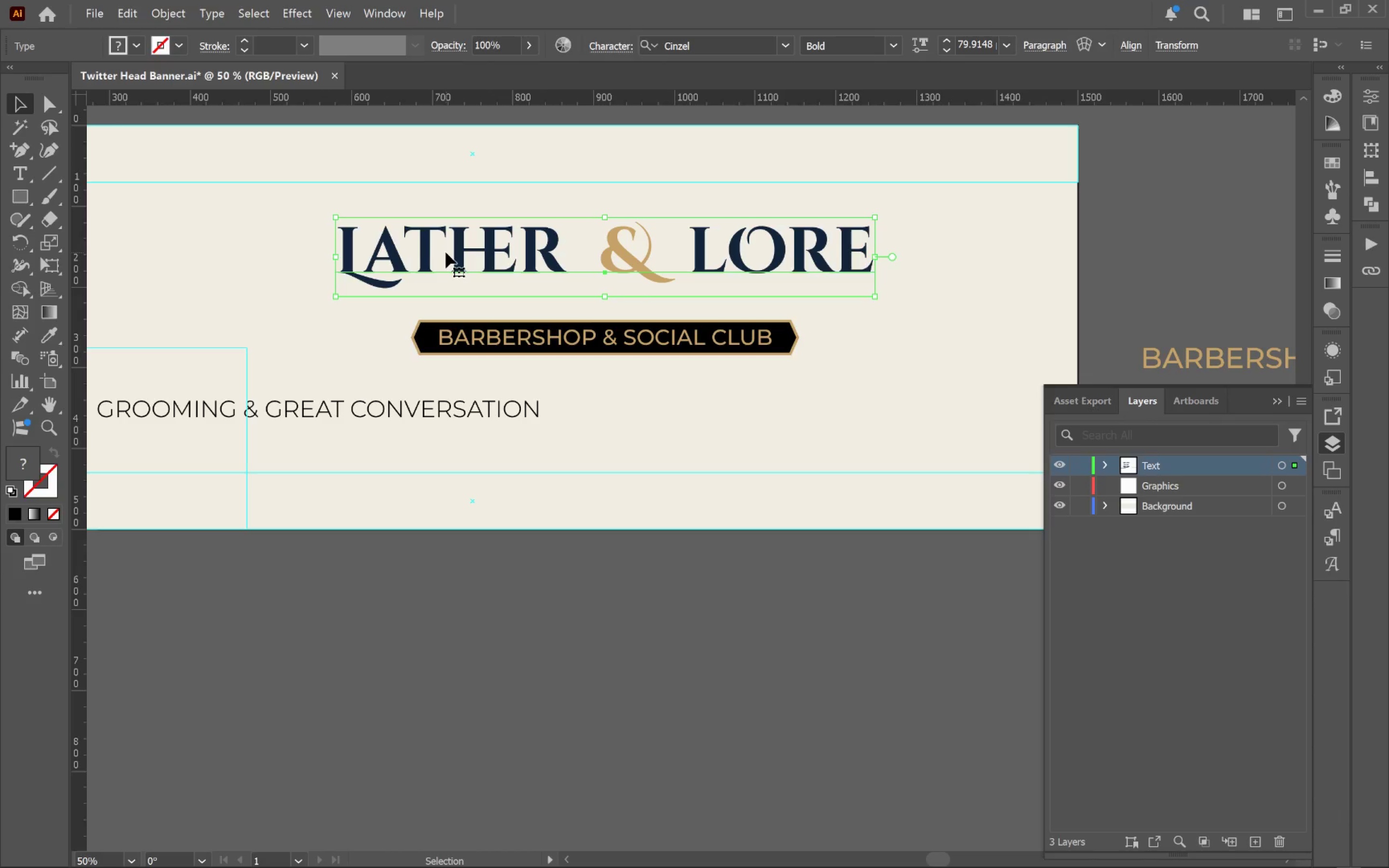 
left_click([446, 252])
 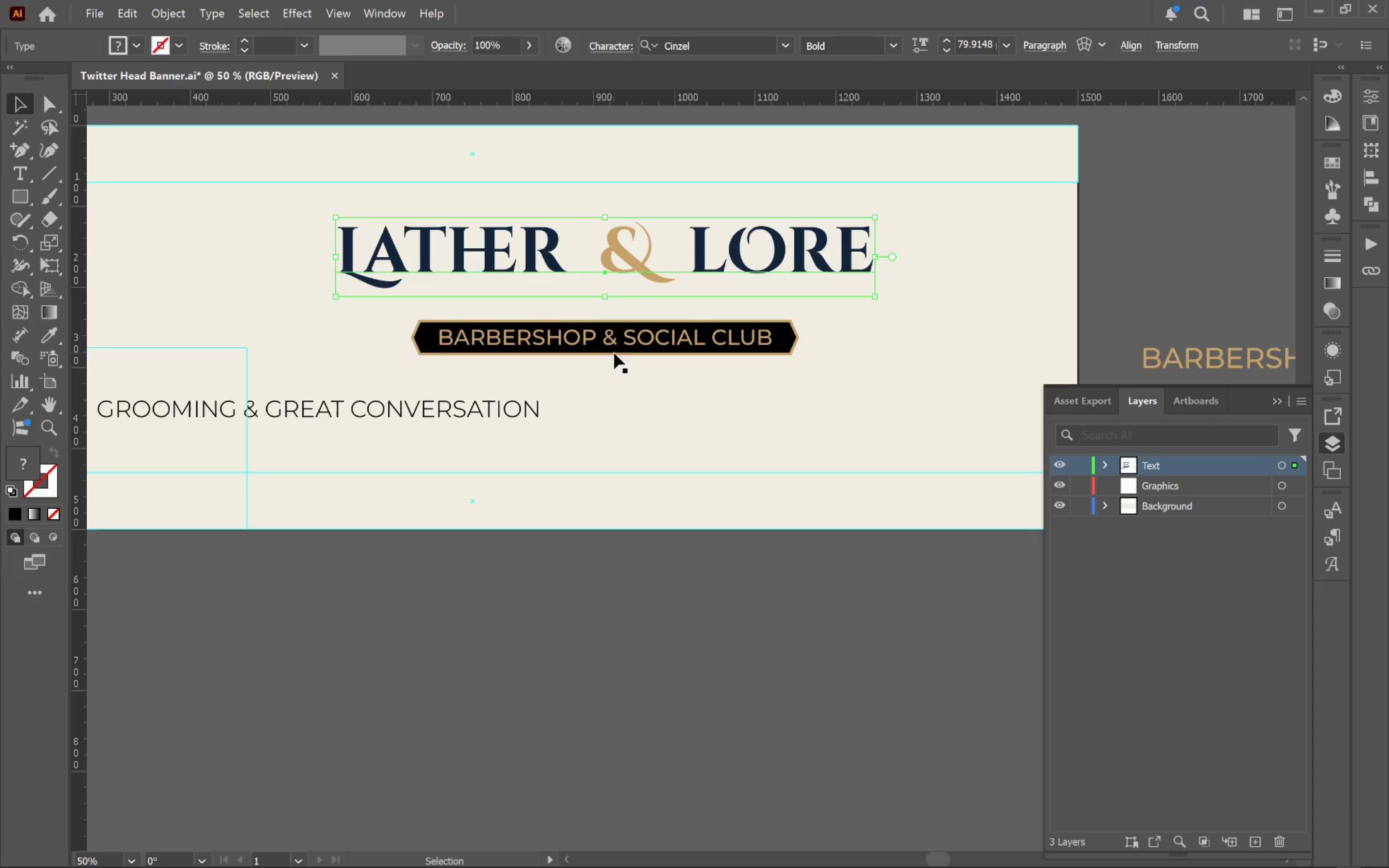 
left_click([621, 343])
 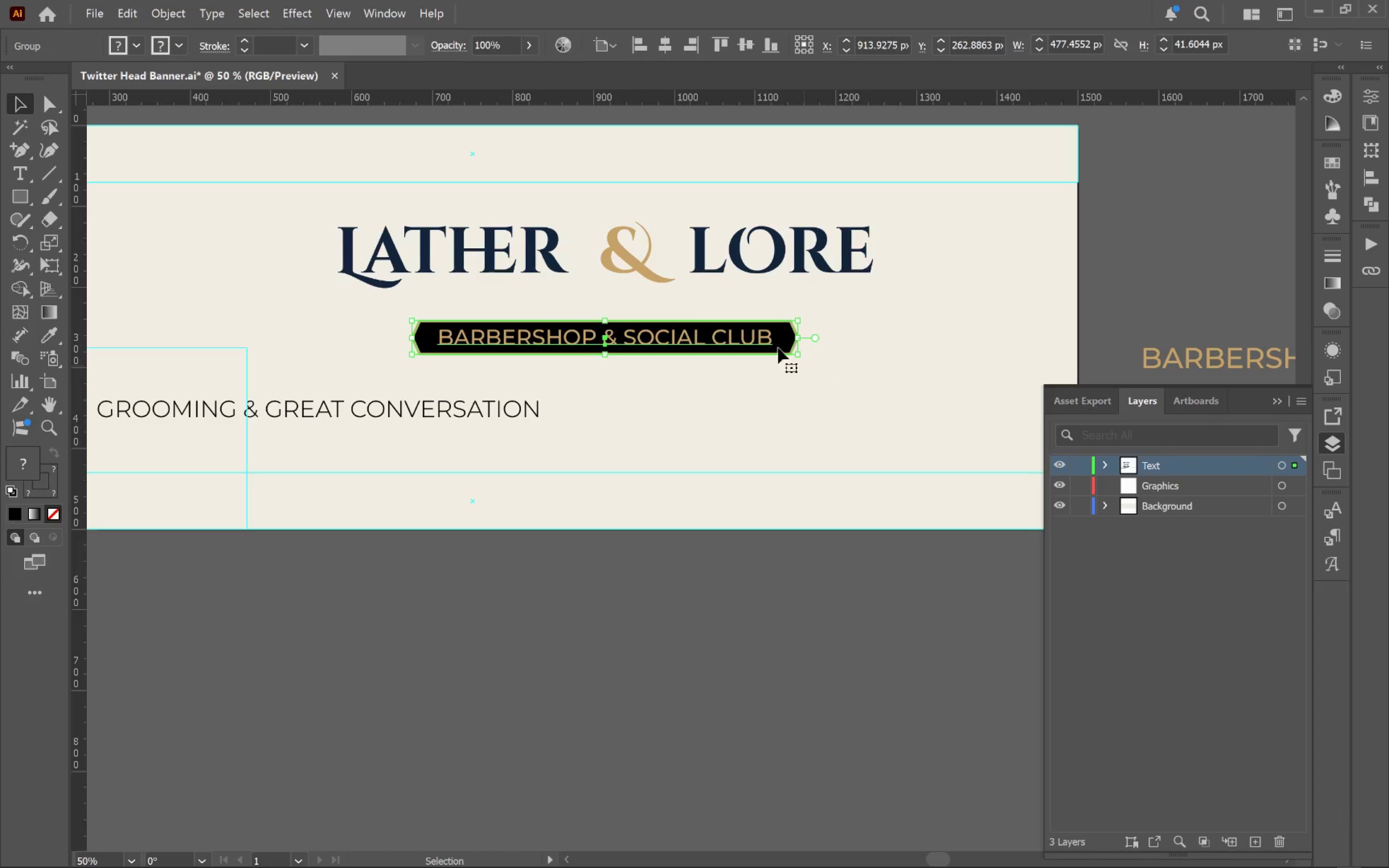 
left_click([638, 259])
 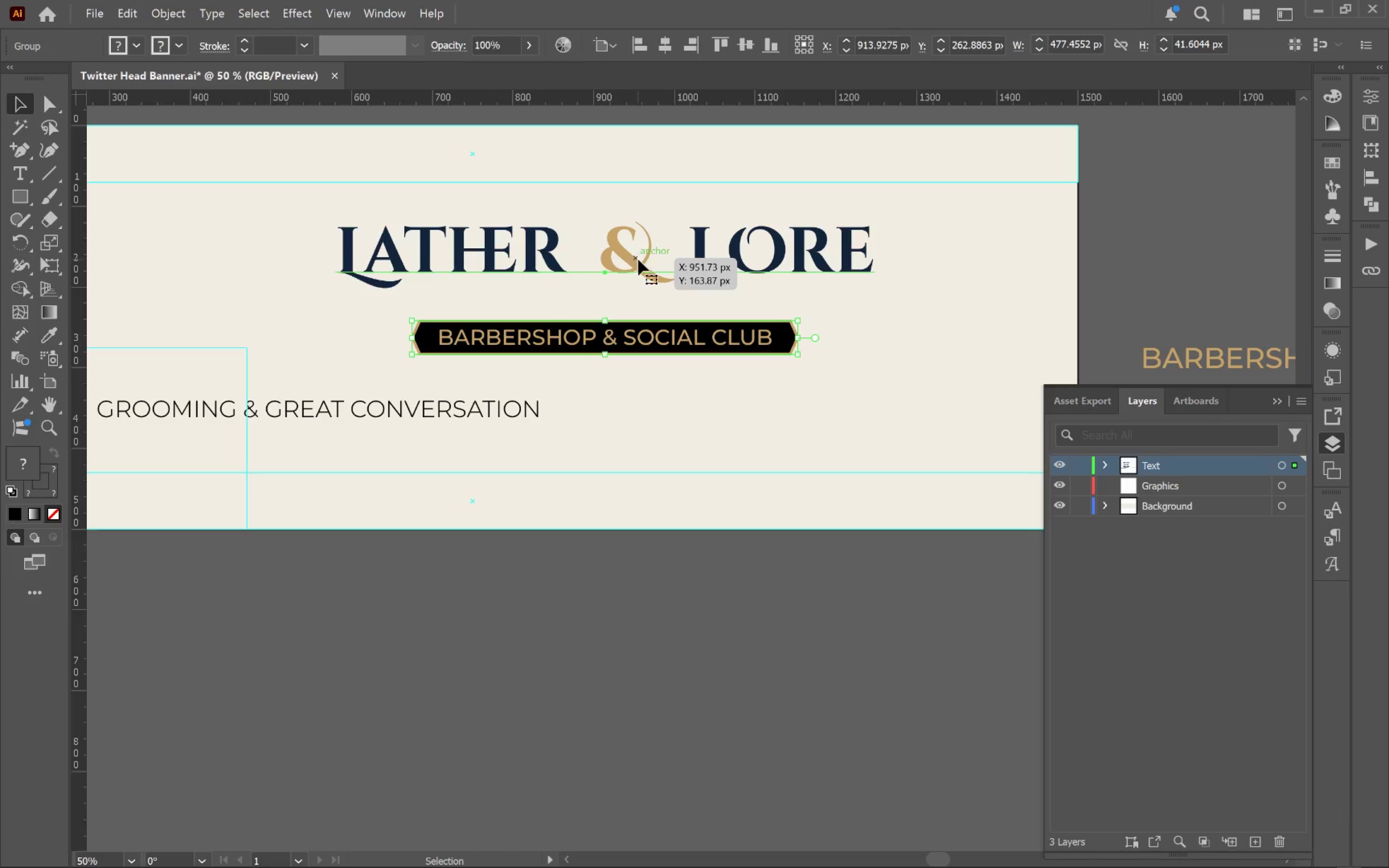 
right_click([638, 259])
 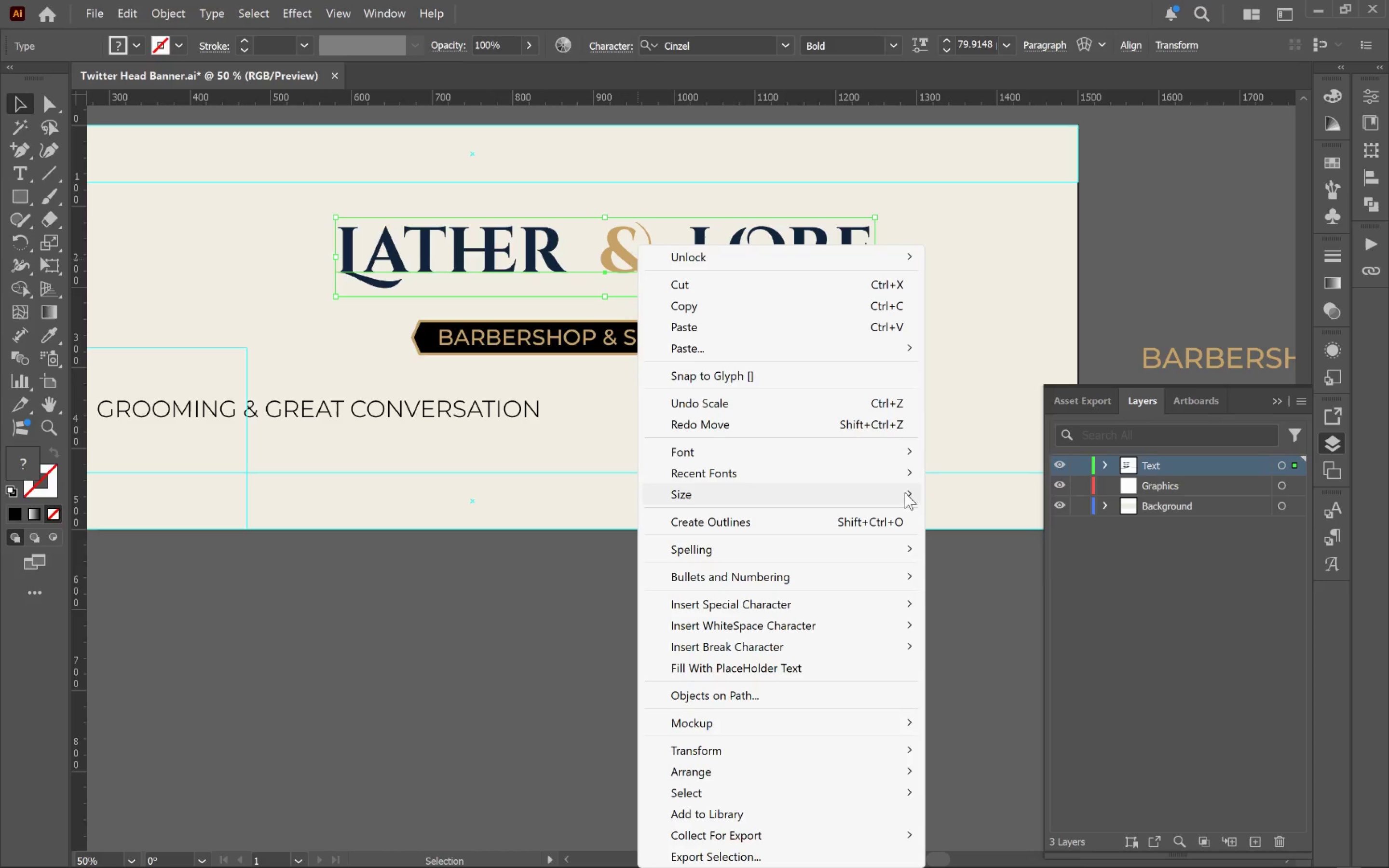 
left_click([974, 339])
 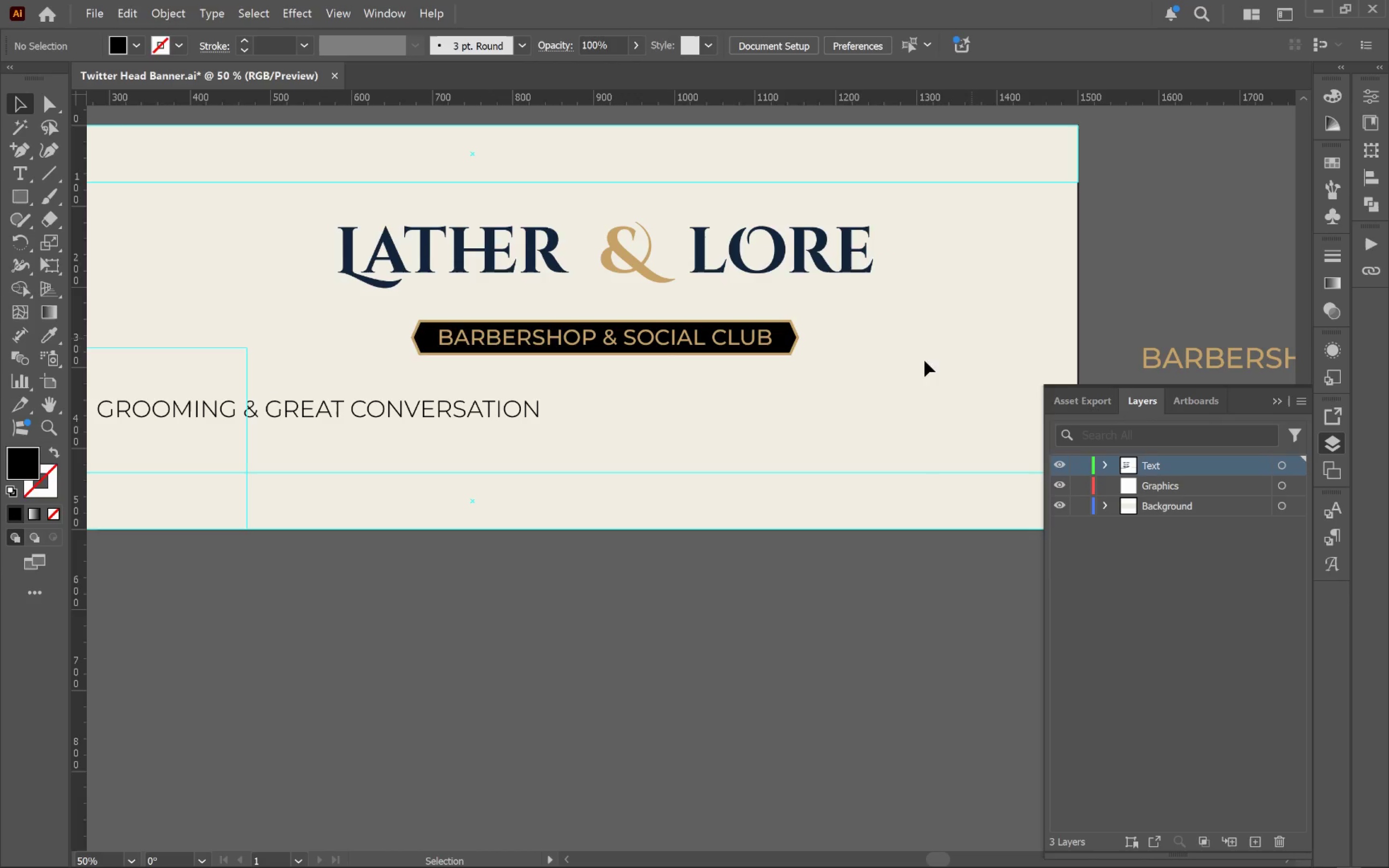 
hold_key(key=AltLeft, duration=0.5)
scroll: coordinate [841, 397], scroll_direction: down, amount: 2.0
 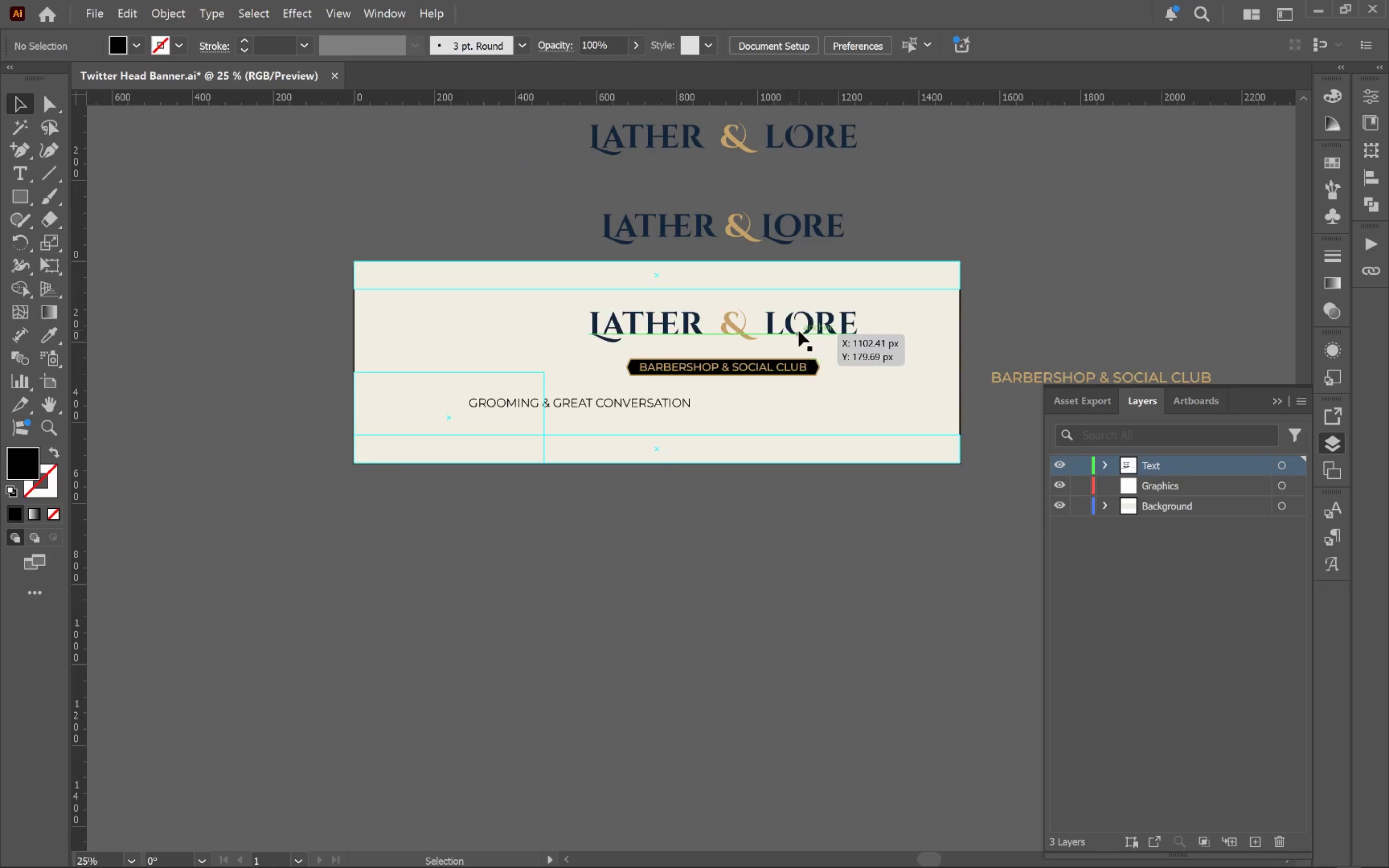 
left_click_drag(start_coordinate=[800, 331], to_coordinate=[440, 182])
 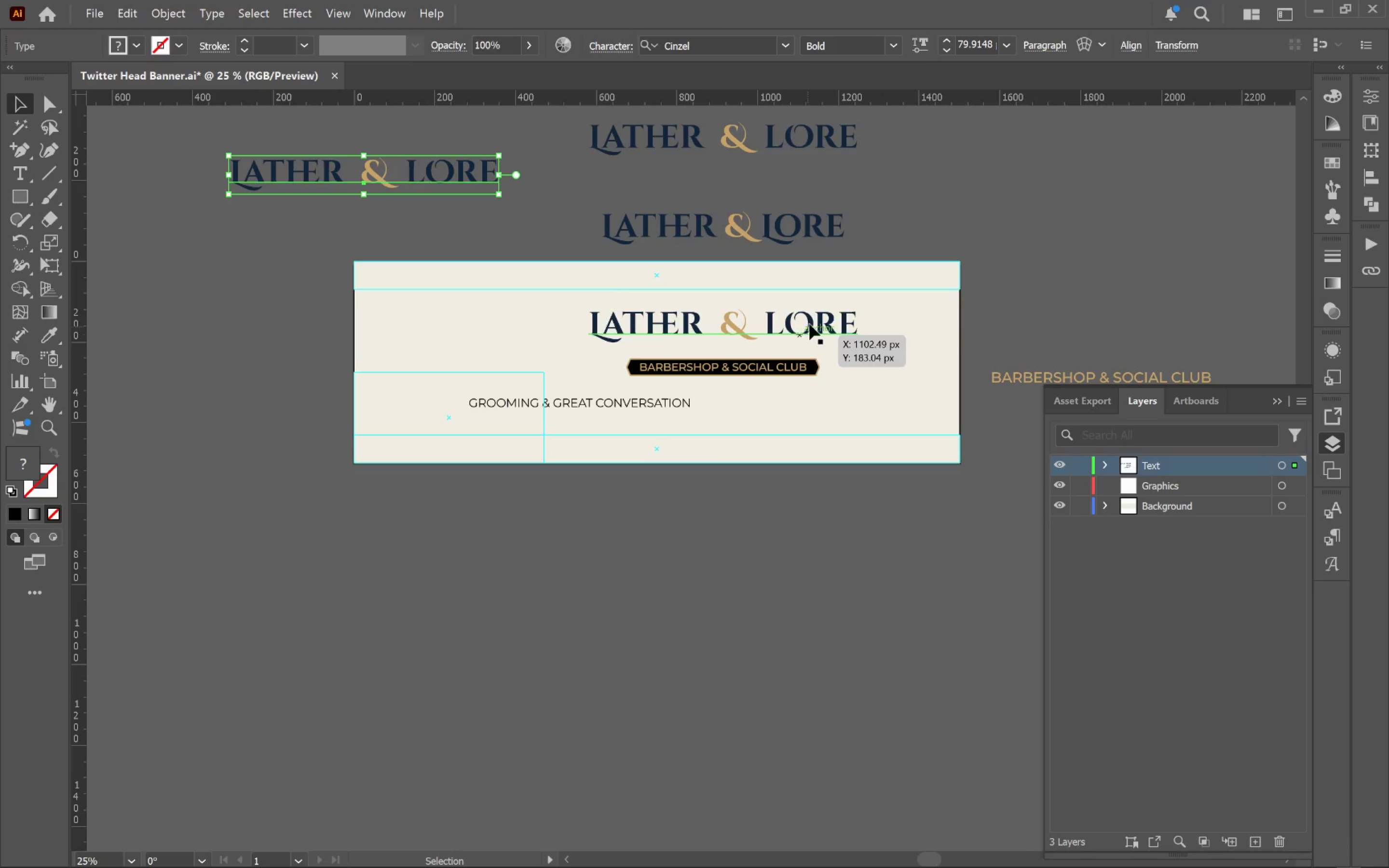 
hold_key(key=AltLeft, duration=0.65)
 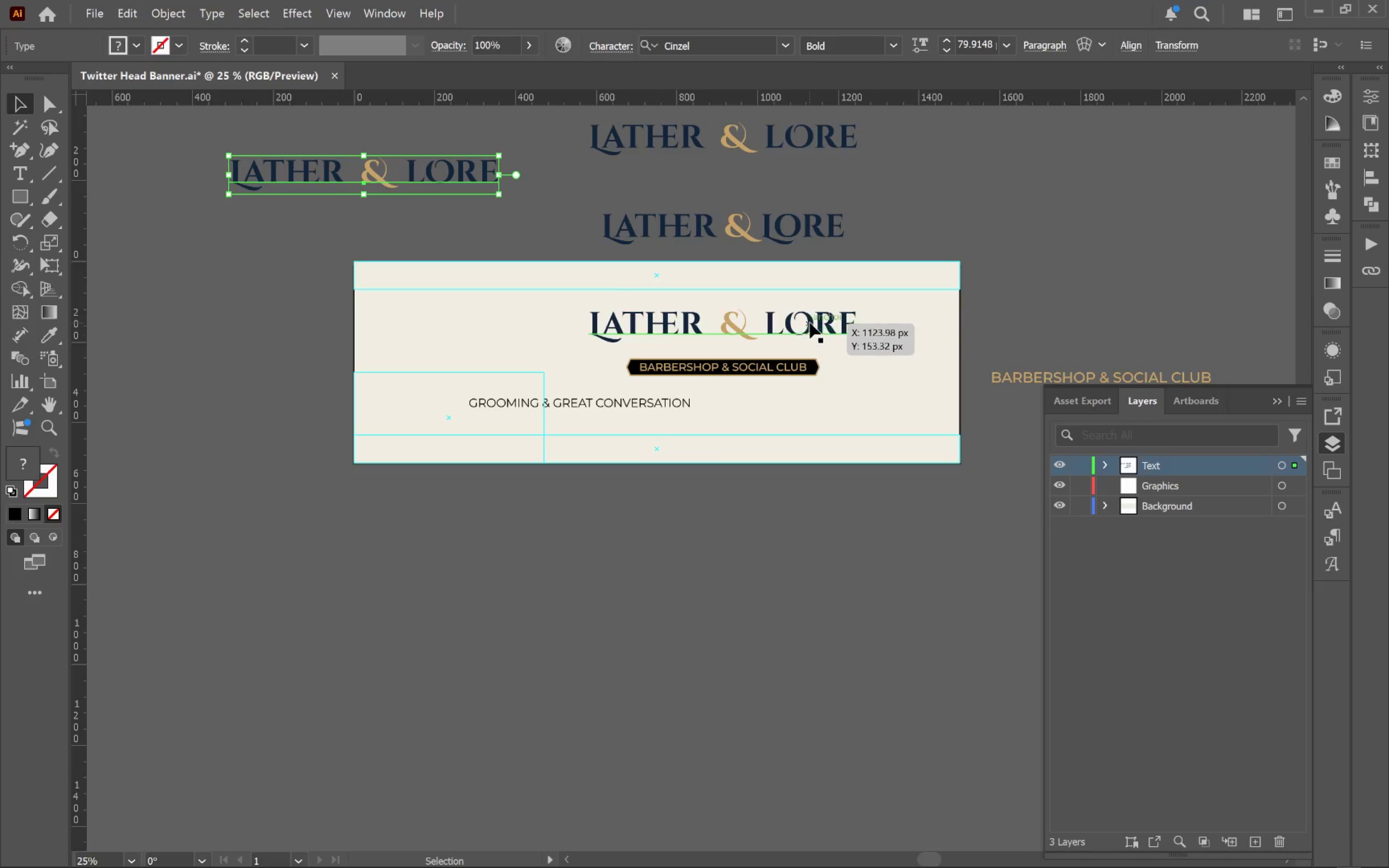 
hold_key(key=AltLeft, duration=0.8)
scroll: coordinate [810, 323], scroll_direction: up, amount: 1.0
 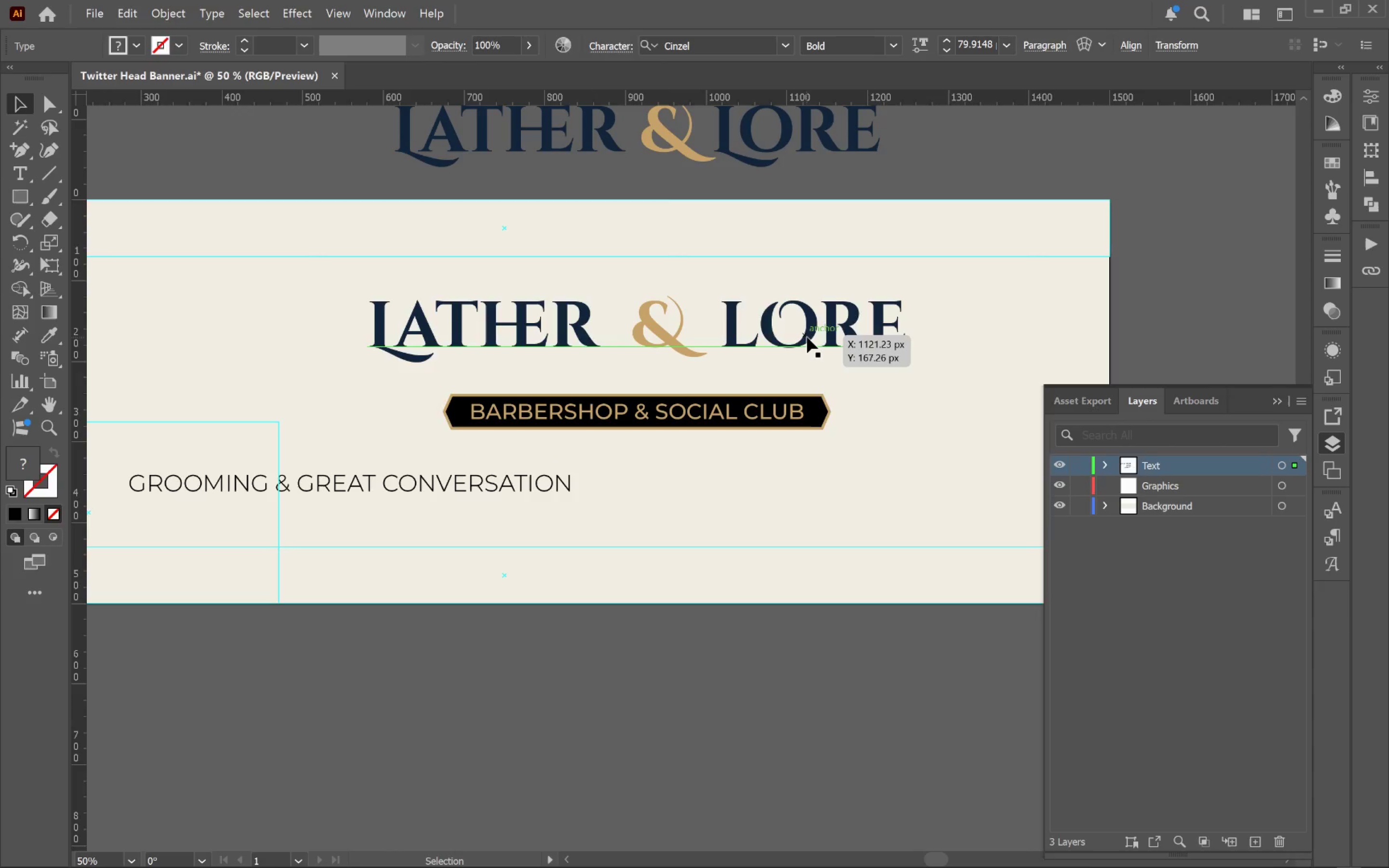 
left_click([807, 337])
 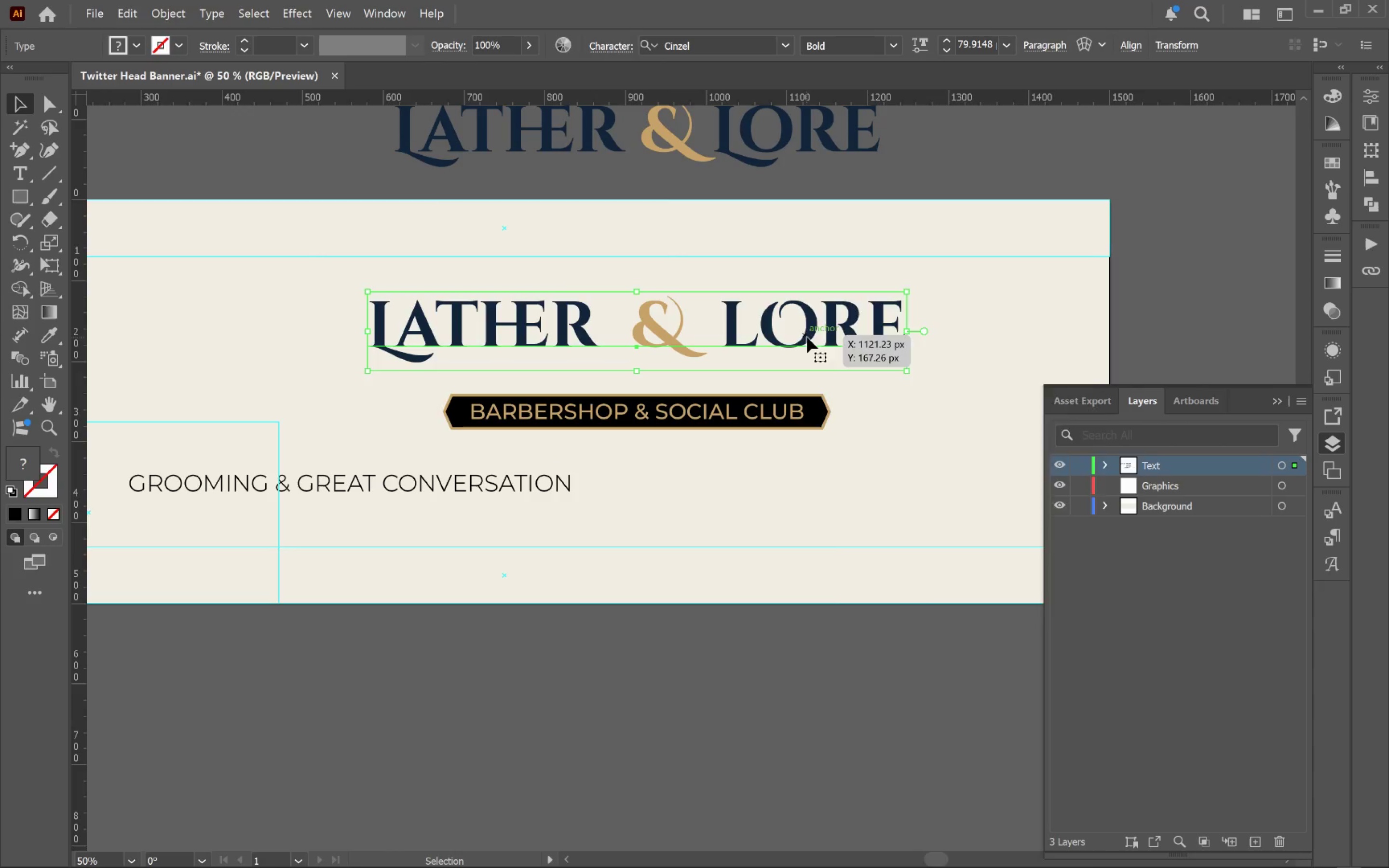 
right_click([807, 337])
 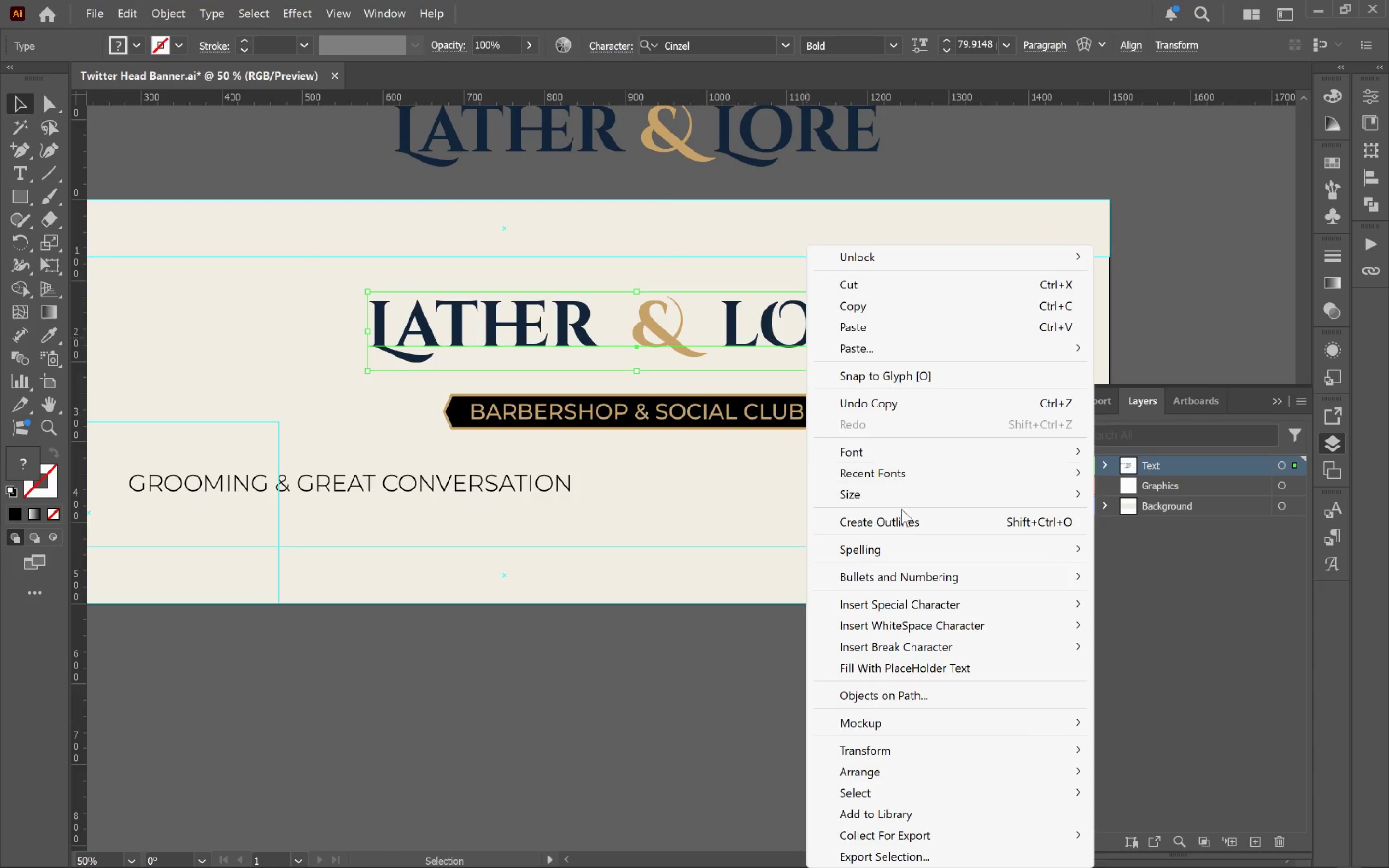 
left_click([904, 515])
 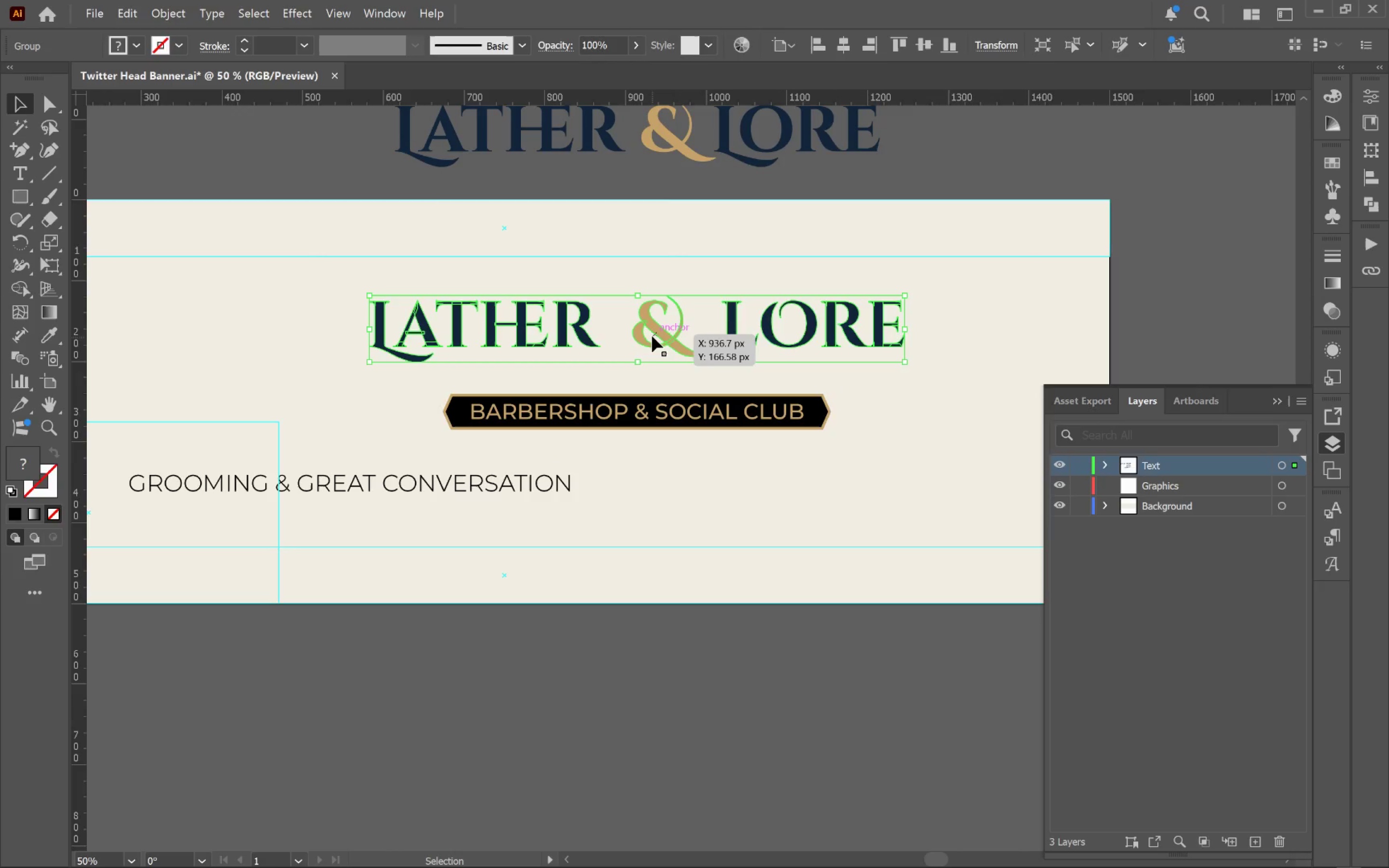 
hold_key(key=AltLeft, duration=0.47)
scroll: coordinate [652, 336], scroll_direction: up, amount: 1.0
 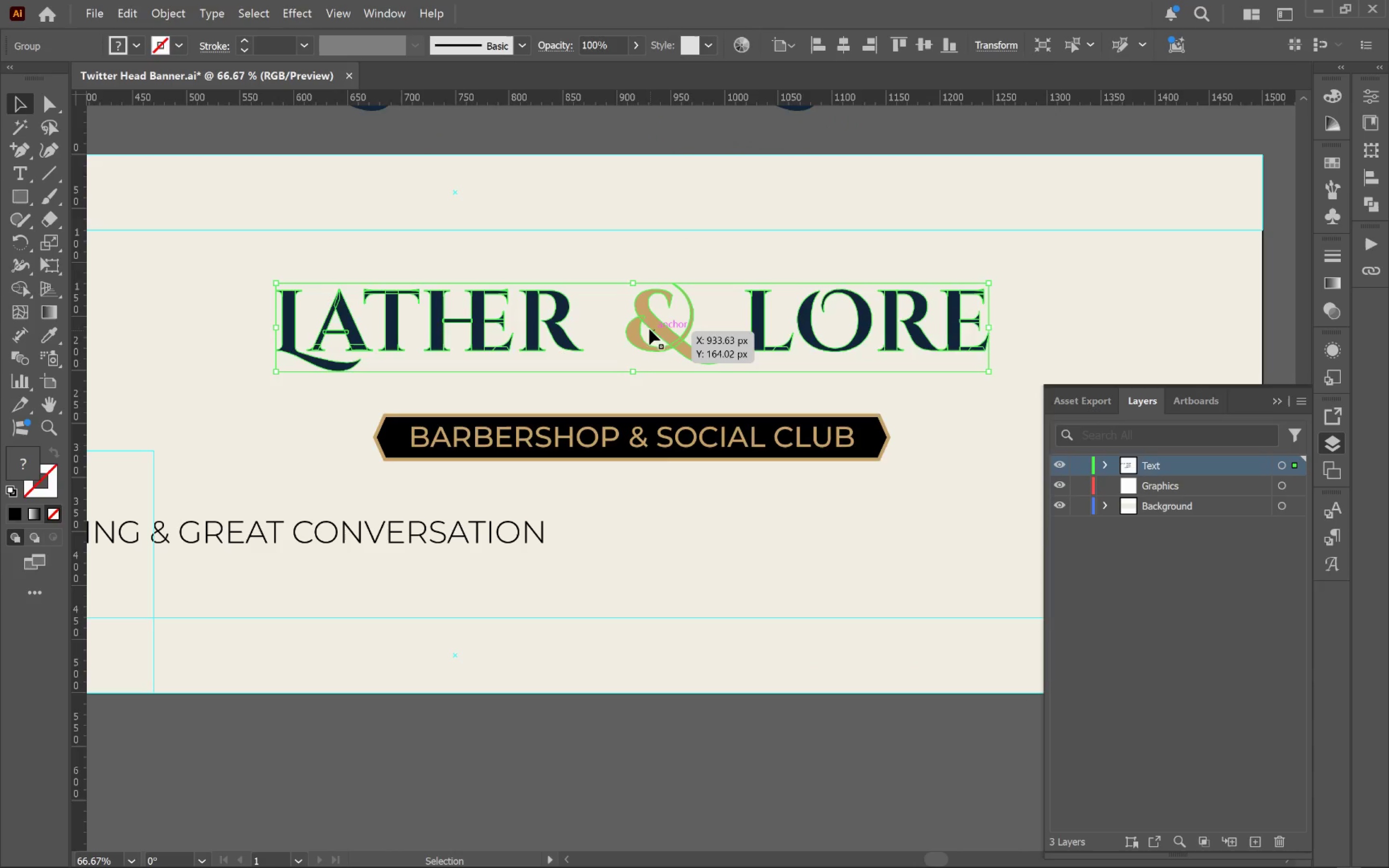 
key(A)
 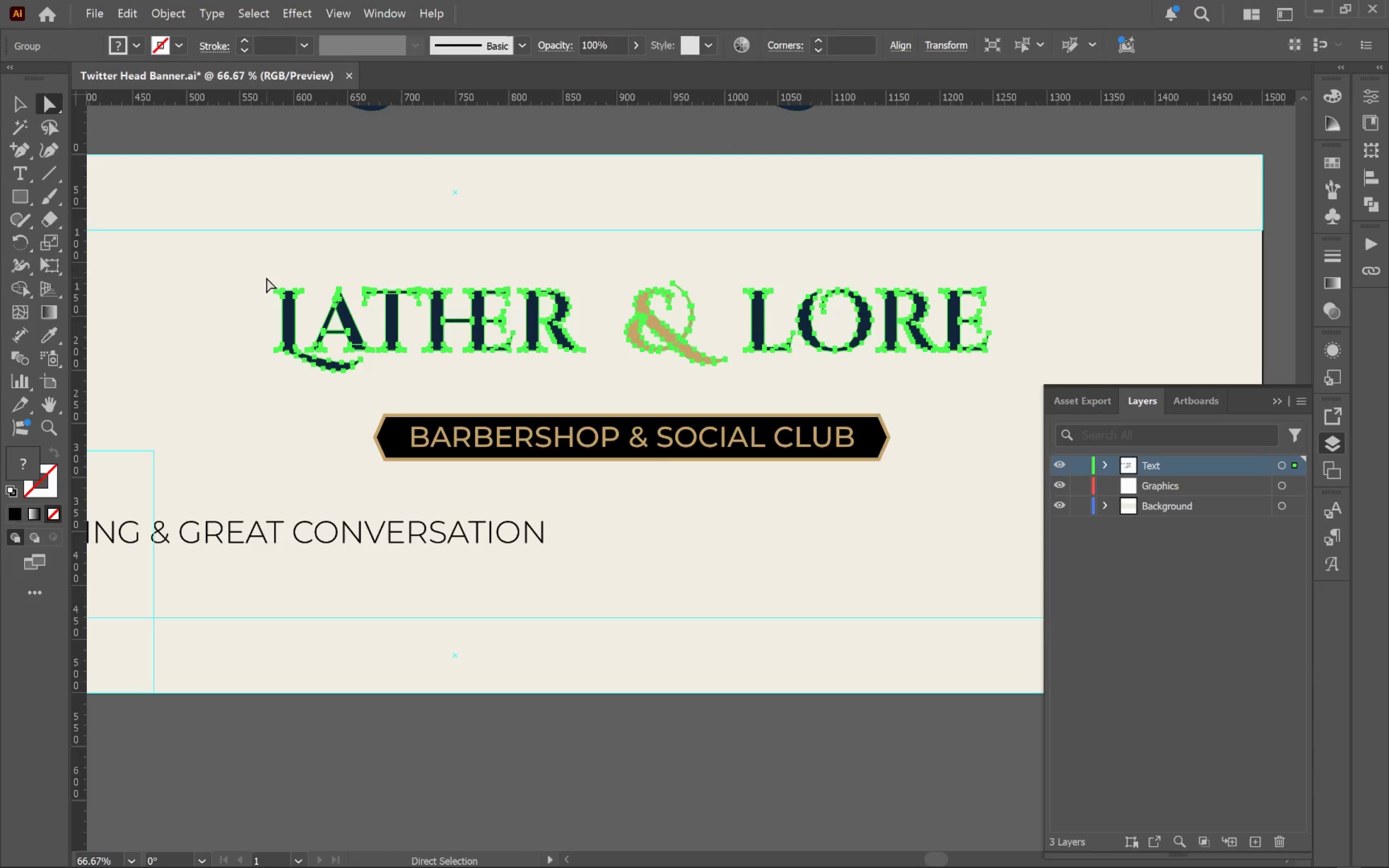 
left_click_drag(start_coordinate=[266, 277], to_coordinate=[311, 307])
 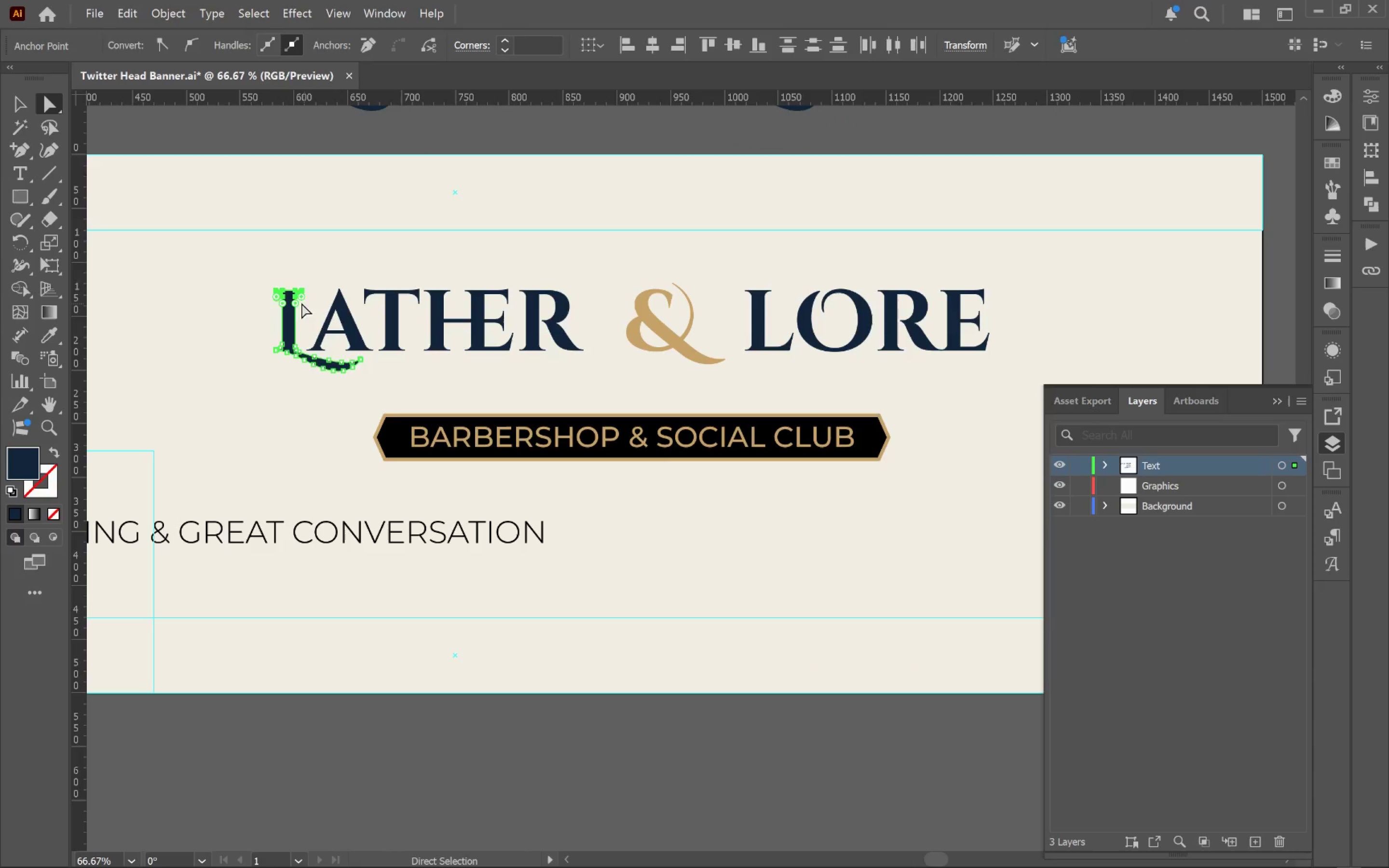 
hold_key(key=AltLeft, duration=0.59)
scroll: coordinate [291, 299], scroll_direction: up, amount: 3.0
 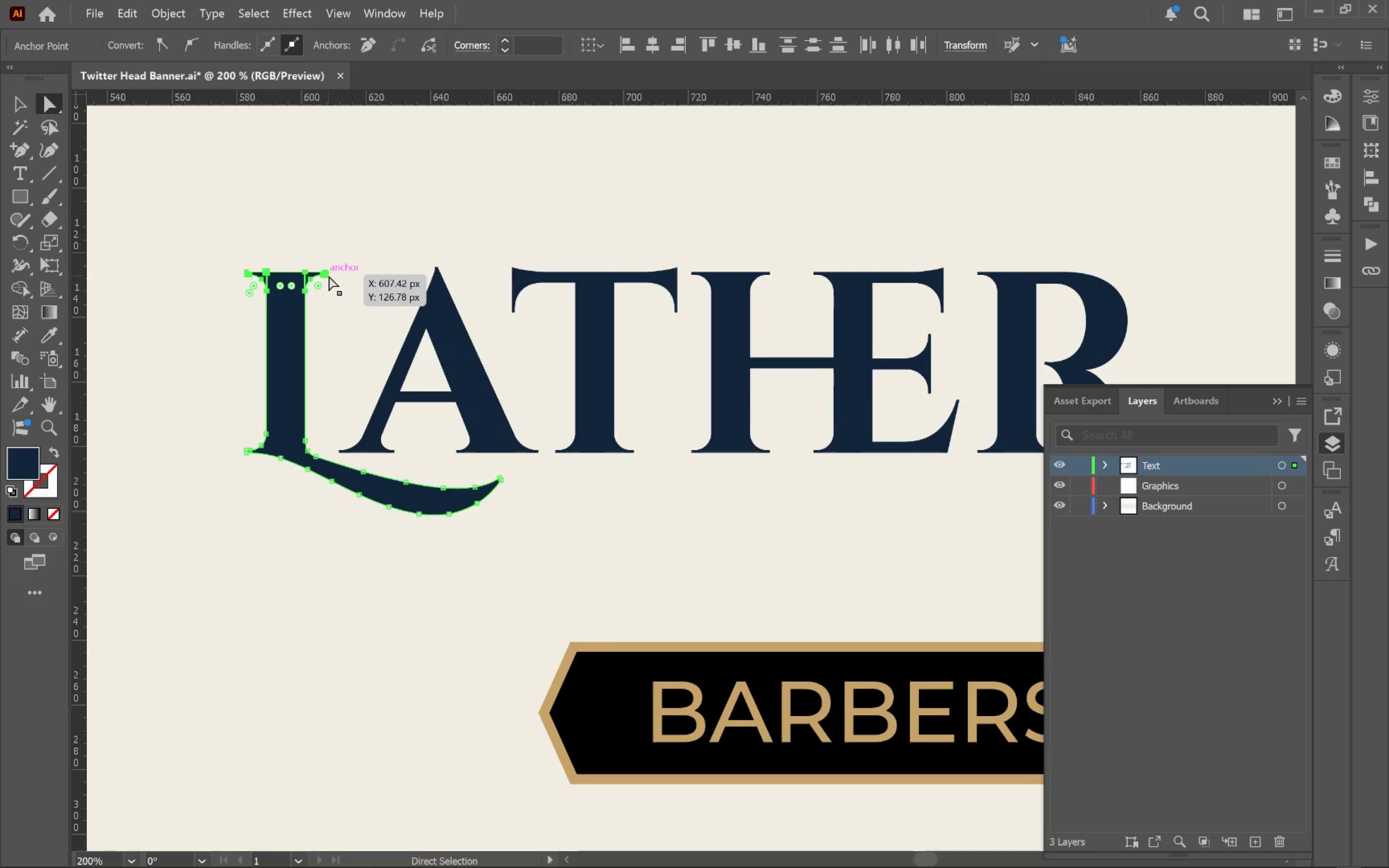 
left_click_drag(start_coordinate=[327, 272], to_coordinate=[340, 143])
 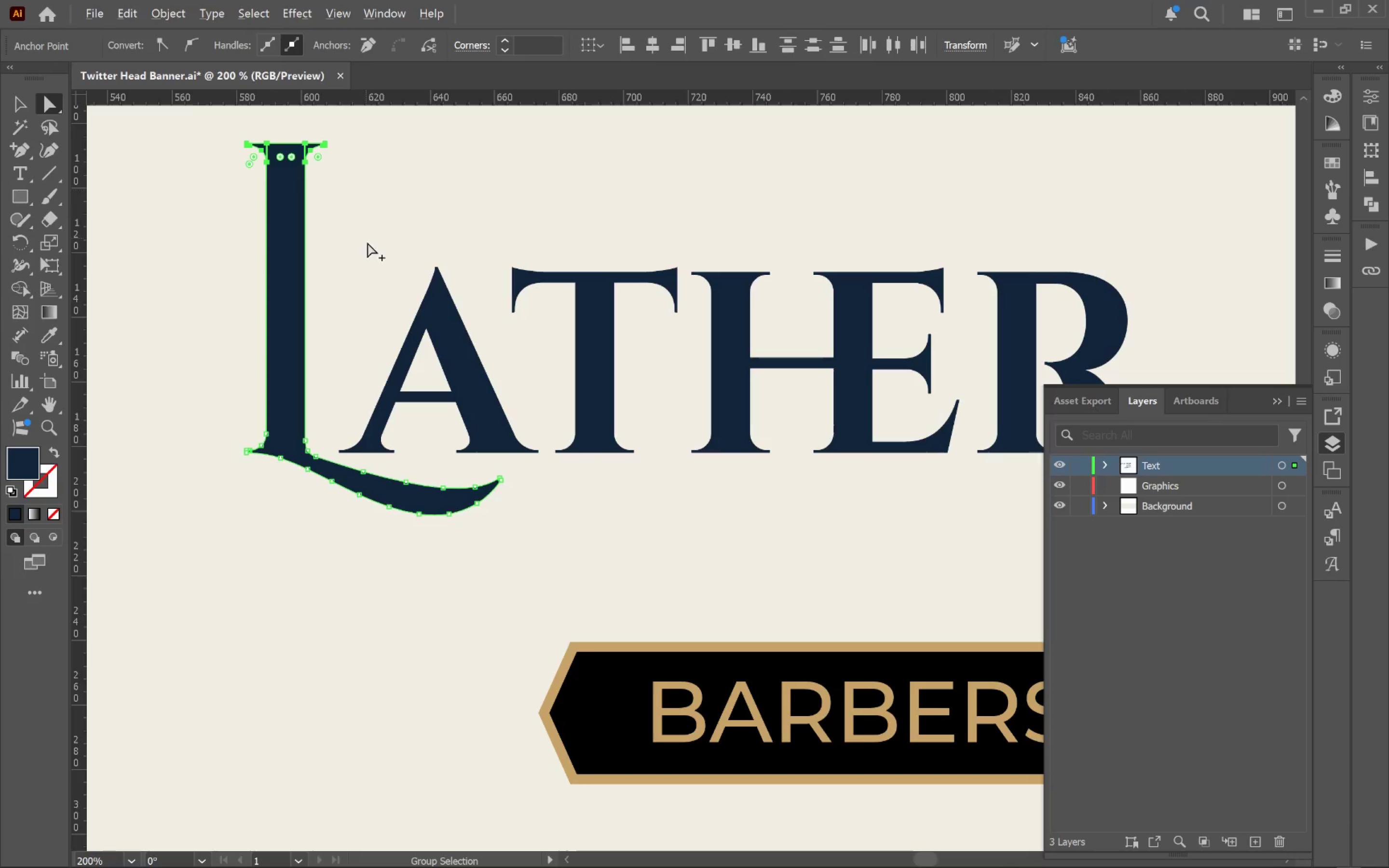 
hold_key(key=ShiftLeft, duration=1.94)
 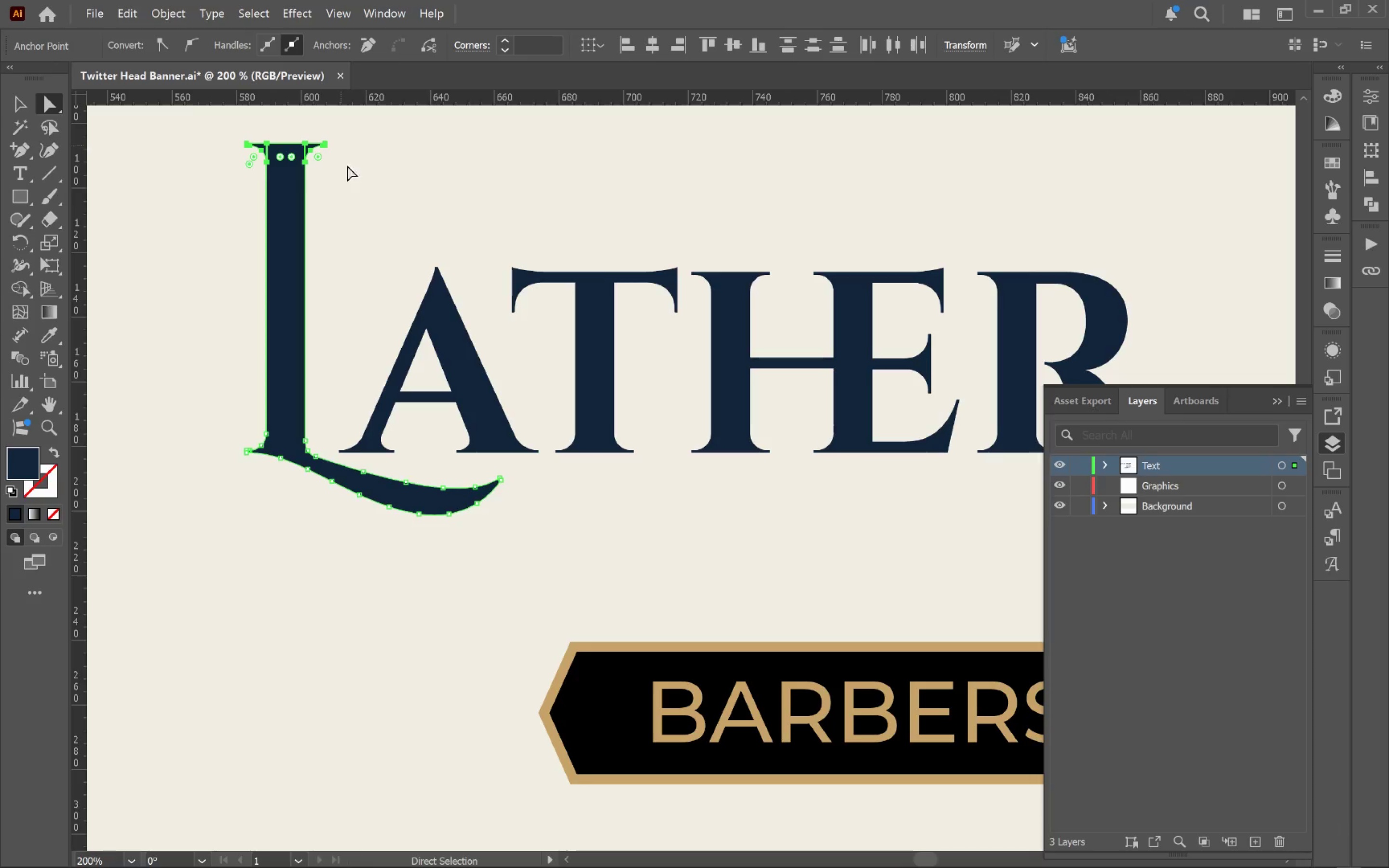 
hold_key(key=AltLeft, duration=0.8)
scroll: coordinate [373, 258], scroll_direction: down, amount: 1.0
 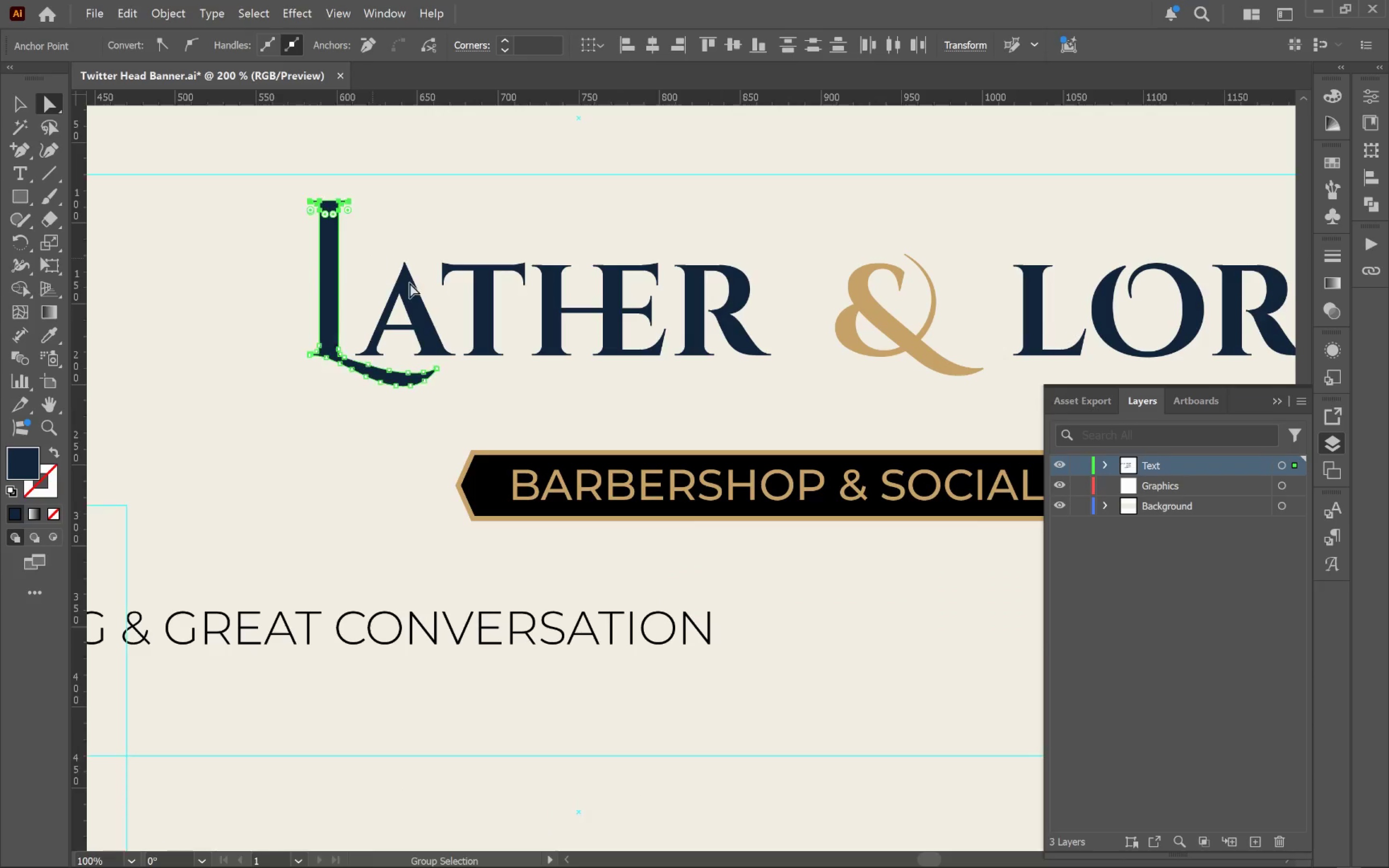 
hold_key(key=Space, duration=1.52)
 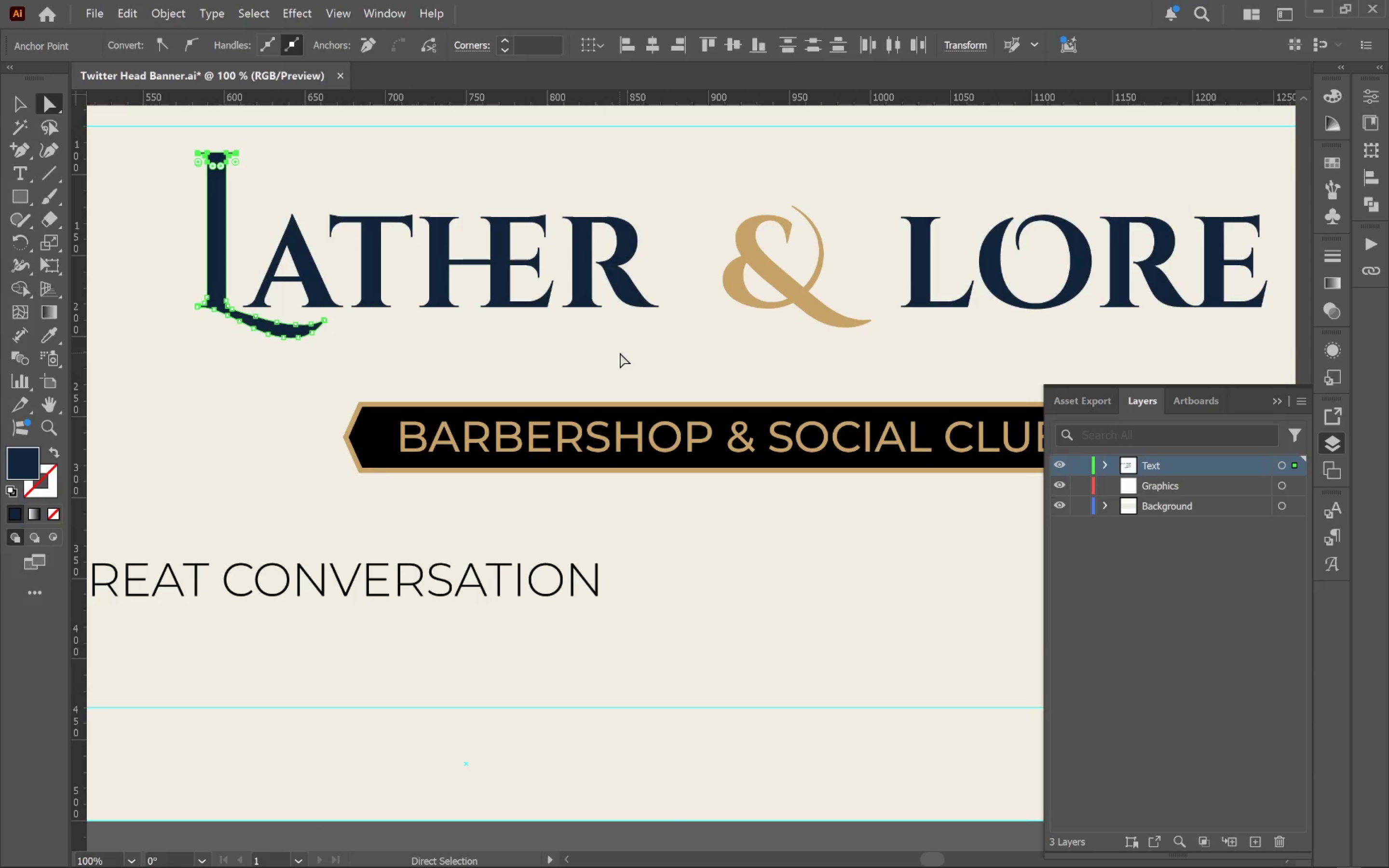 
left_click_drag(start_coordinate=[732, 401], to_coordinate=[620, 353])
 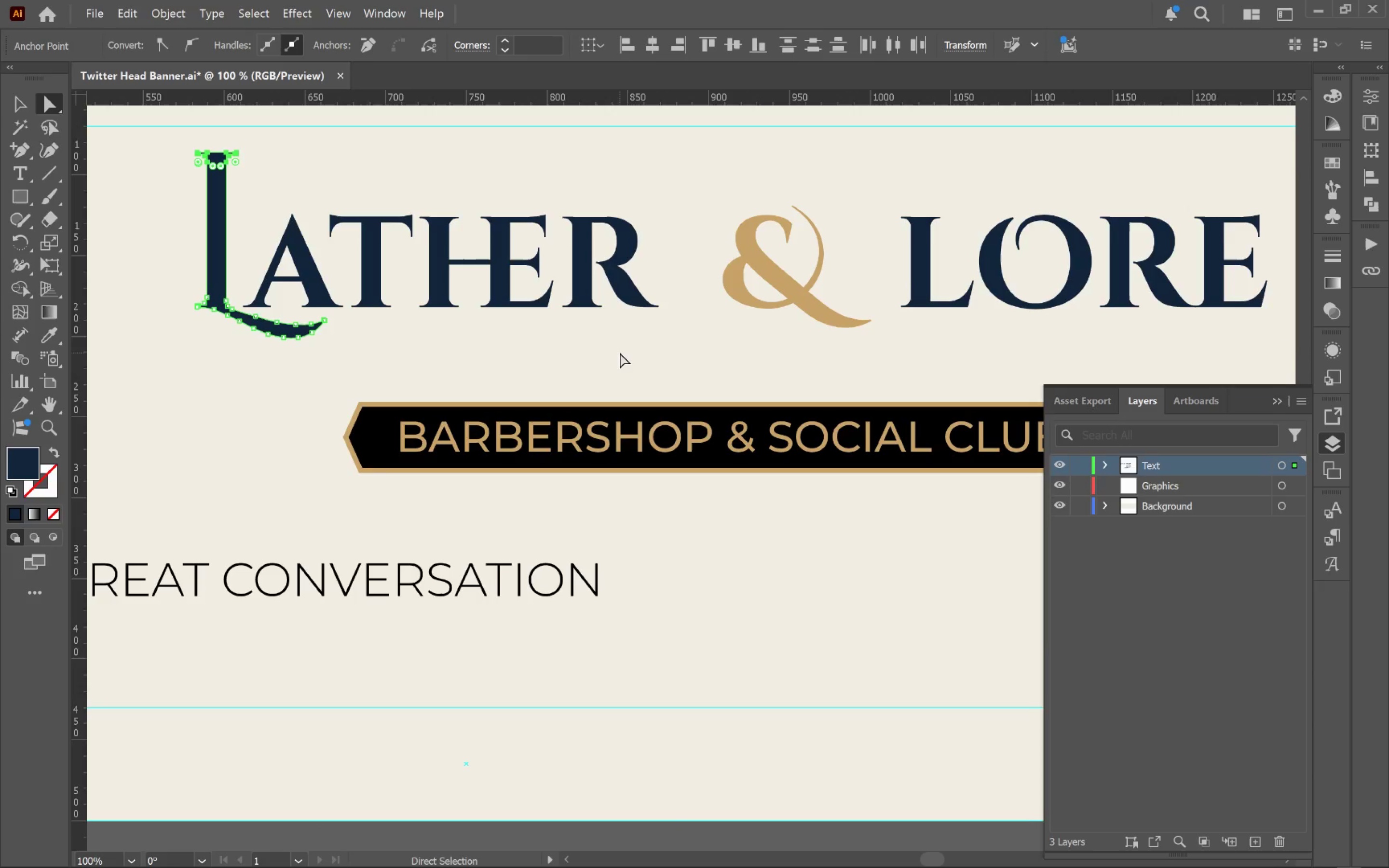 
hold_key(key=Space, duration=0.38)
 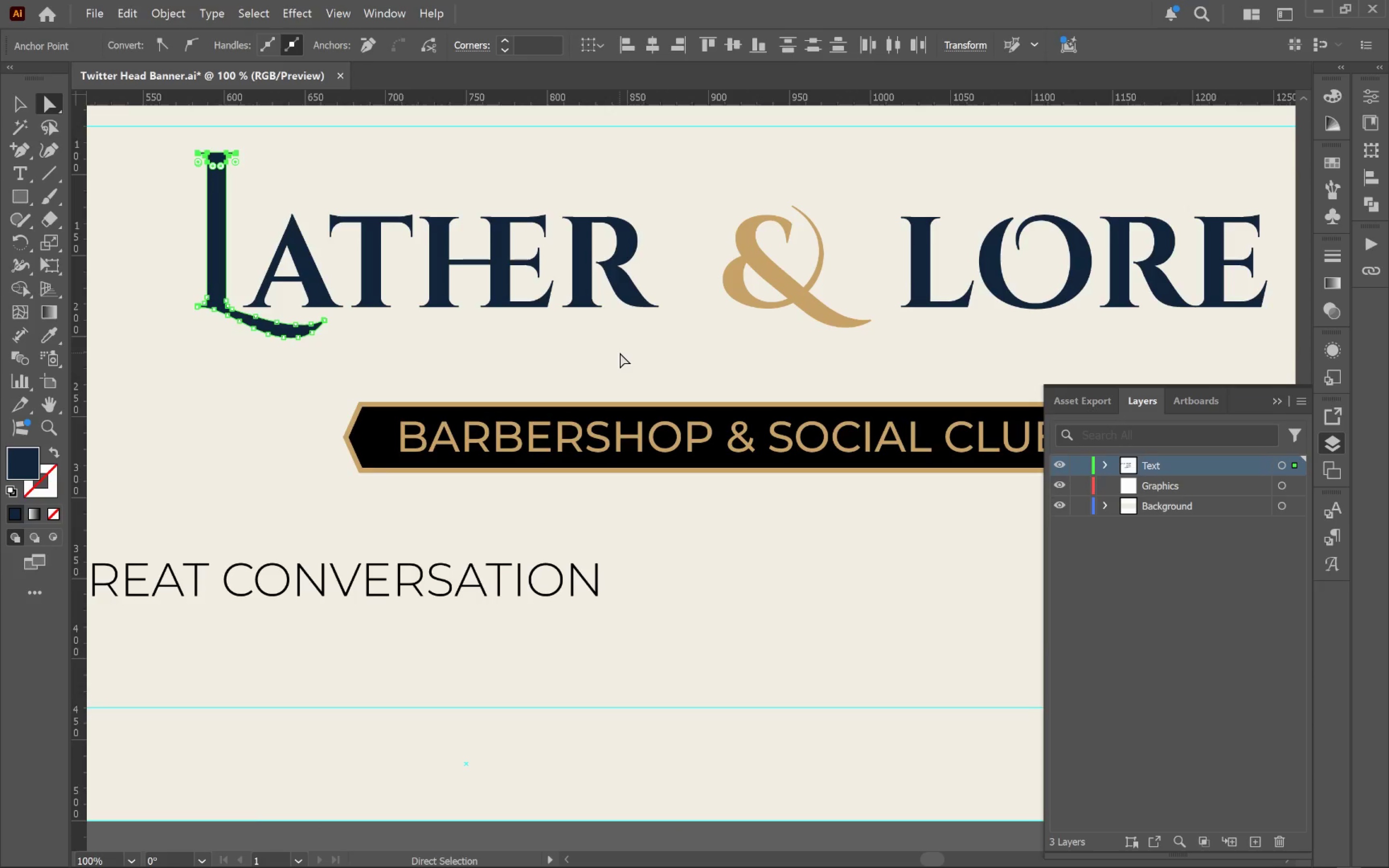 
hold_key(key=AltLeft, duration=0.38)
 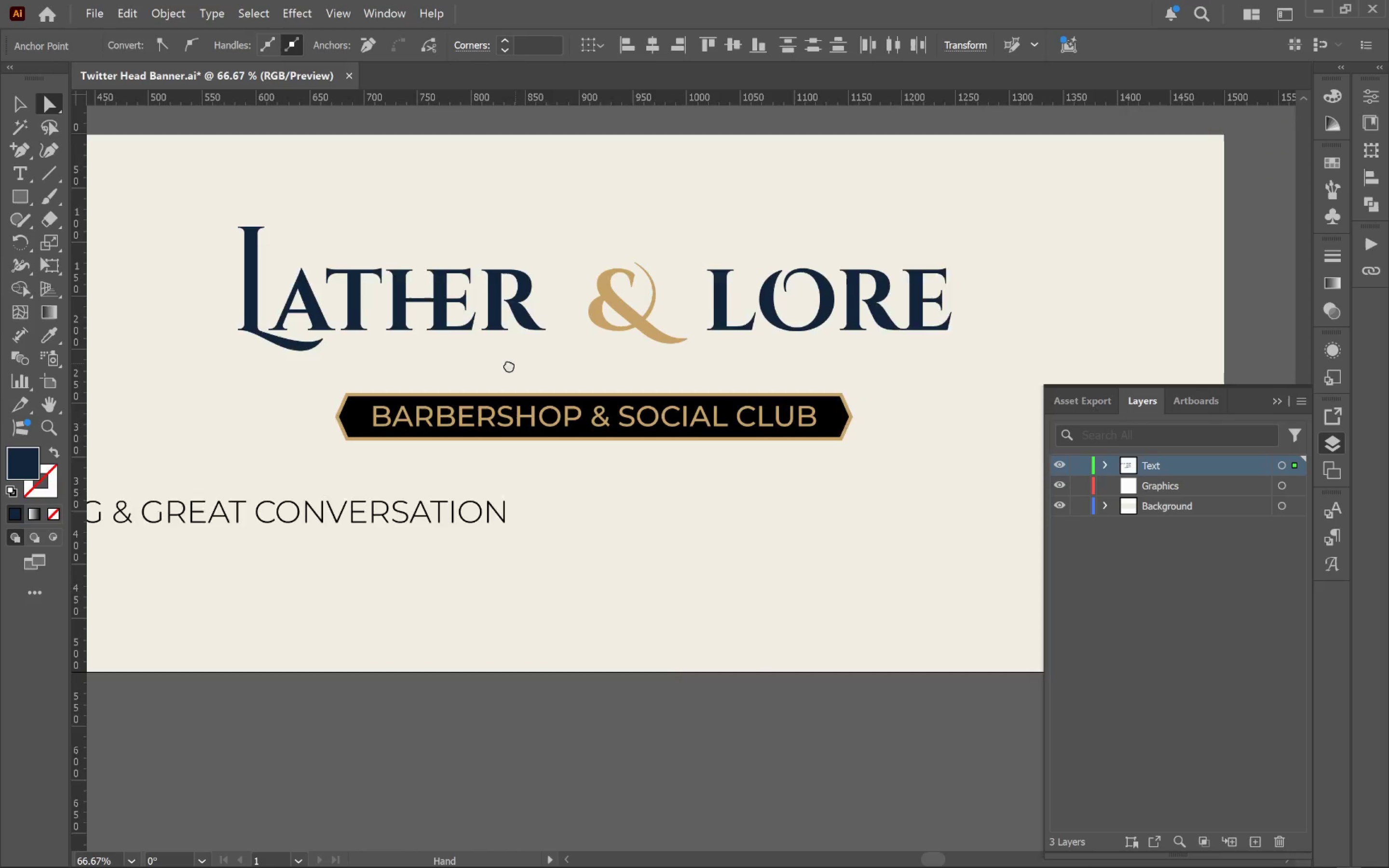 
hold_key(key=Space, duration=0.86)
 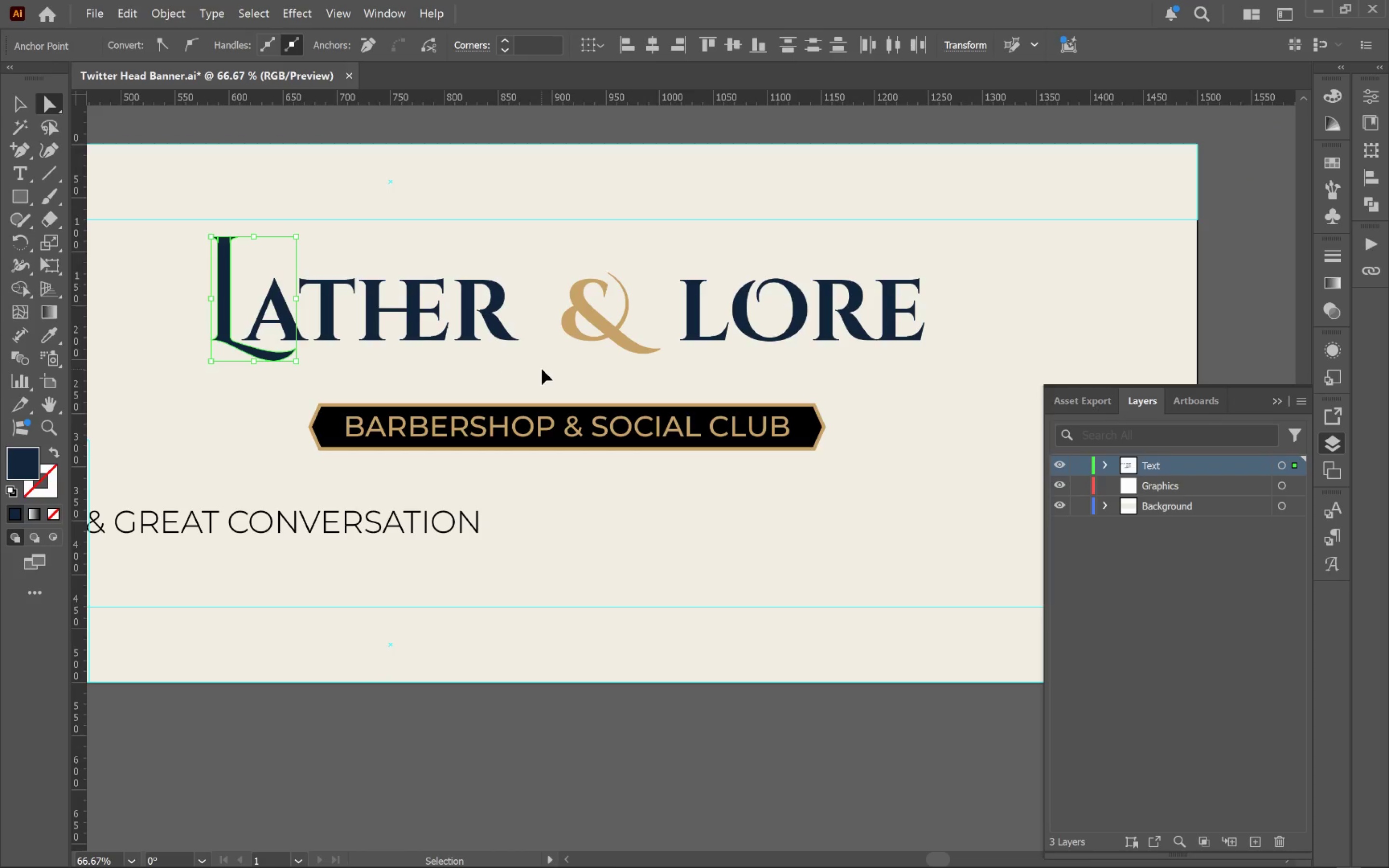 
left_click_drag(start_coordinate=[616, 356], to_coordinate=[488, 374])
 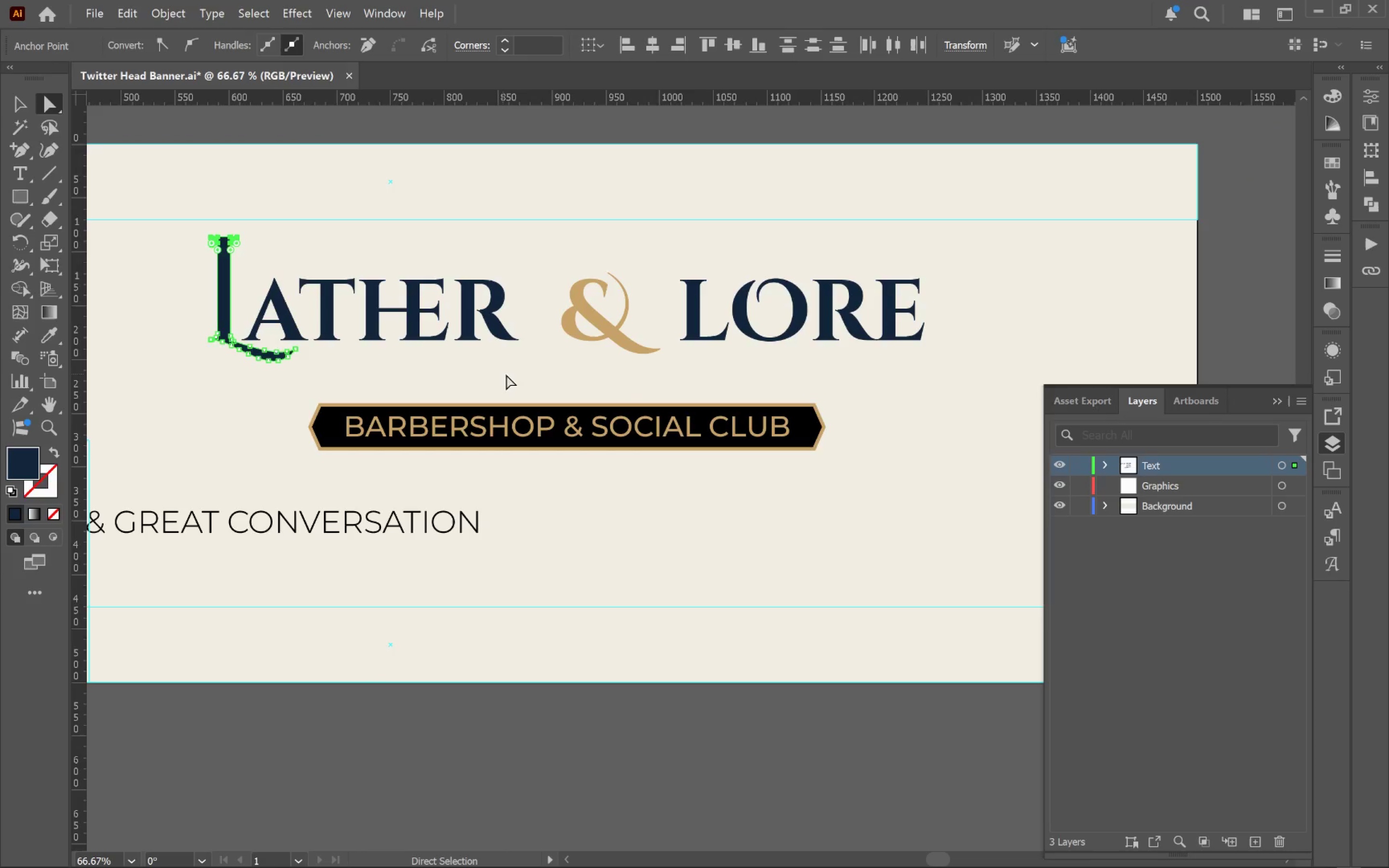 
scroll: coordinate [620, 353], scroll_direction: down, amount: 1.0
 